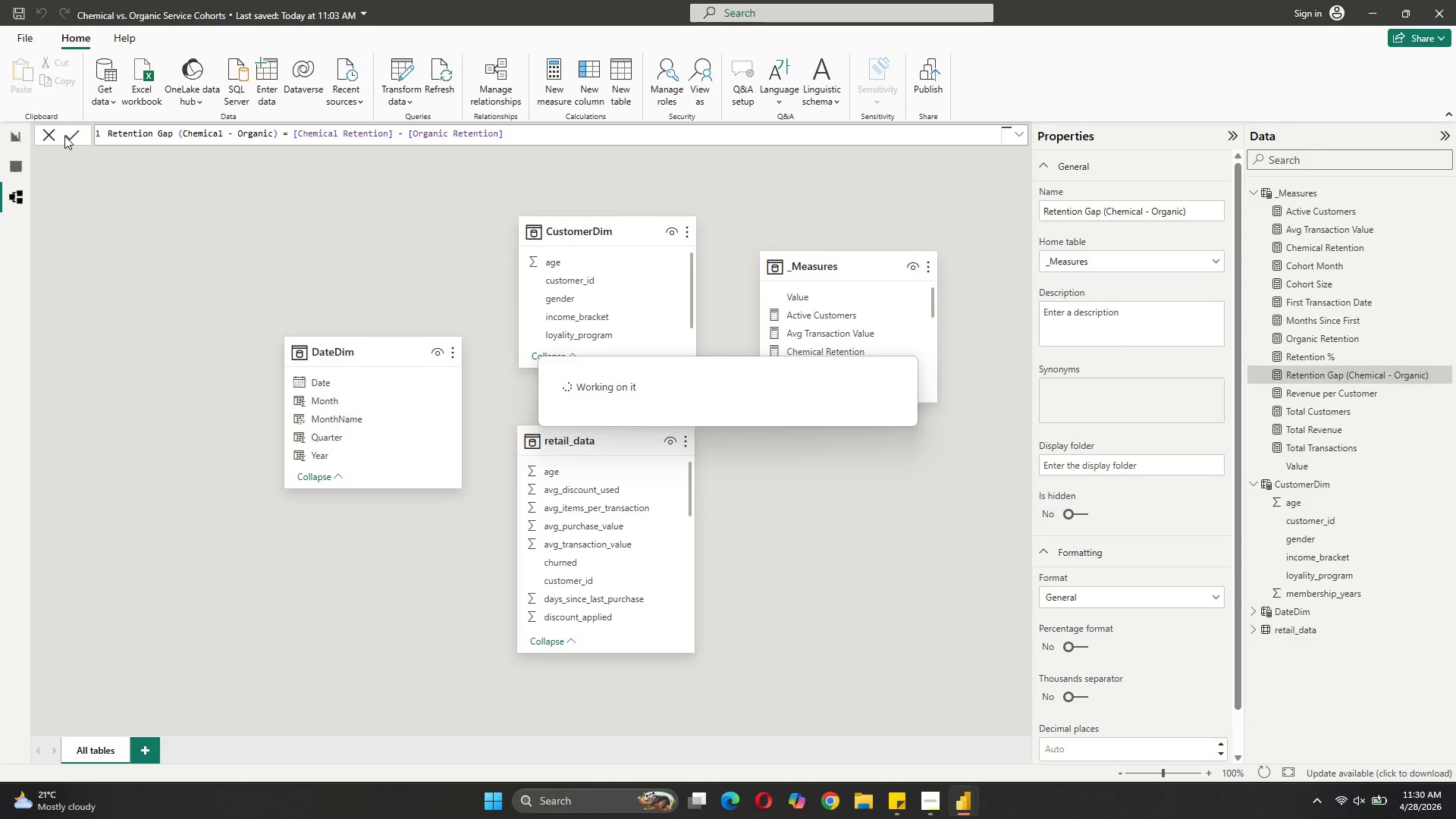 
left_click([540, 99])
 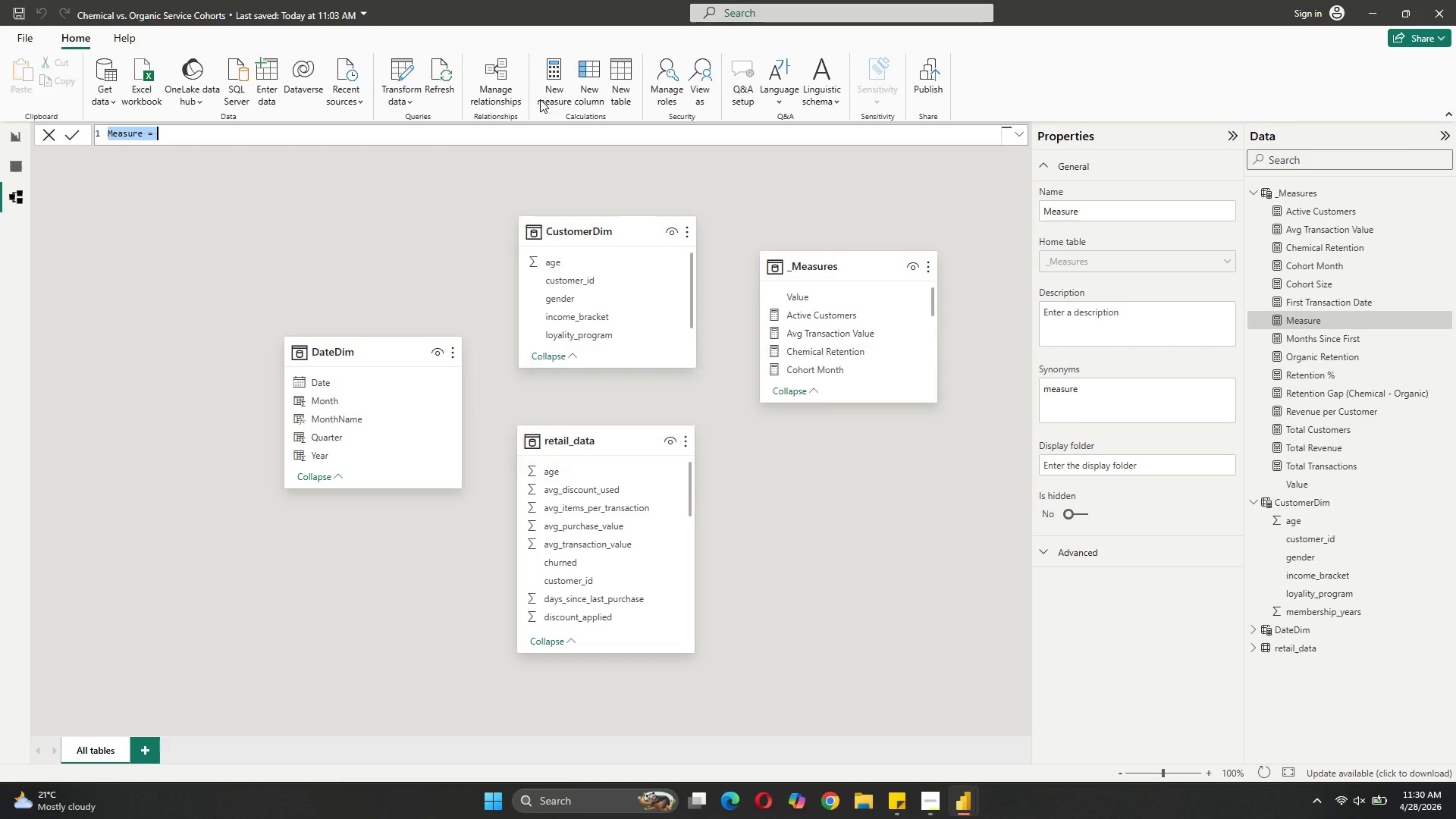 
type(Chemical Revenue = )
 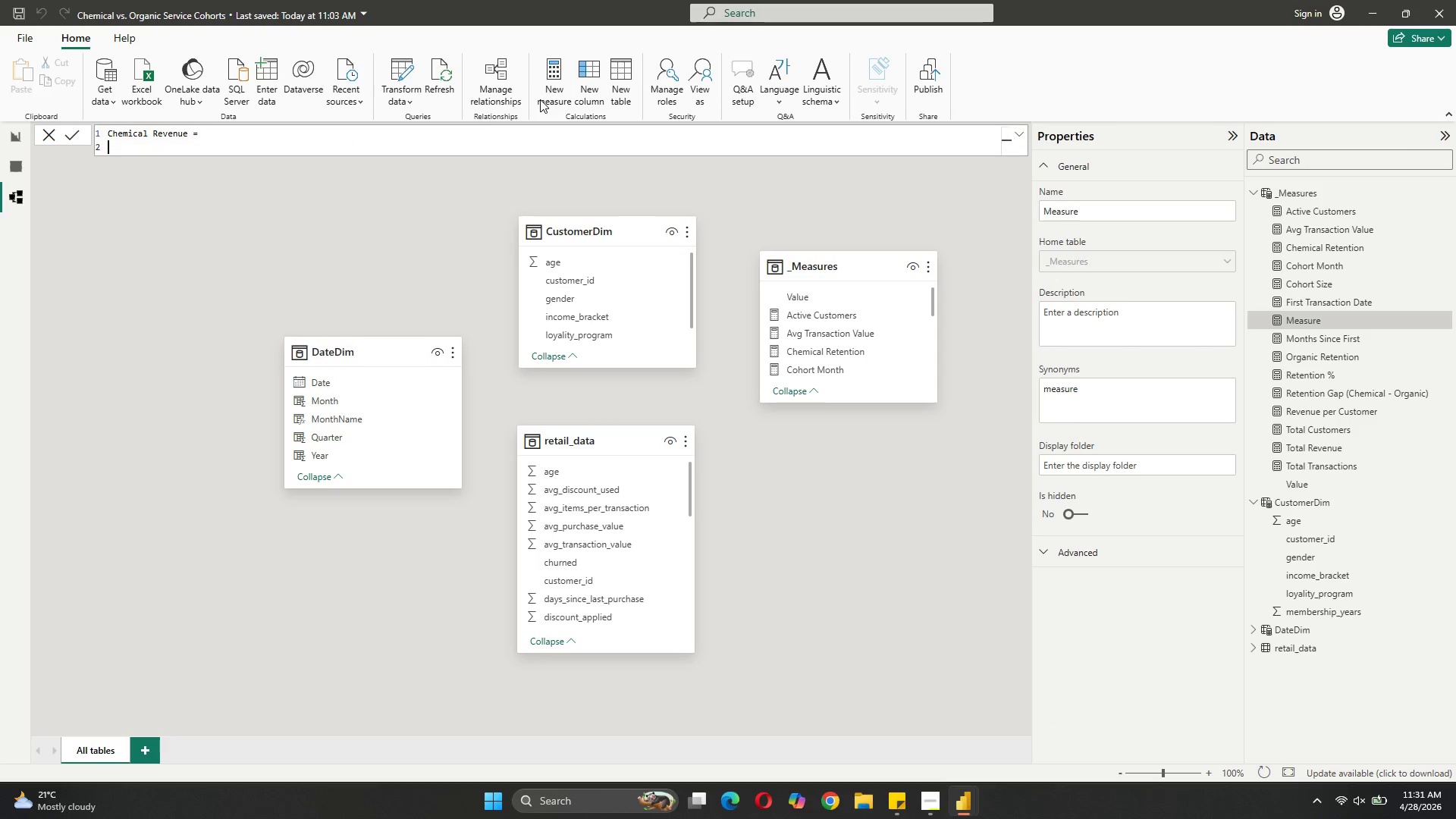 
key(Shift+Enter)
 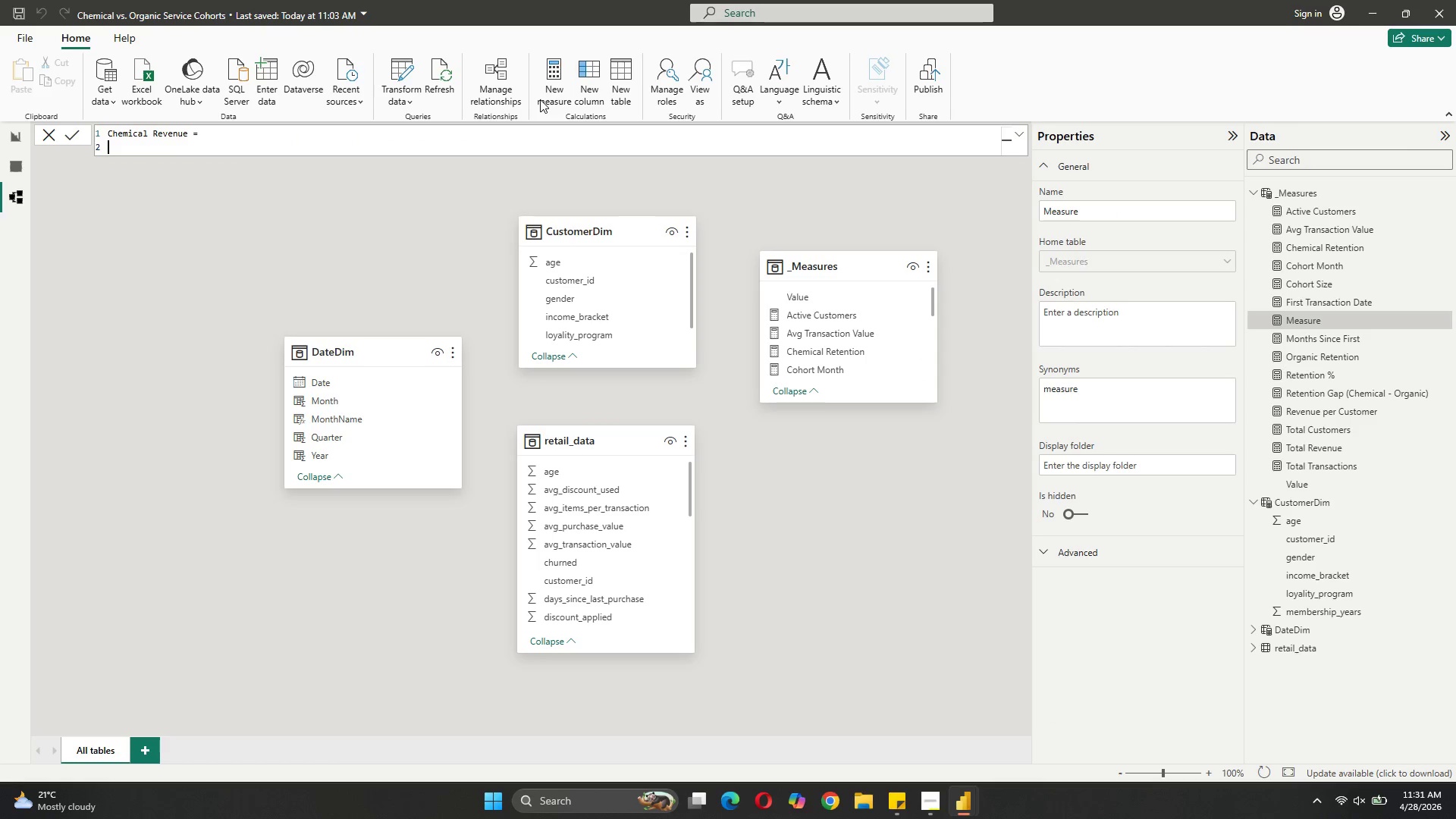 
type(CALCULATE)
 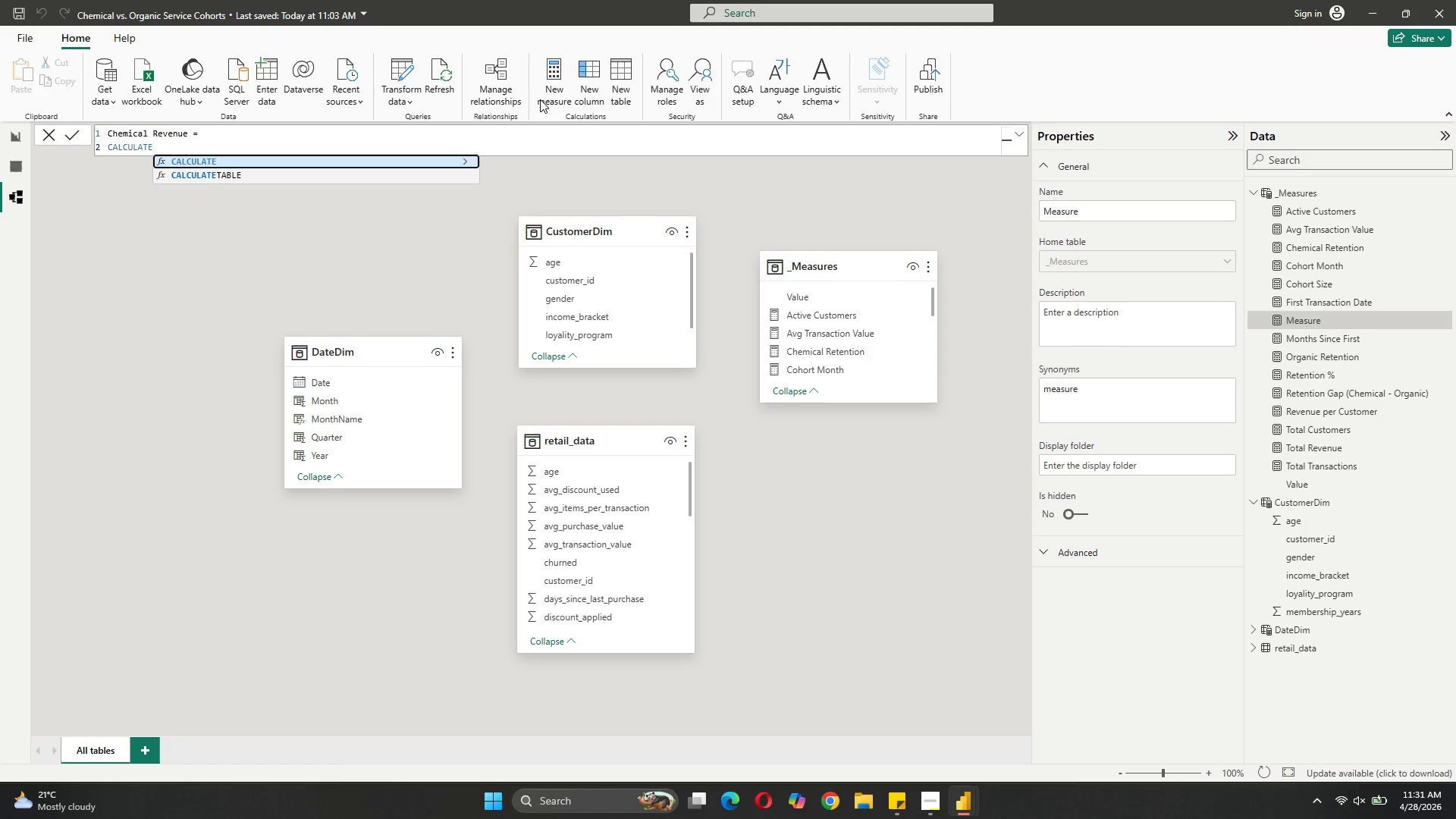 
type(())
 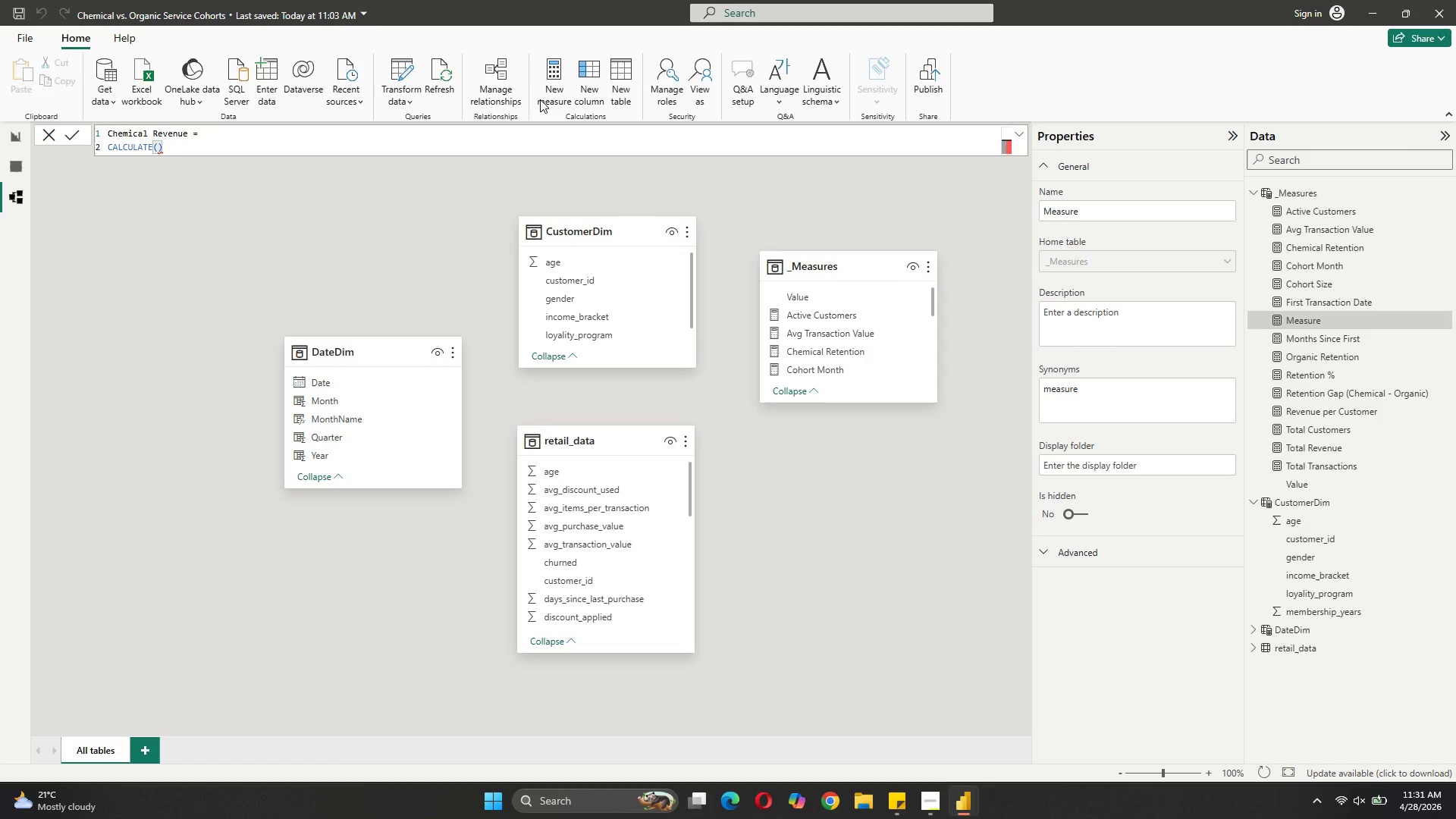 
key(ArrowLeft)
 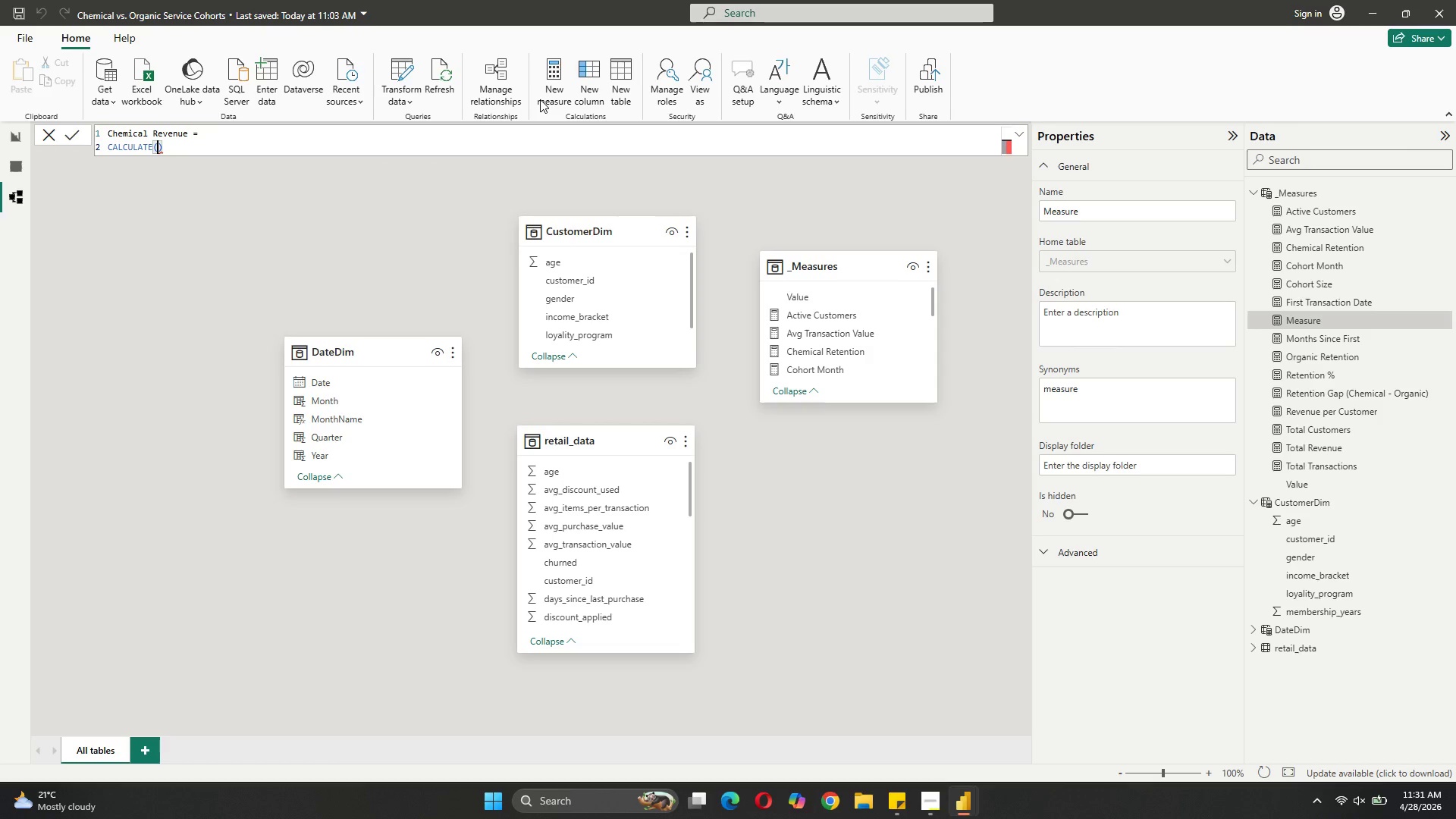 
key(Shift+ShiftRight)
 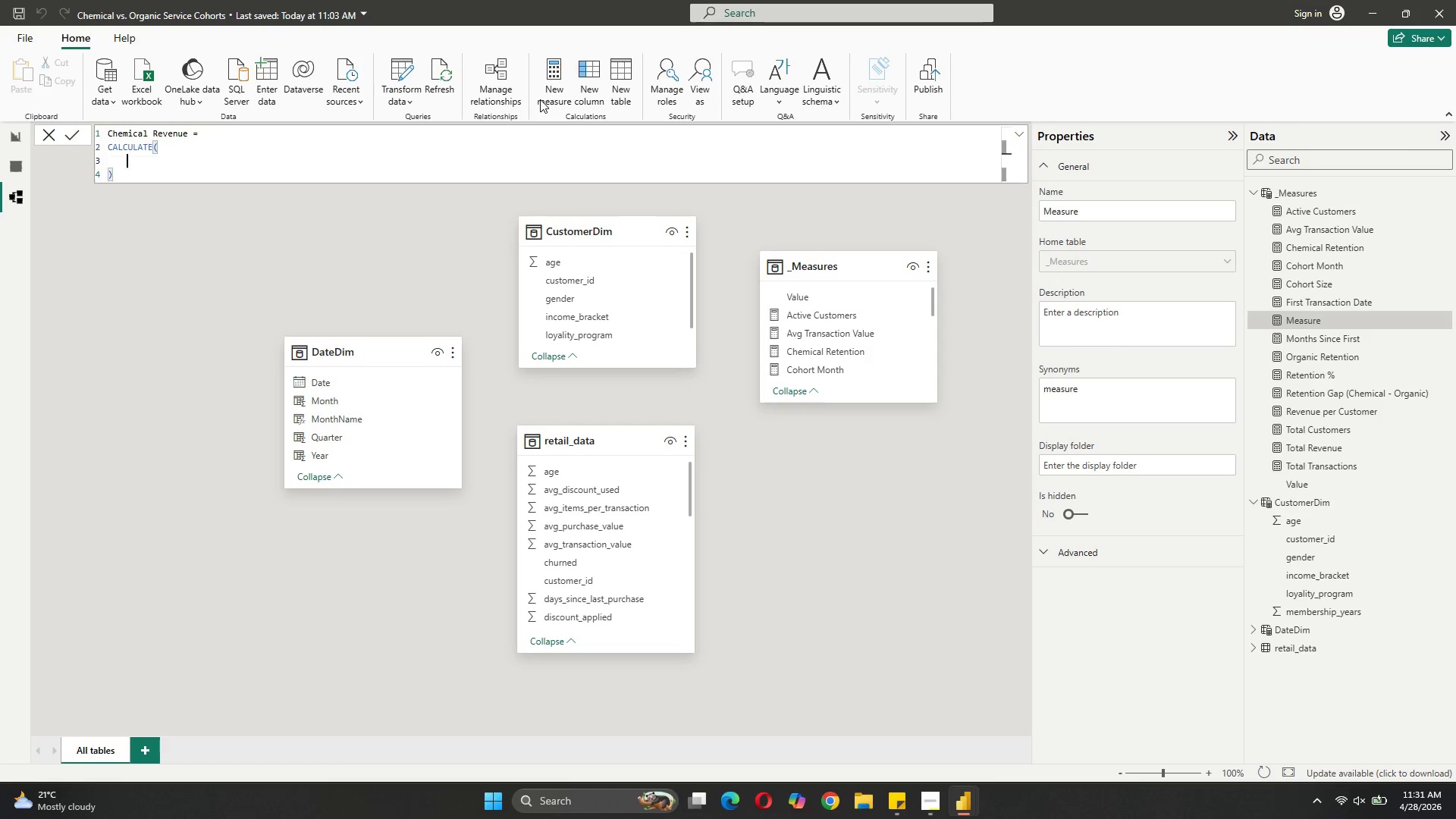 
key(Shift+Enter)
 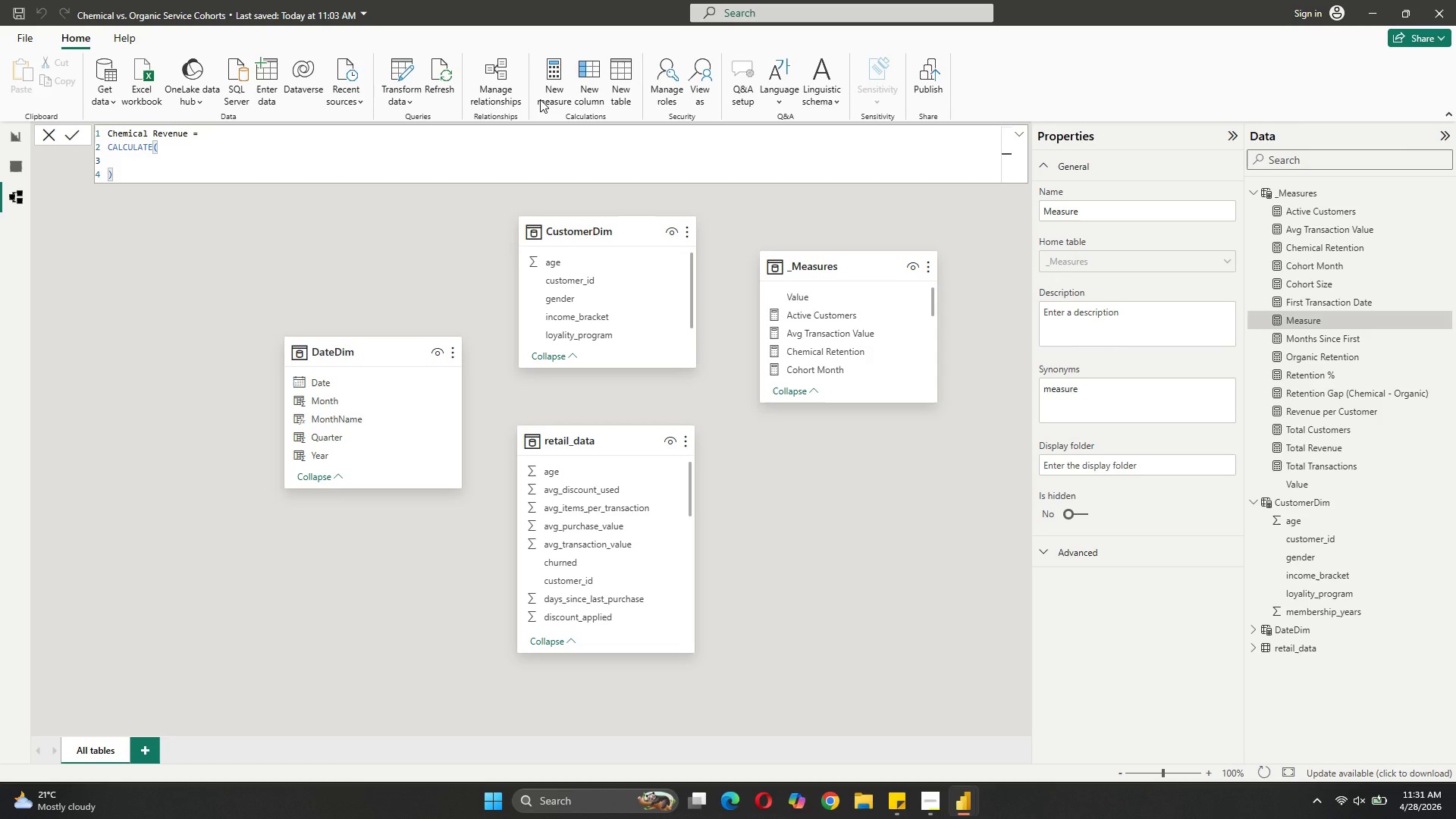 
key(BracketLeft)
 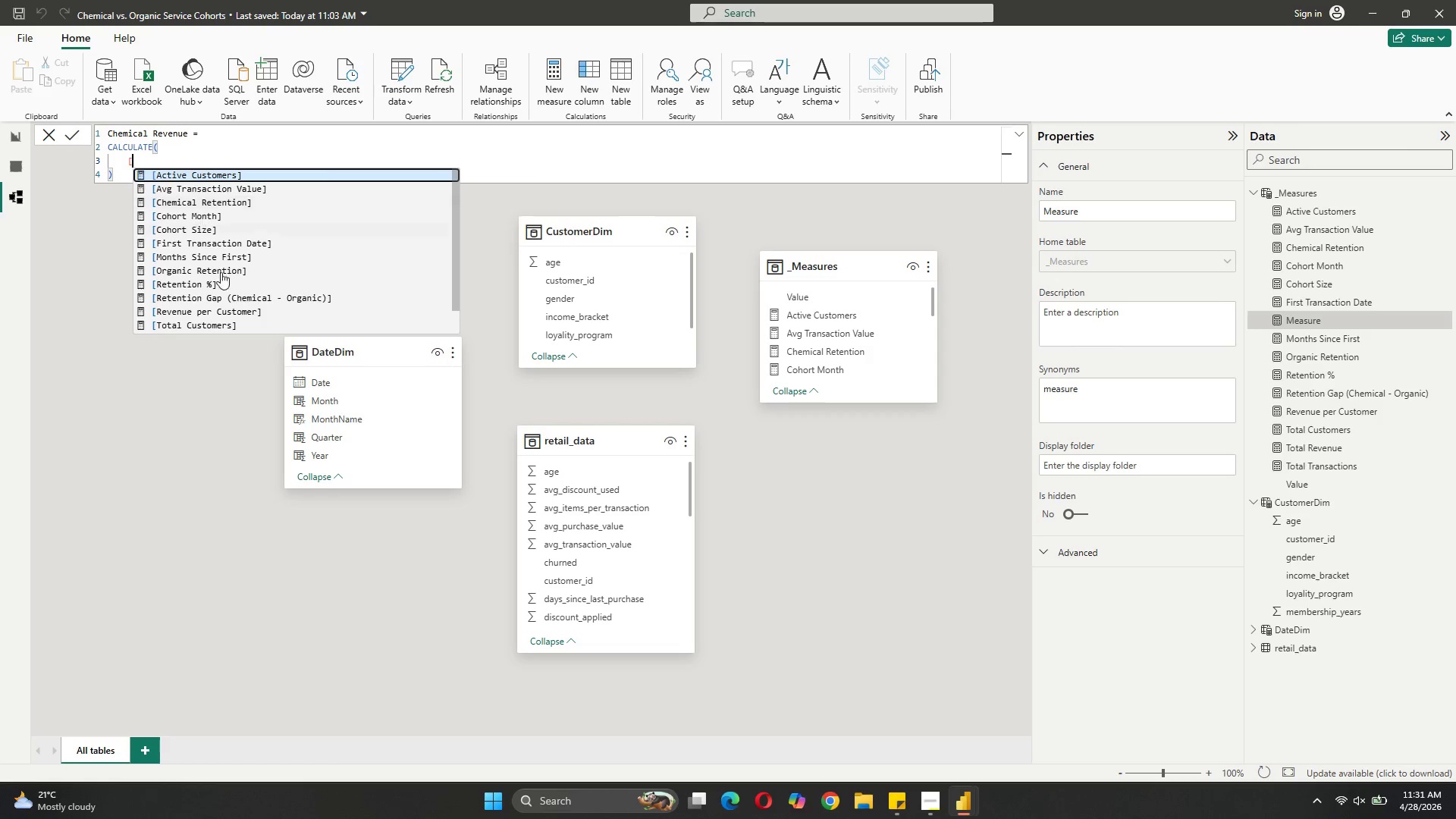 
wait(5.74)
 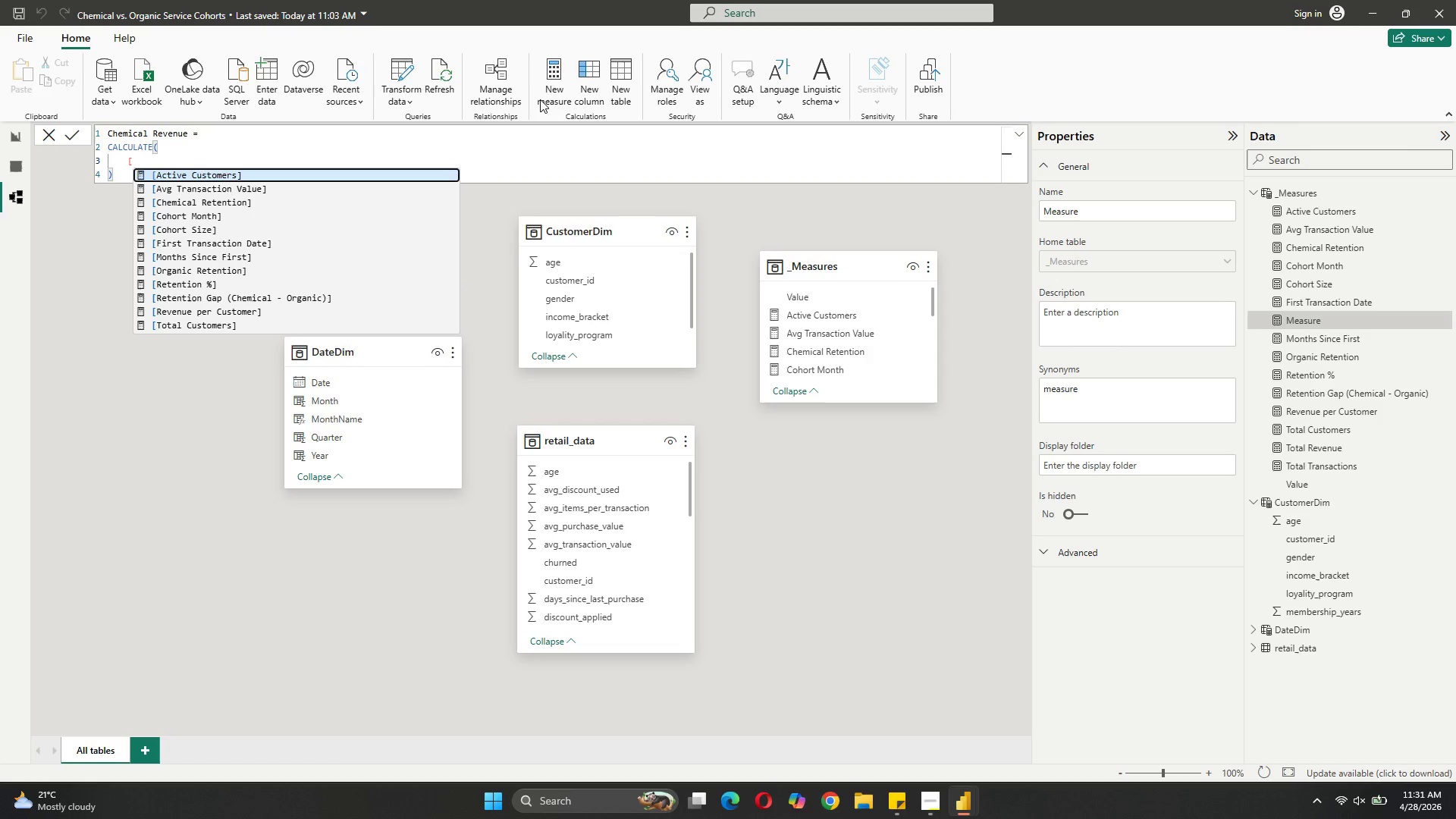 
scroll: coordinate [237, 287], scroll_direction: down, amount: 1.0
 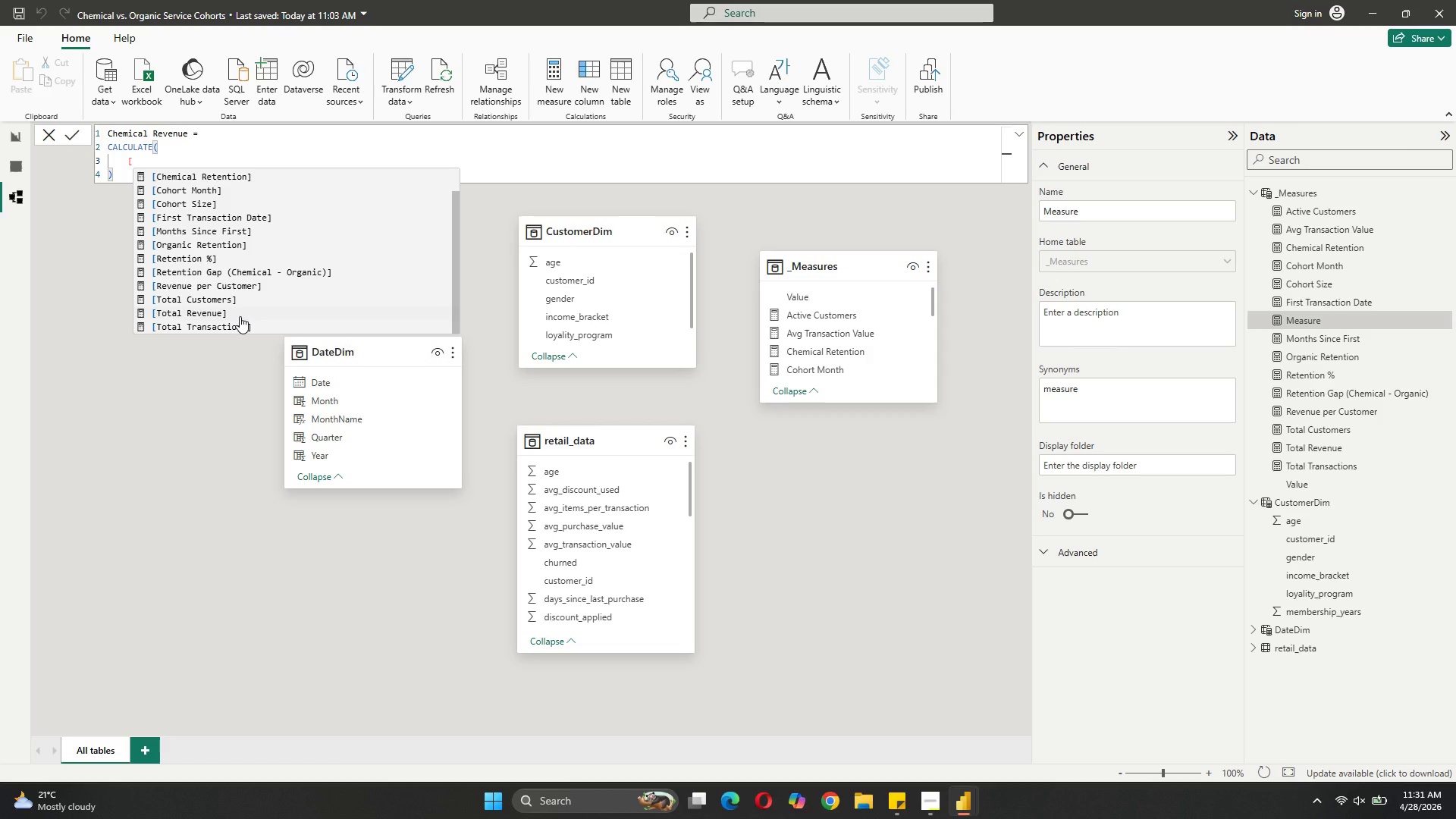 
left_click([240, 316])
 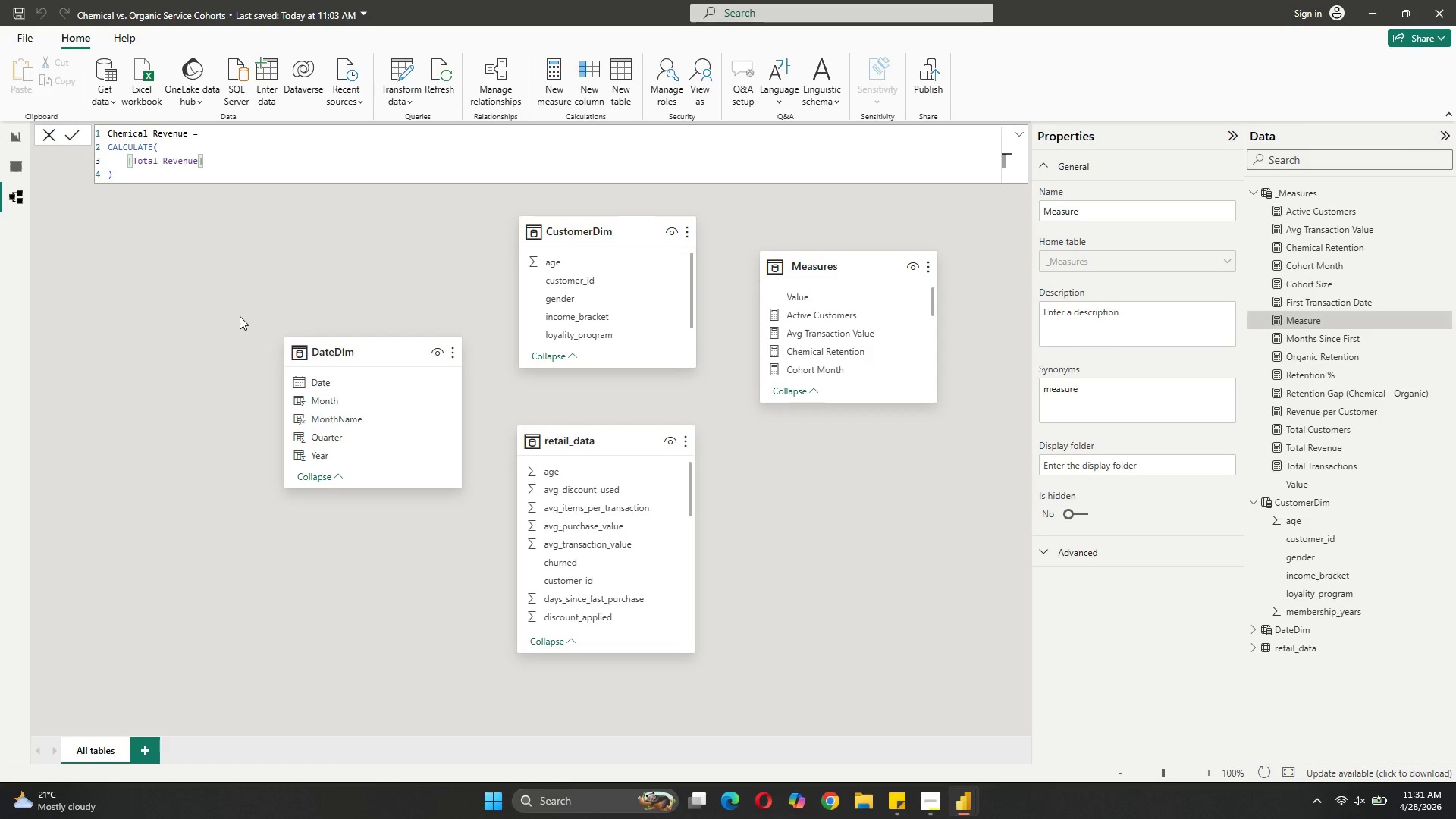 
key(Comma)
 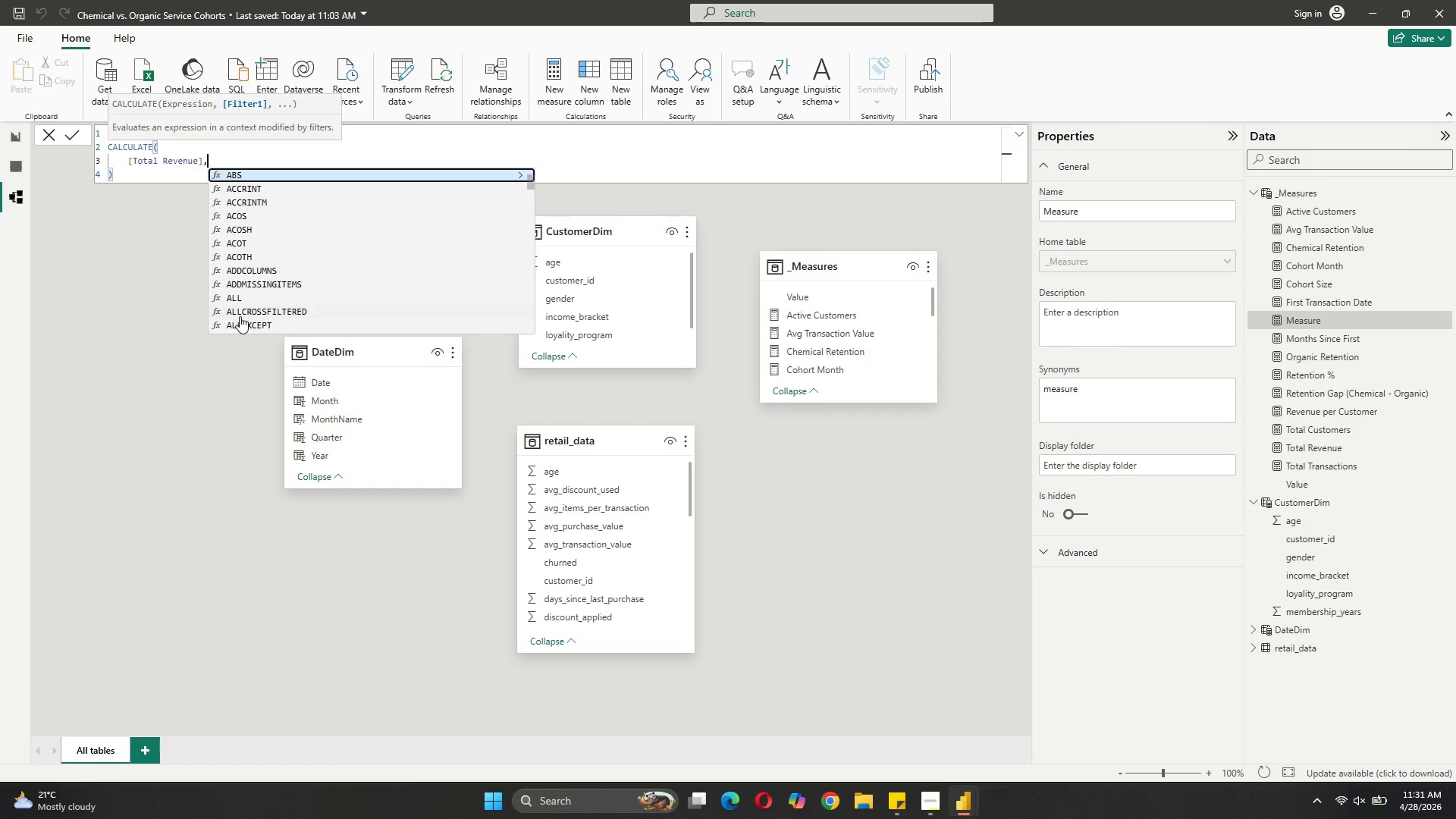 
key(Shift+ShiftRight)
 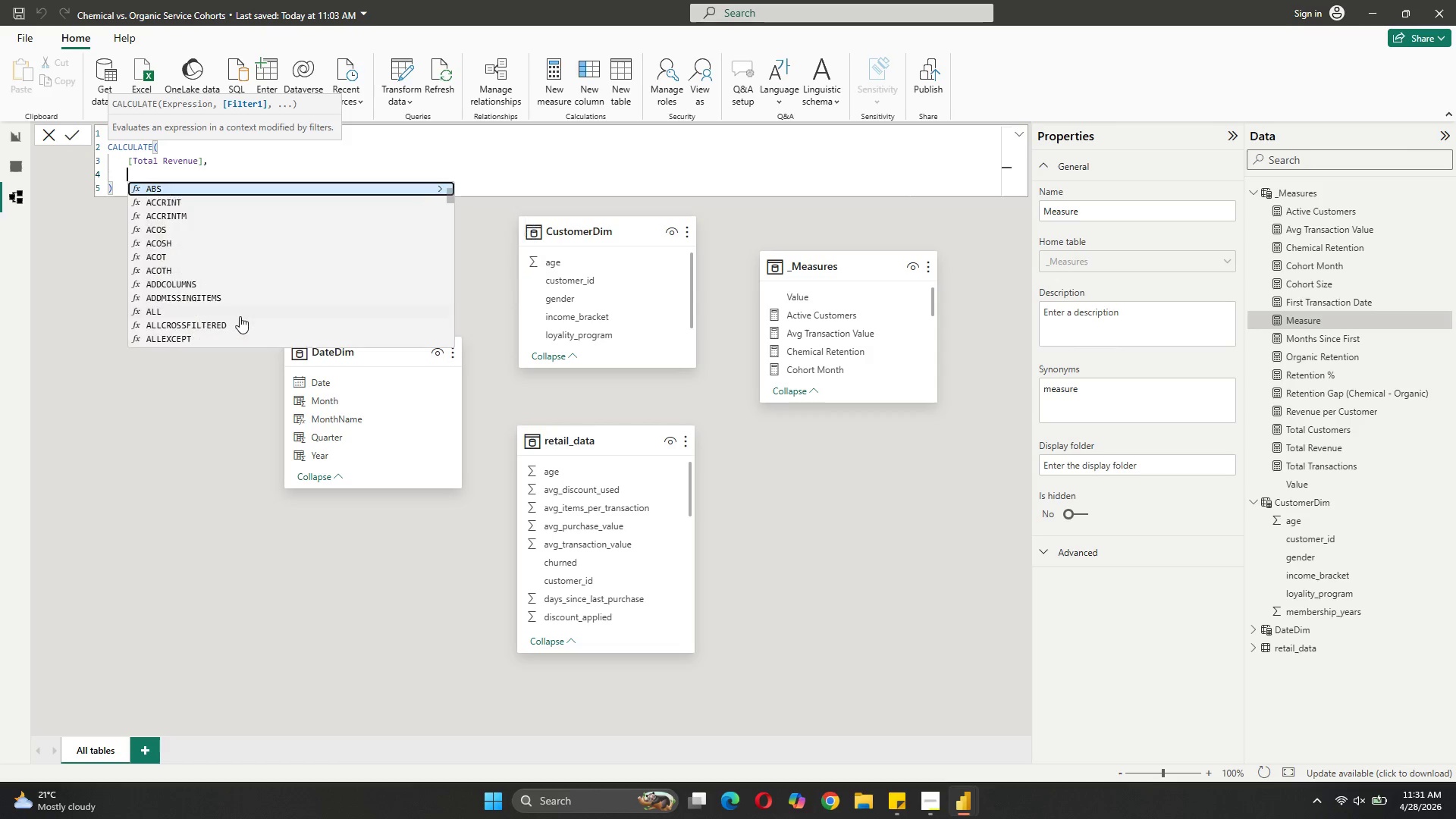 
key(Shift+Enter)
 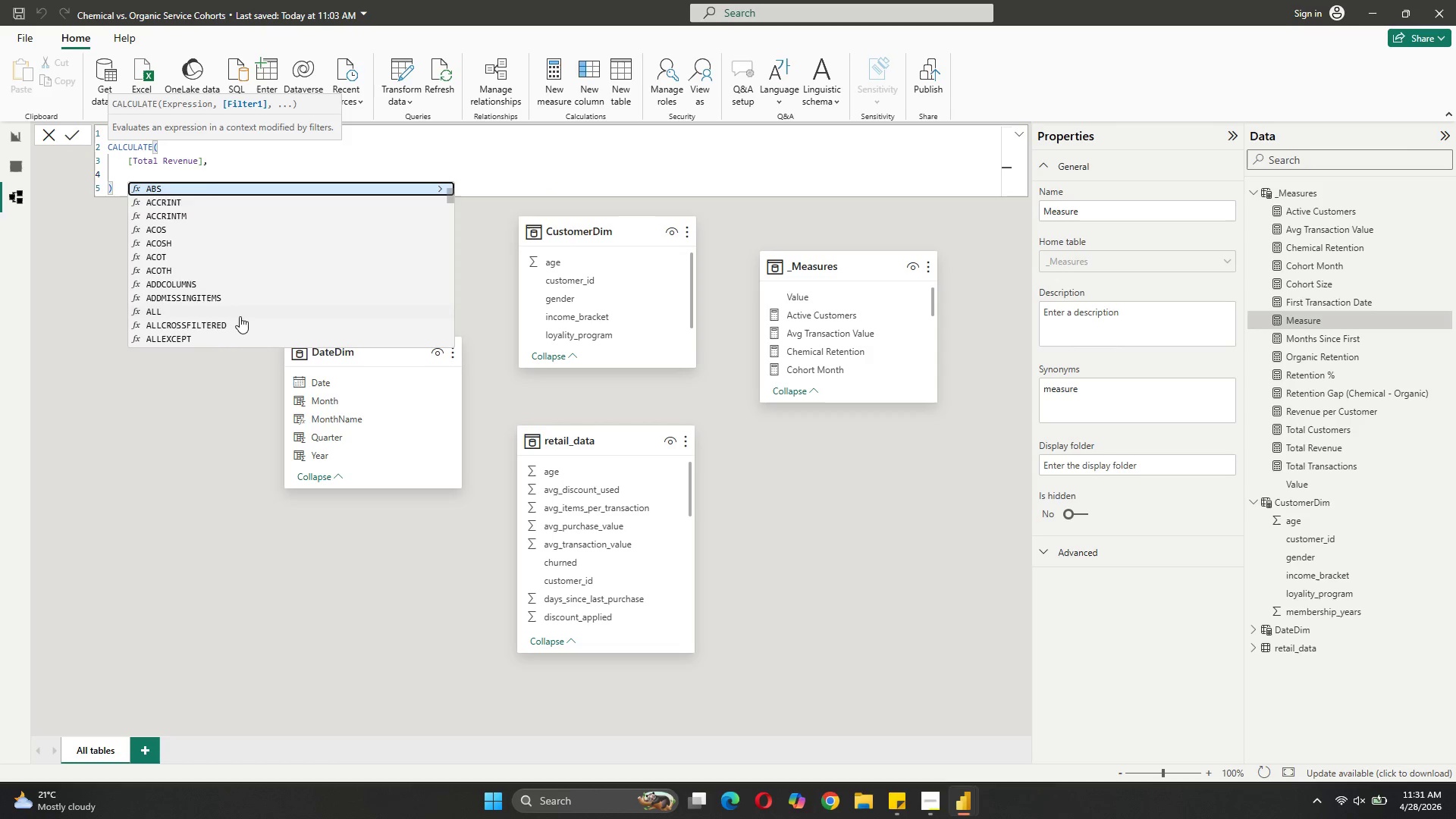 
key(Quote)
 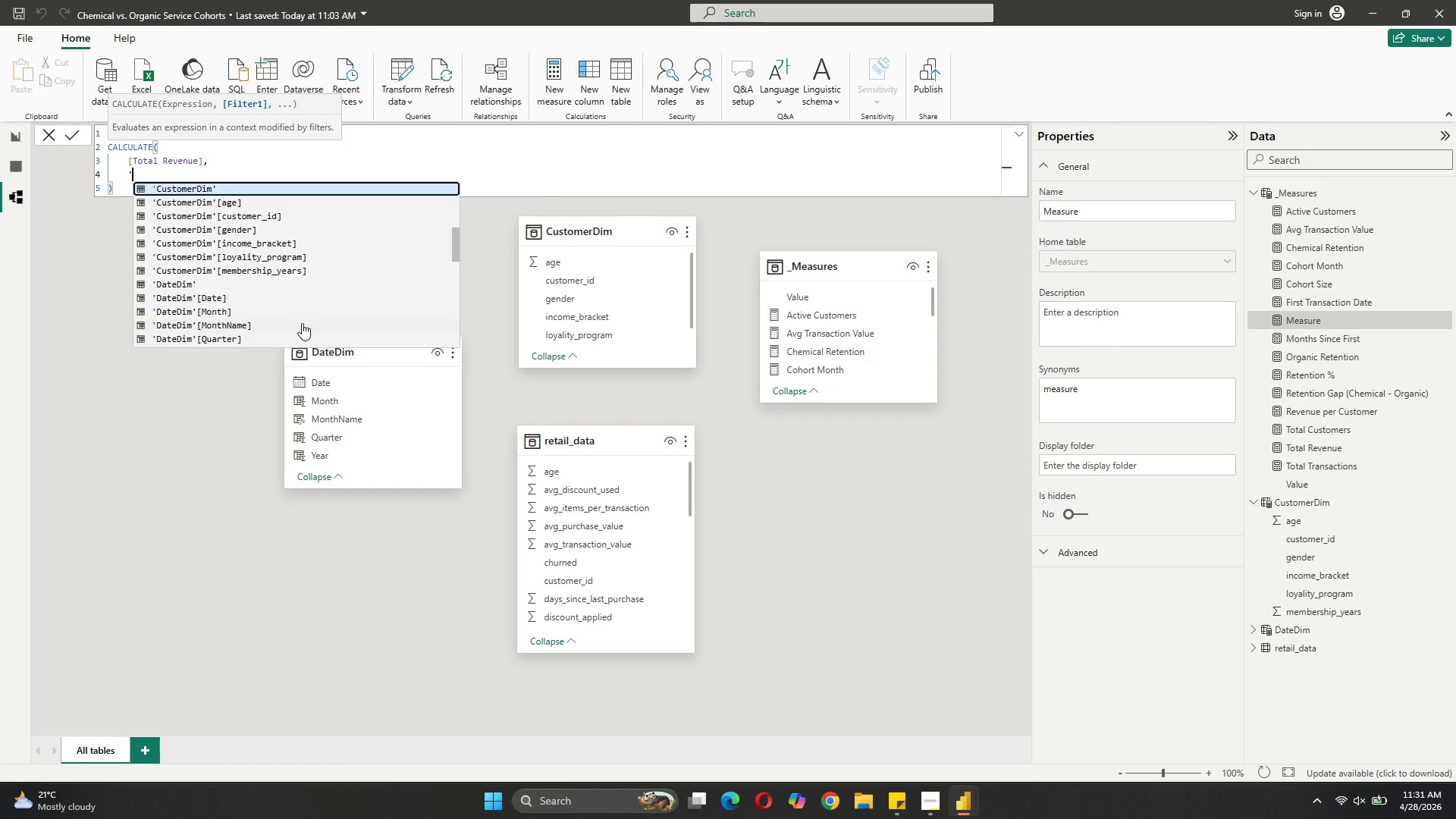 
scroll: coordinate [303, 323], scroll_direction: down, amount: 9.0
 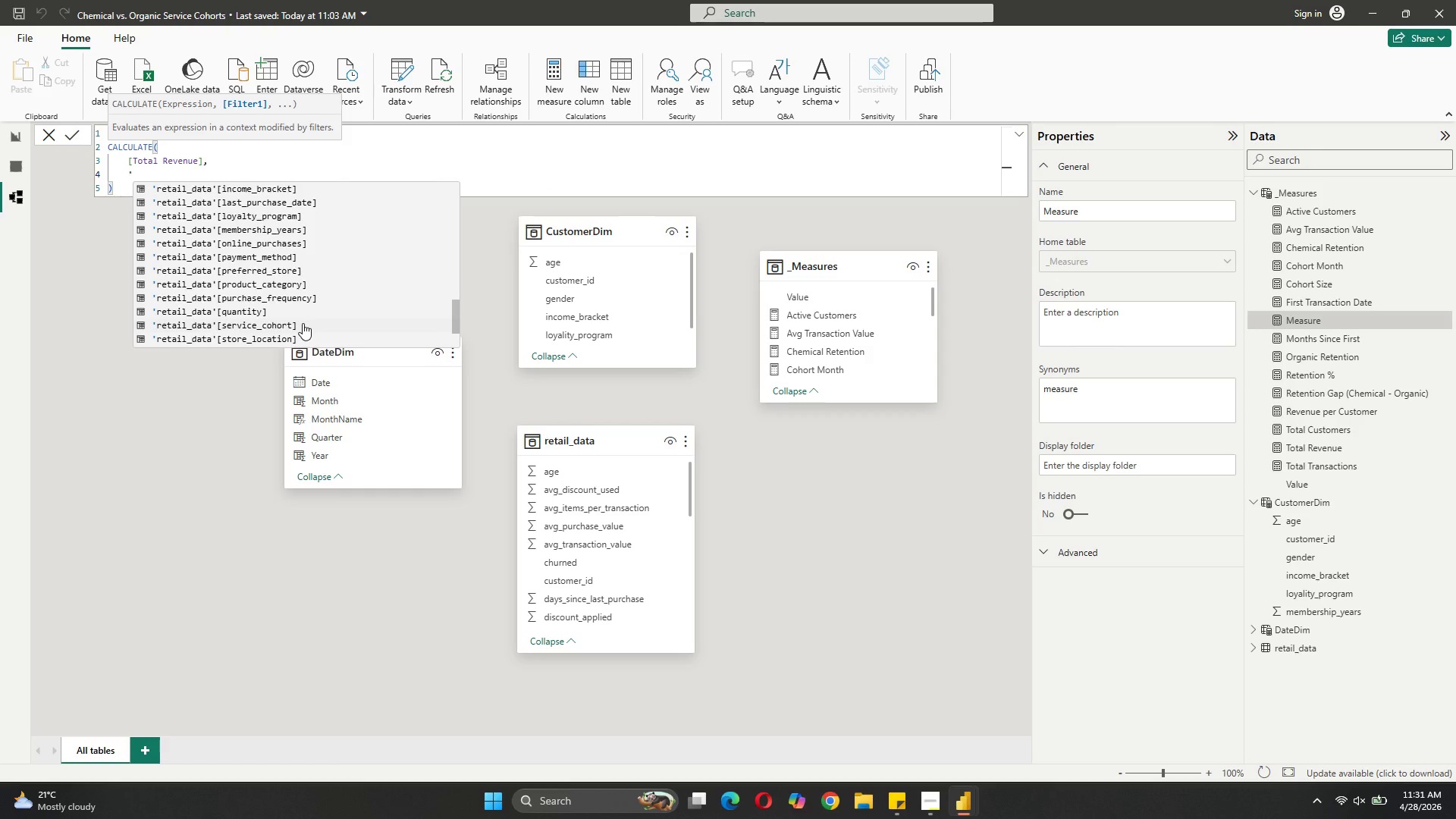 
left_click([303, 323])
 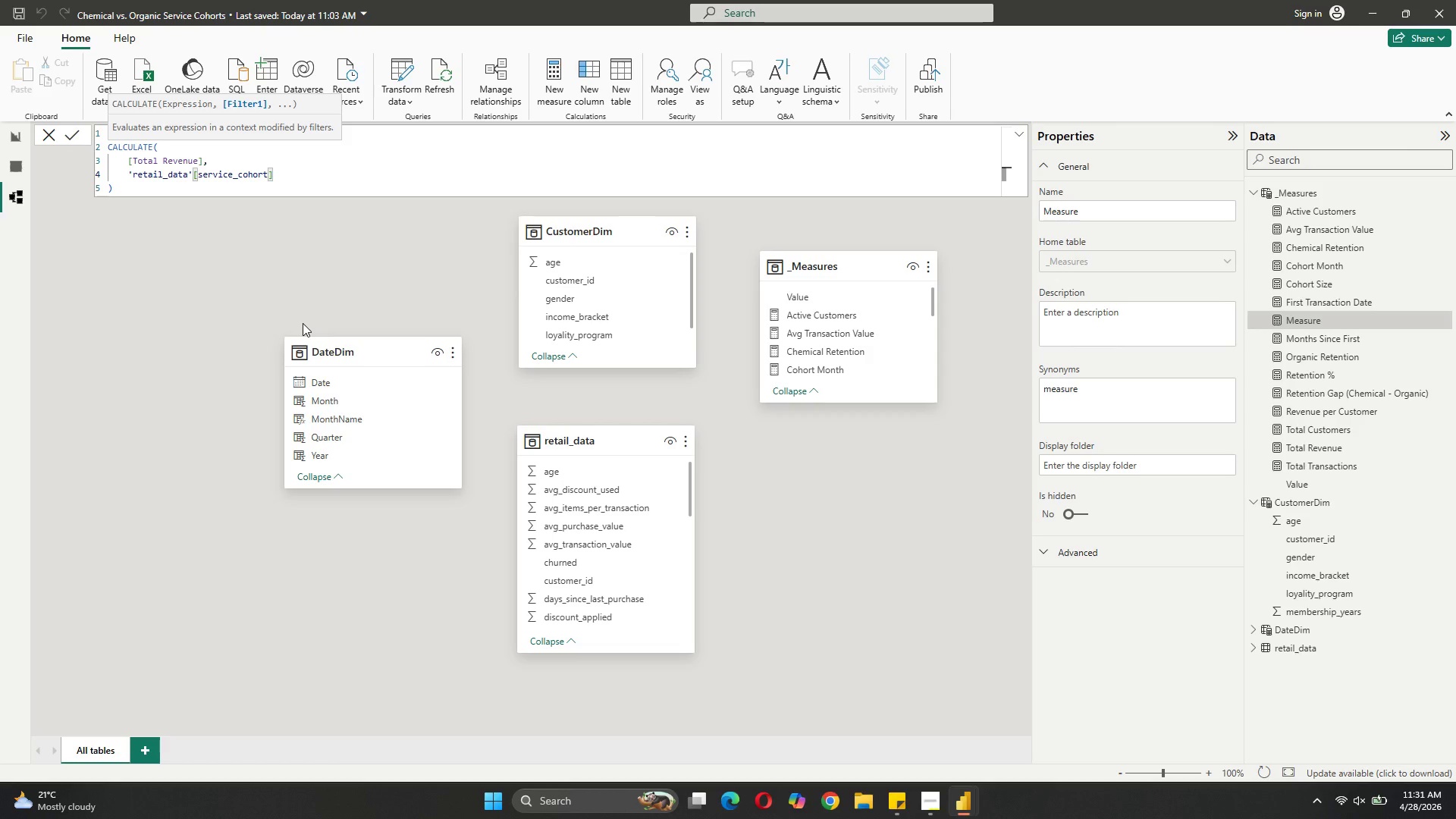 
type( = "cHEMICAL)
key(Backspace)
key(Backspace)
key(Backspace)
key(Backspace)
key(Backspace)
key(Backspace)
key(Backspace)
key(Backspace)
type(Chemical/Technical")
 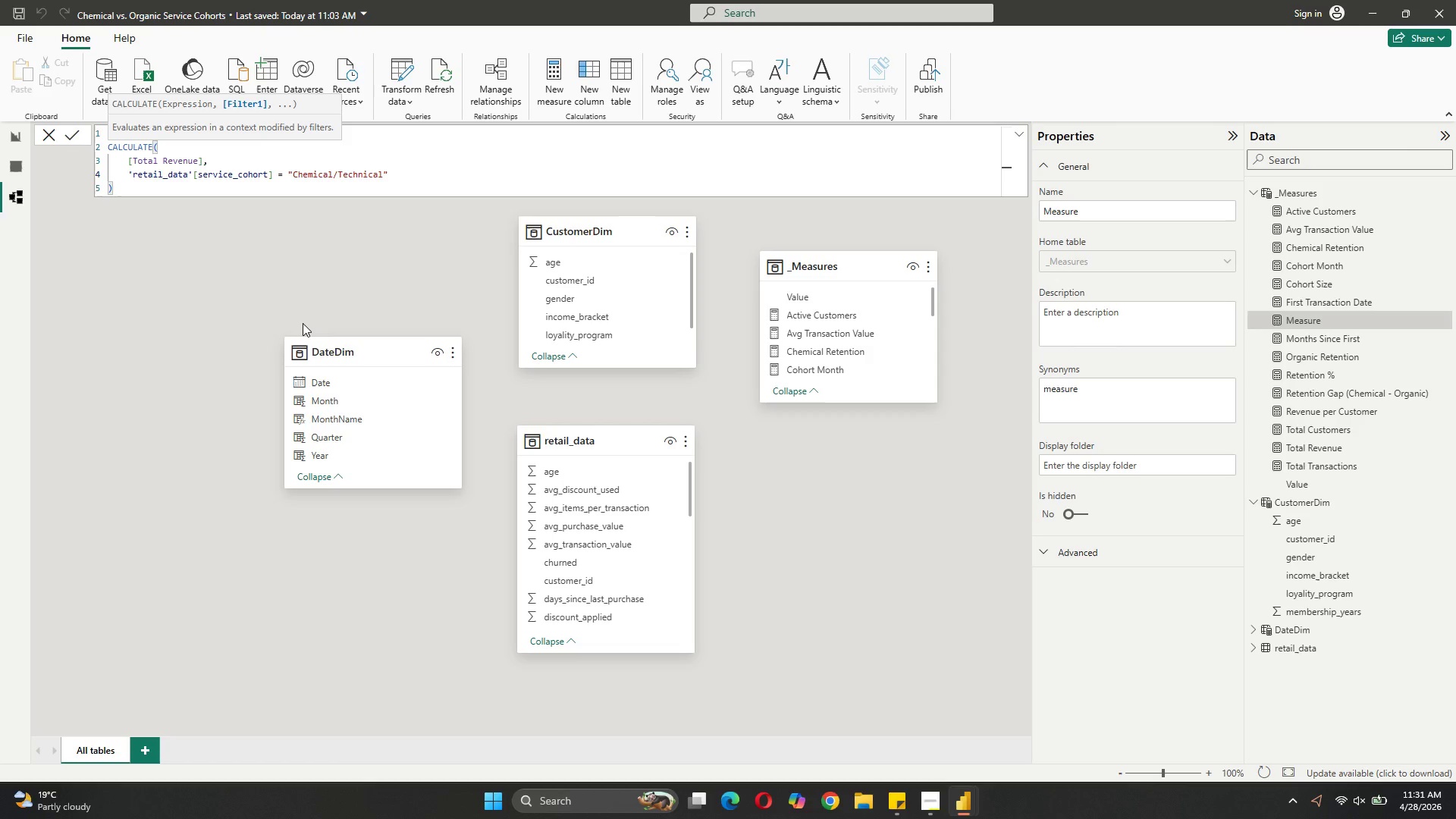 
wait(6.55)
 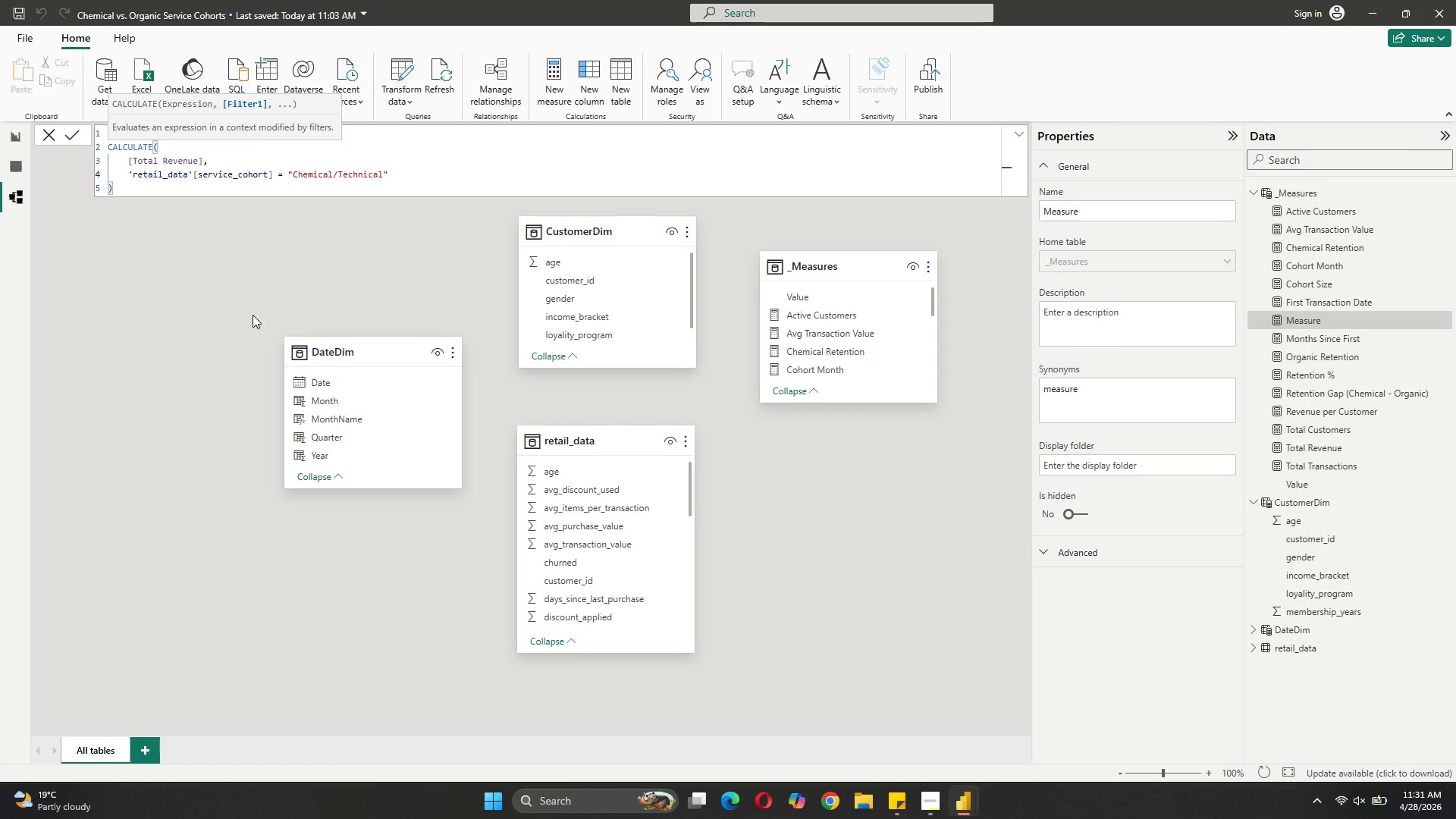 
left_click_drag(start_coordinate=[118, 187], to_coordinate=[104, 129])
 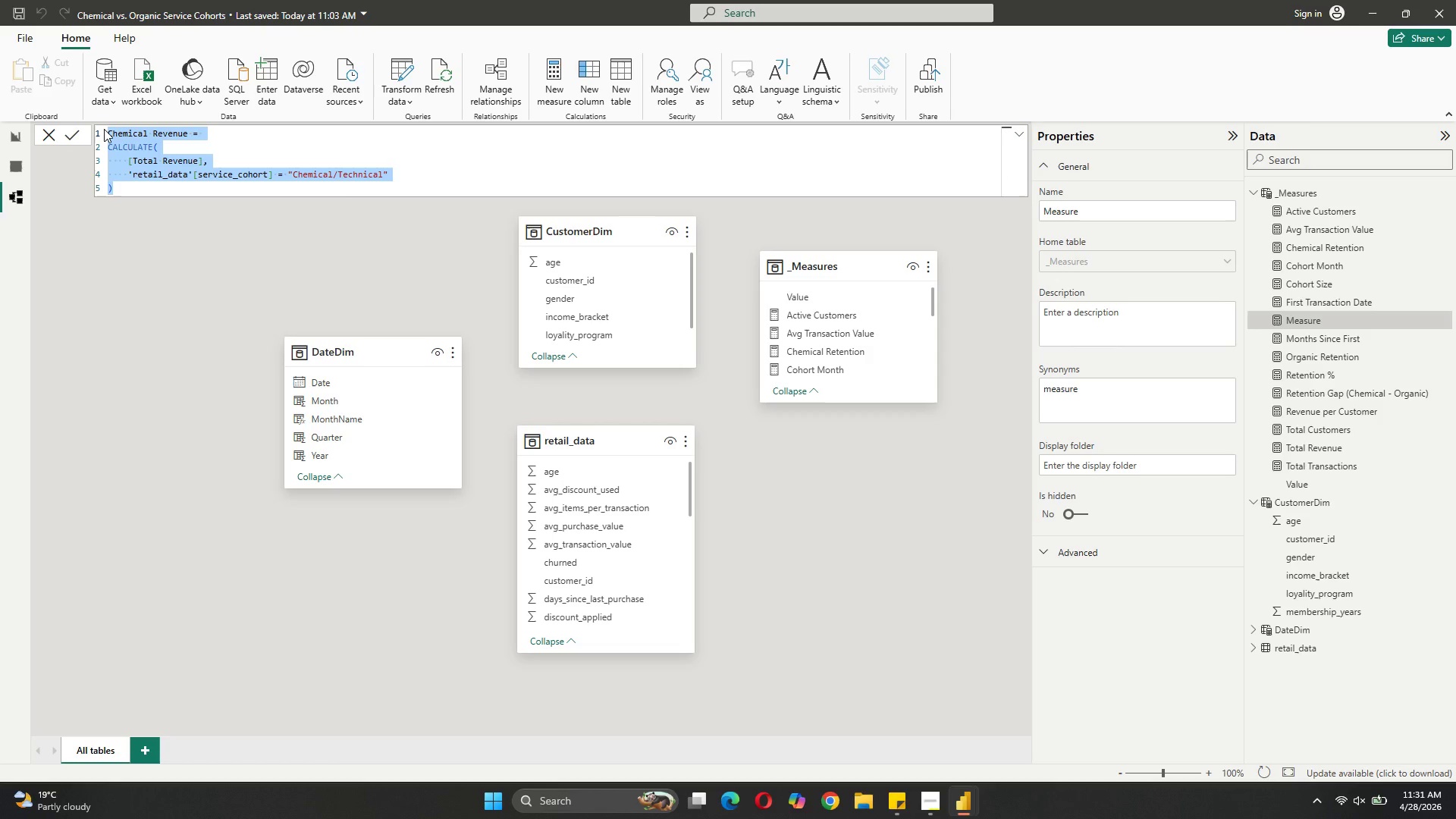 
key(Control+C)
 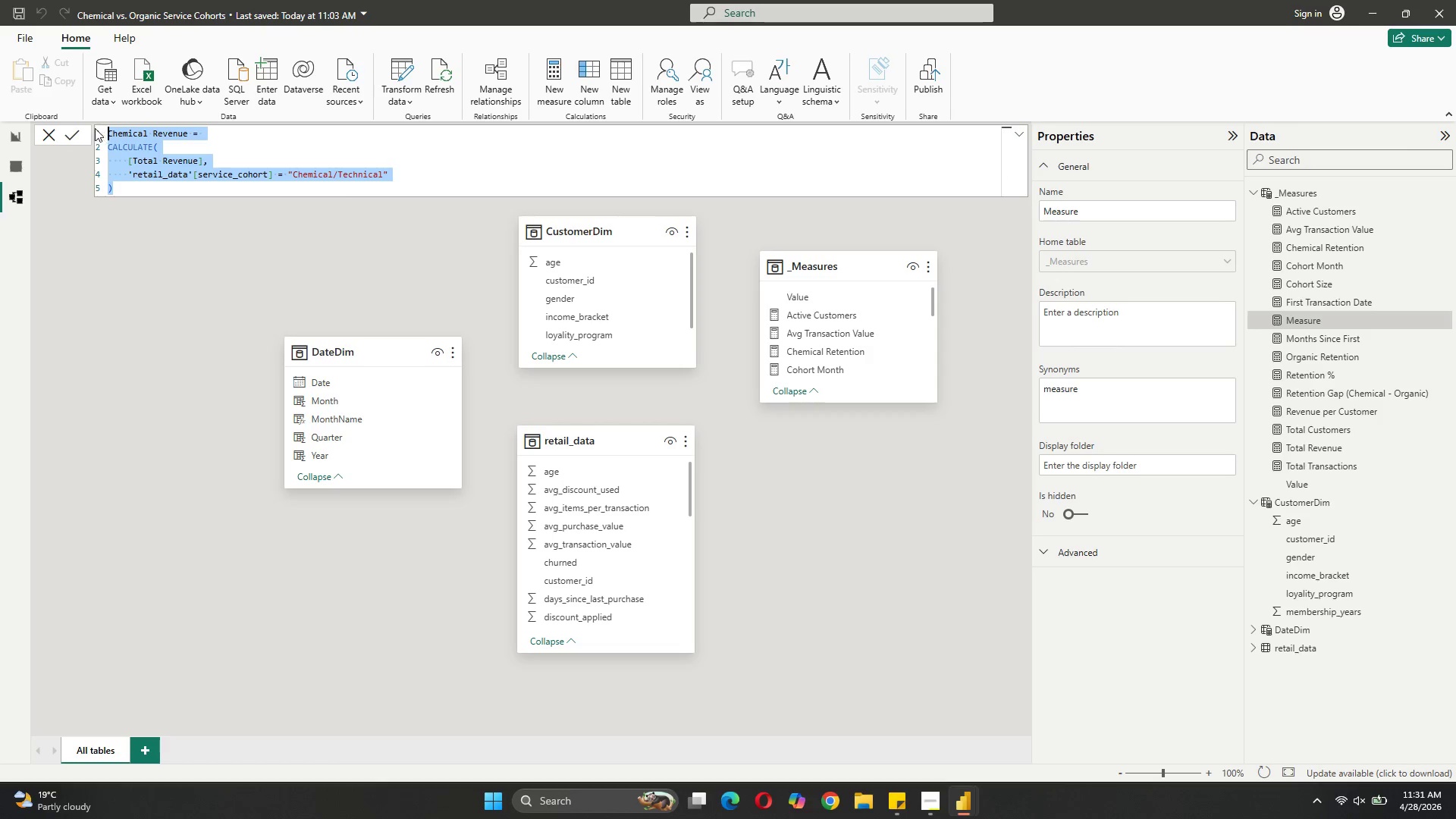 
mouse_move([72, 158])
 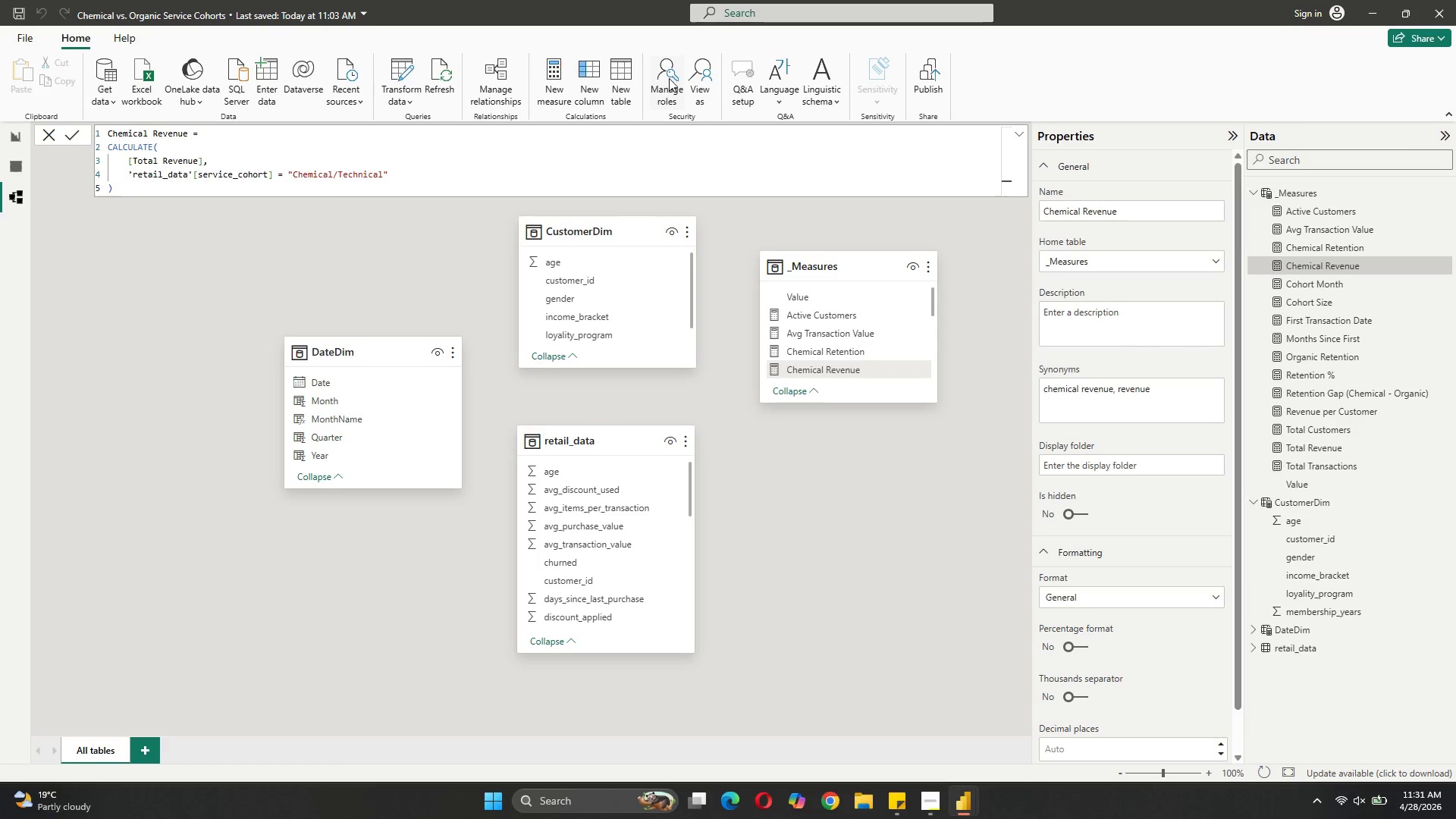 
left_click([557, 105])
 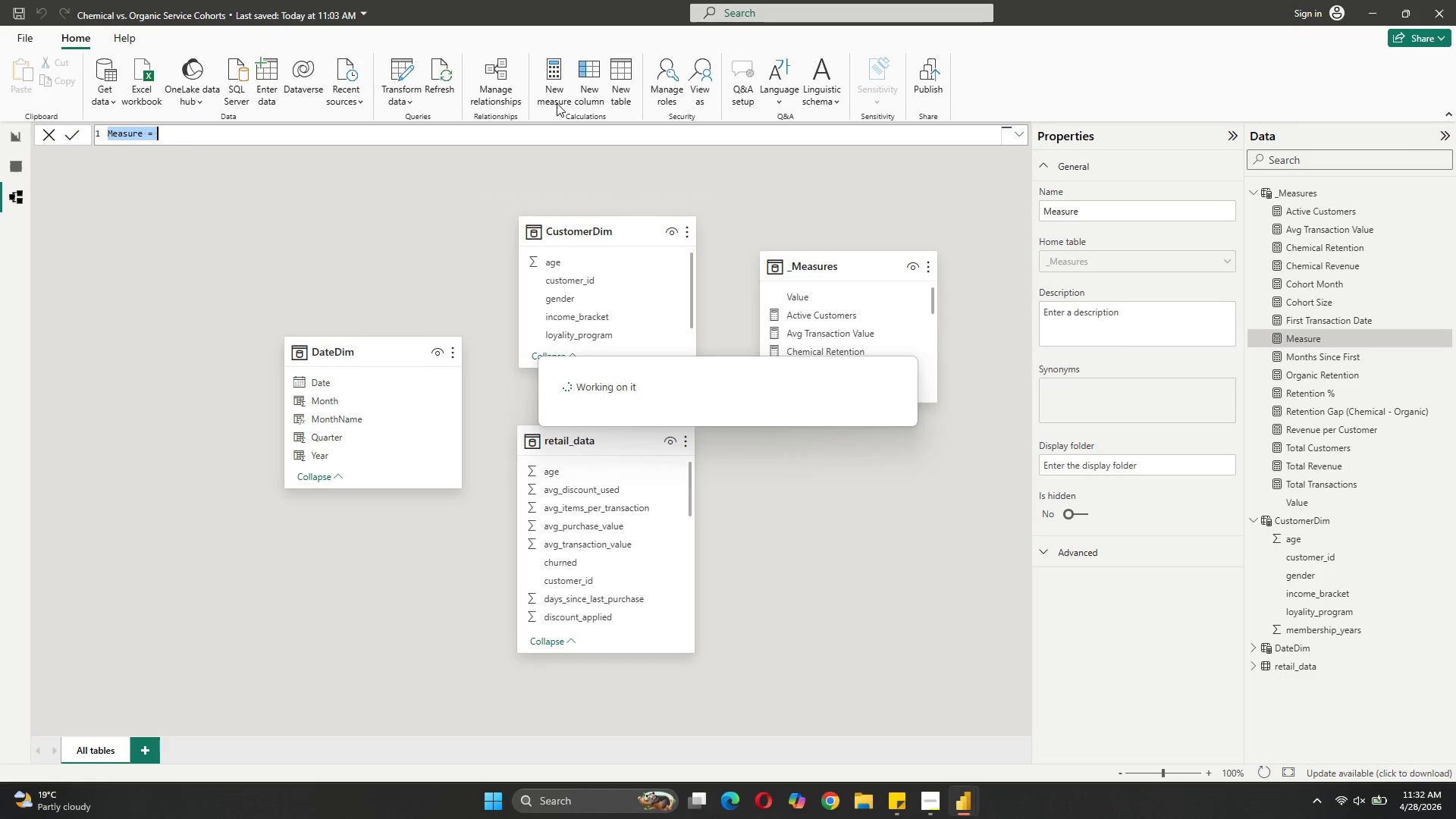 
key(Control+V)
 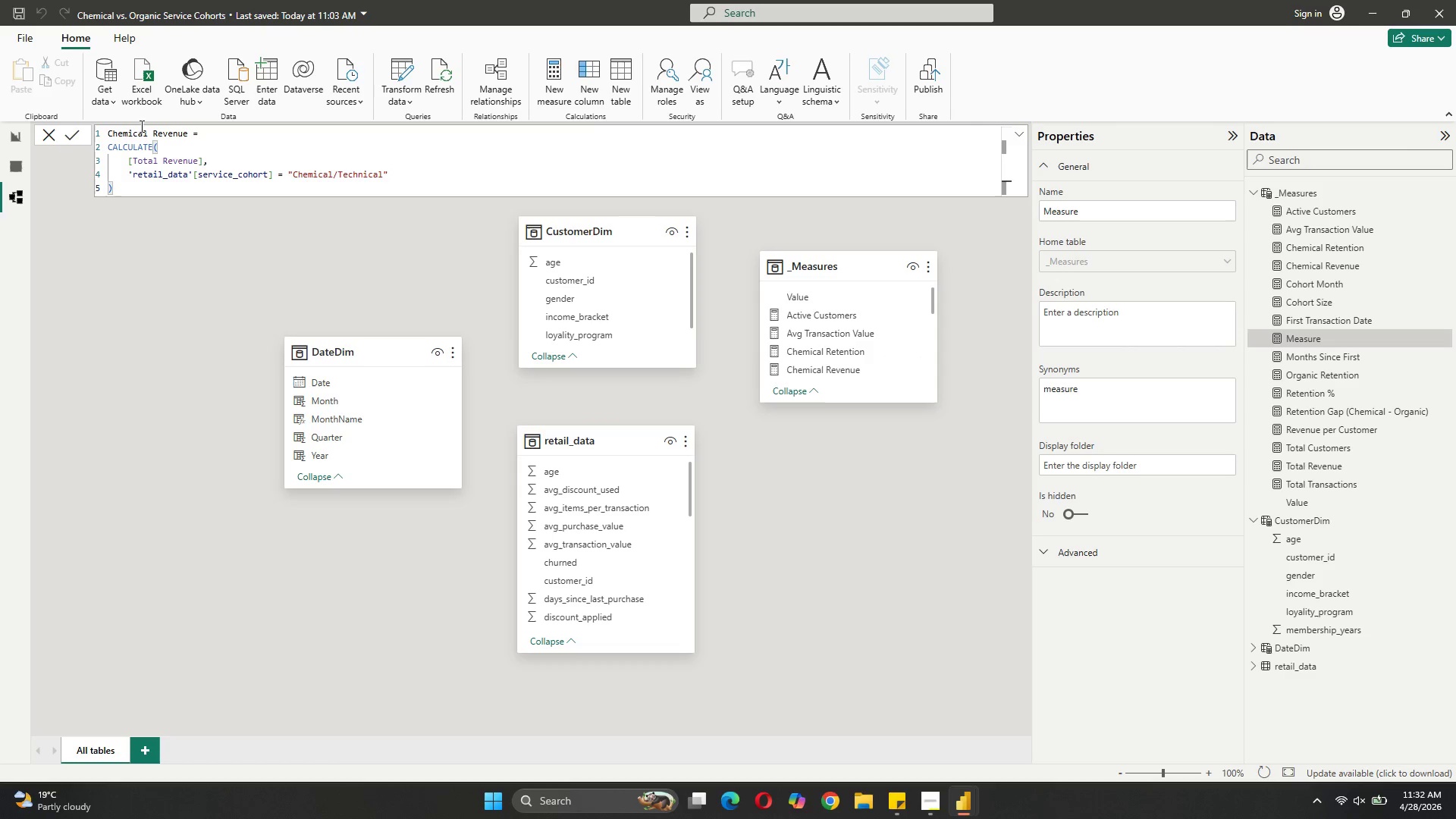 
left_click_drag(start_coordinate=[149, 133], to_coordinate=[102, 132])
 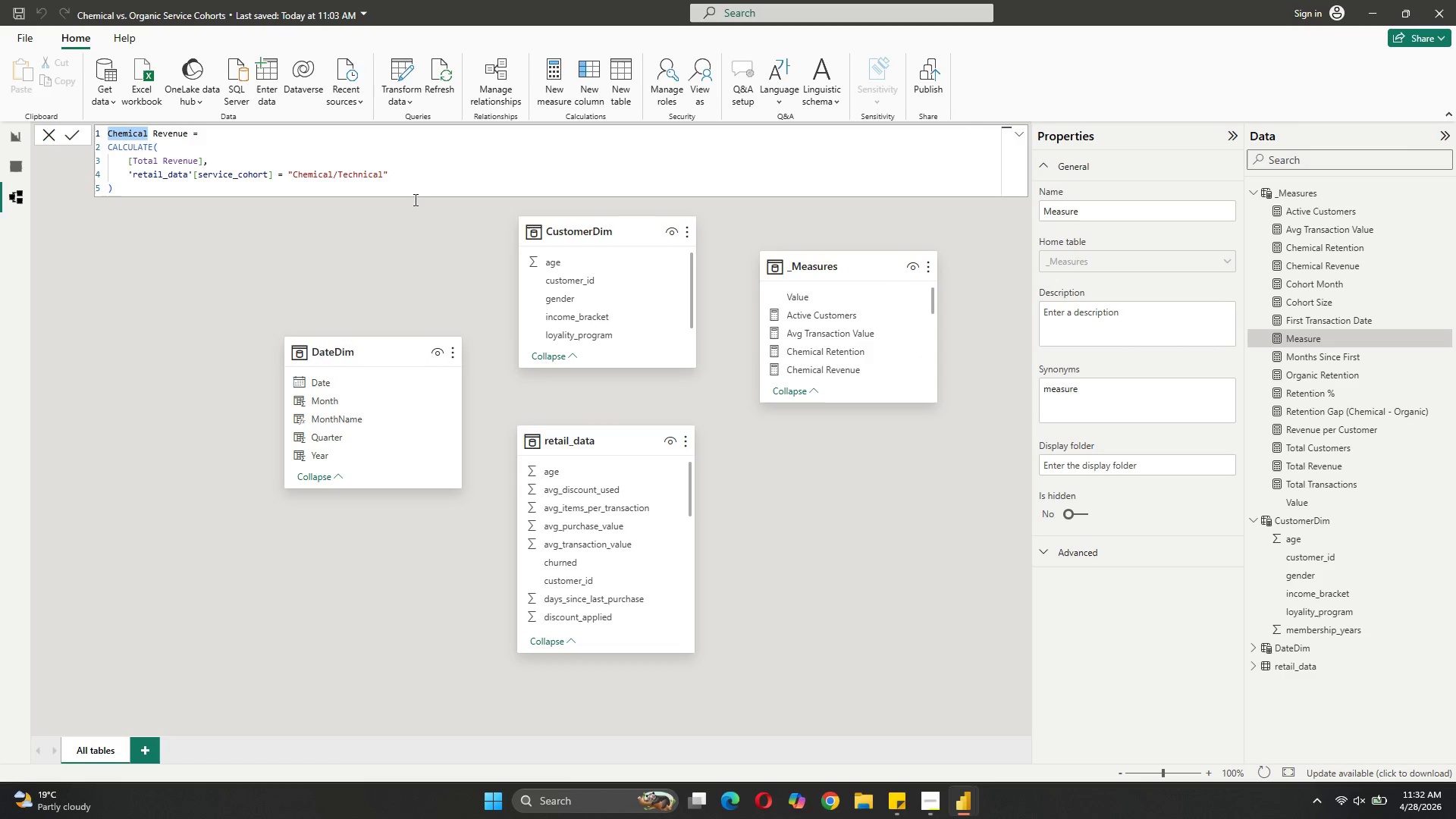 
type(Organiv)
key(Backspace)
type(c)
 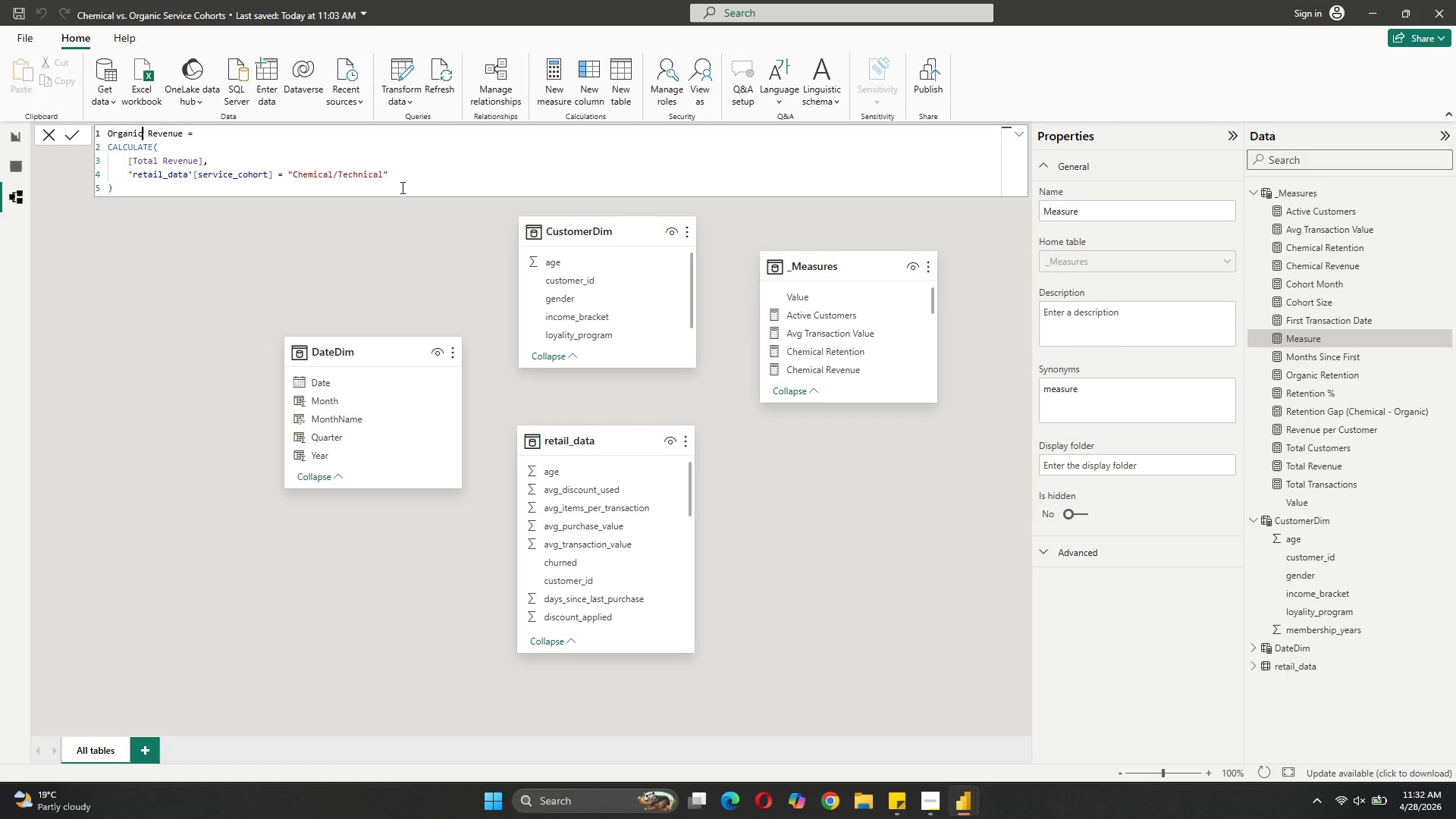 
left_click_drag(start_coordinate=[381, 174], to_coordinate=[296, 176])
 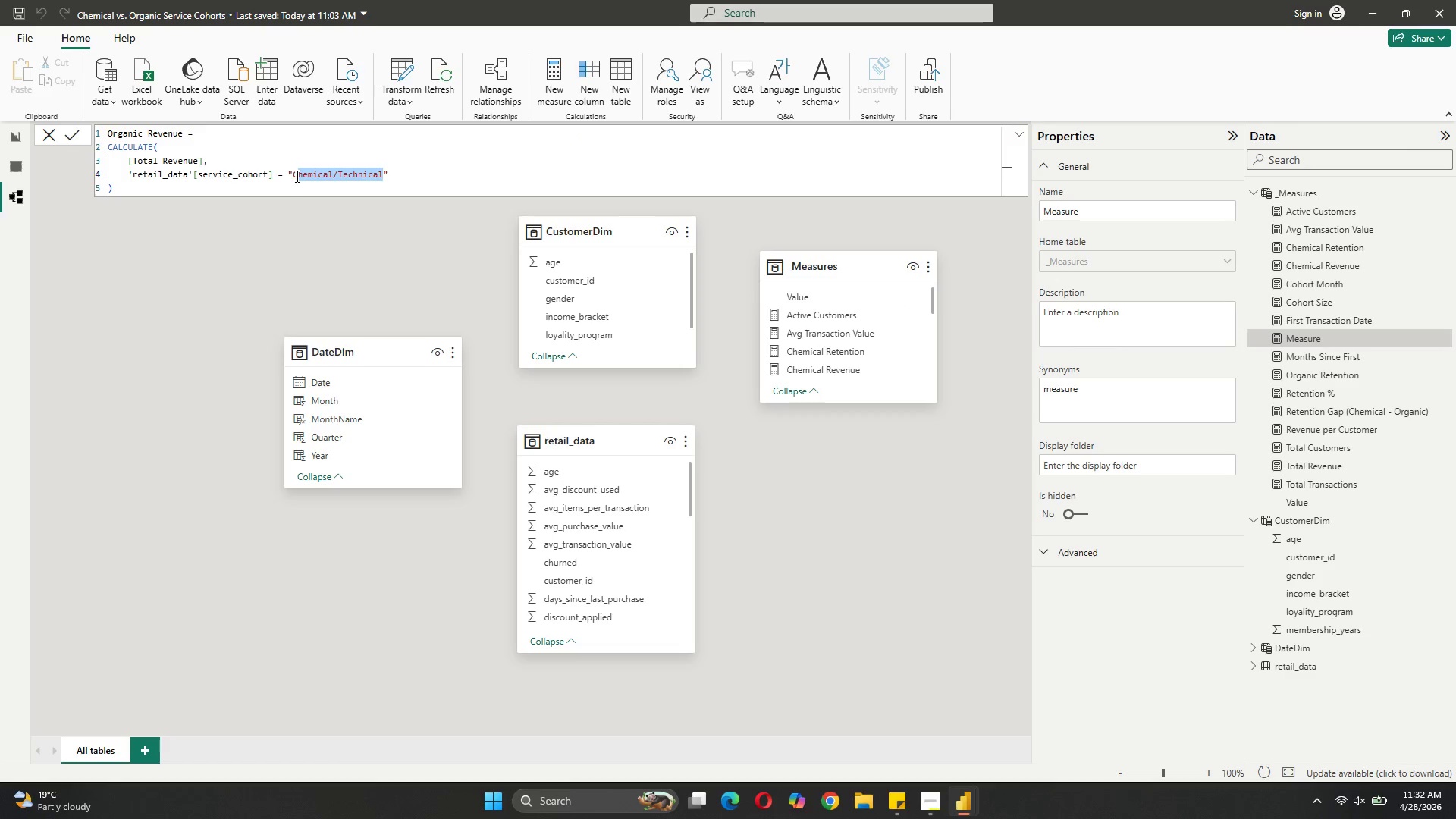 
left_click([296, 176])
 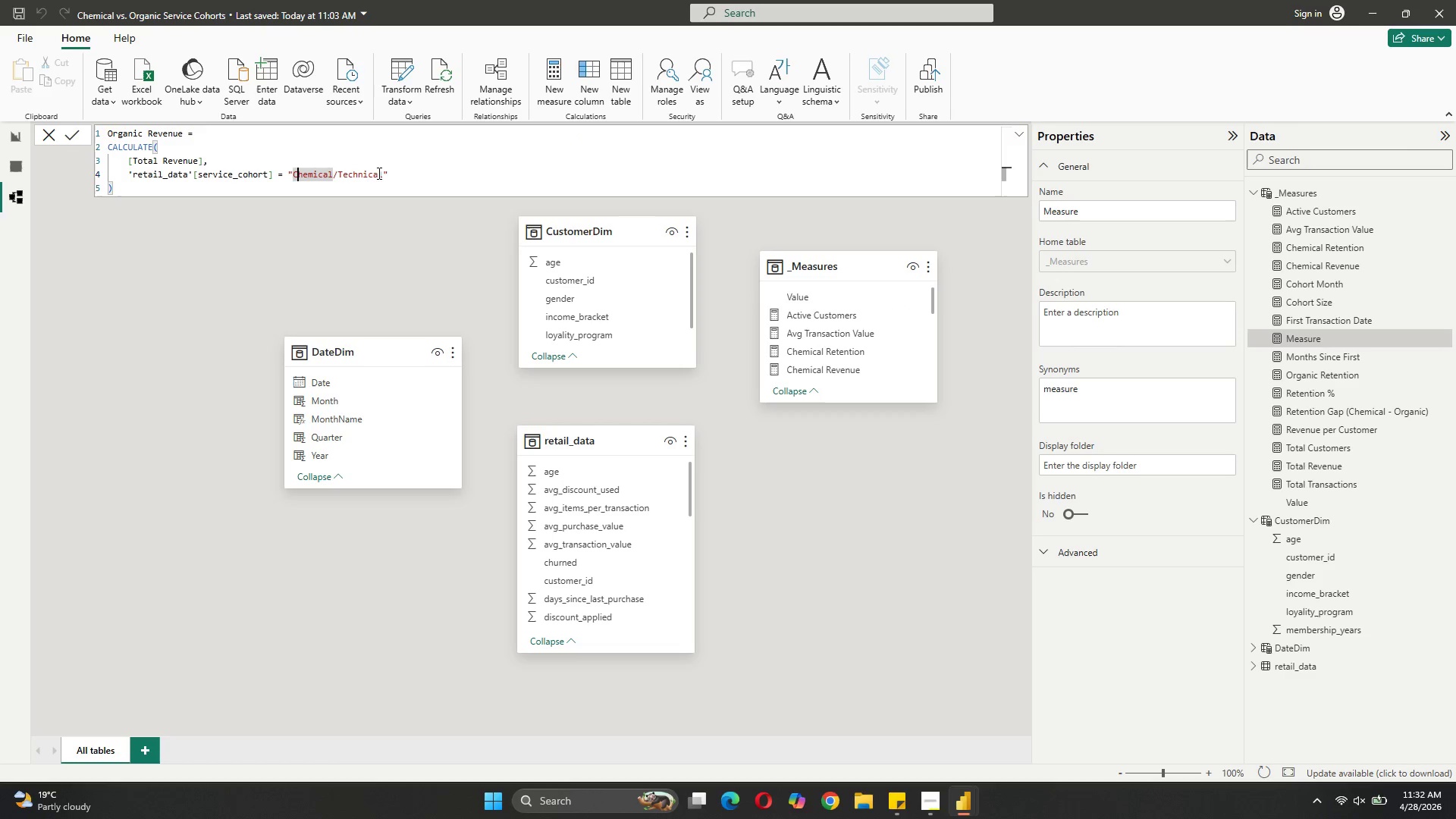 
left_click_drag(start_coordinate=[381, 176], to_coordinate=[293, 176])
 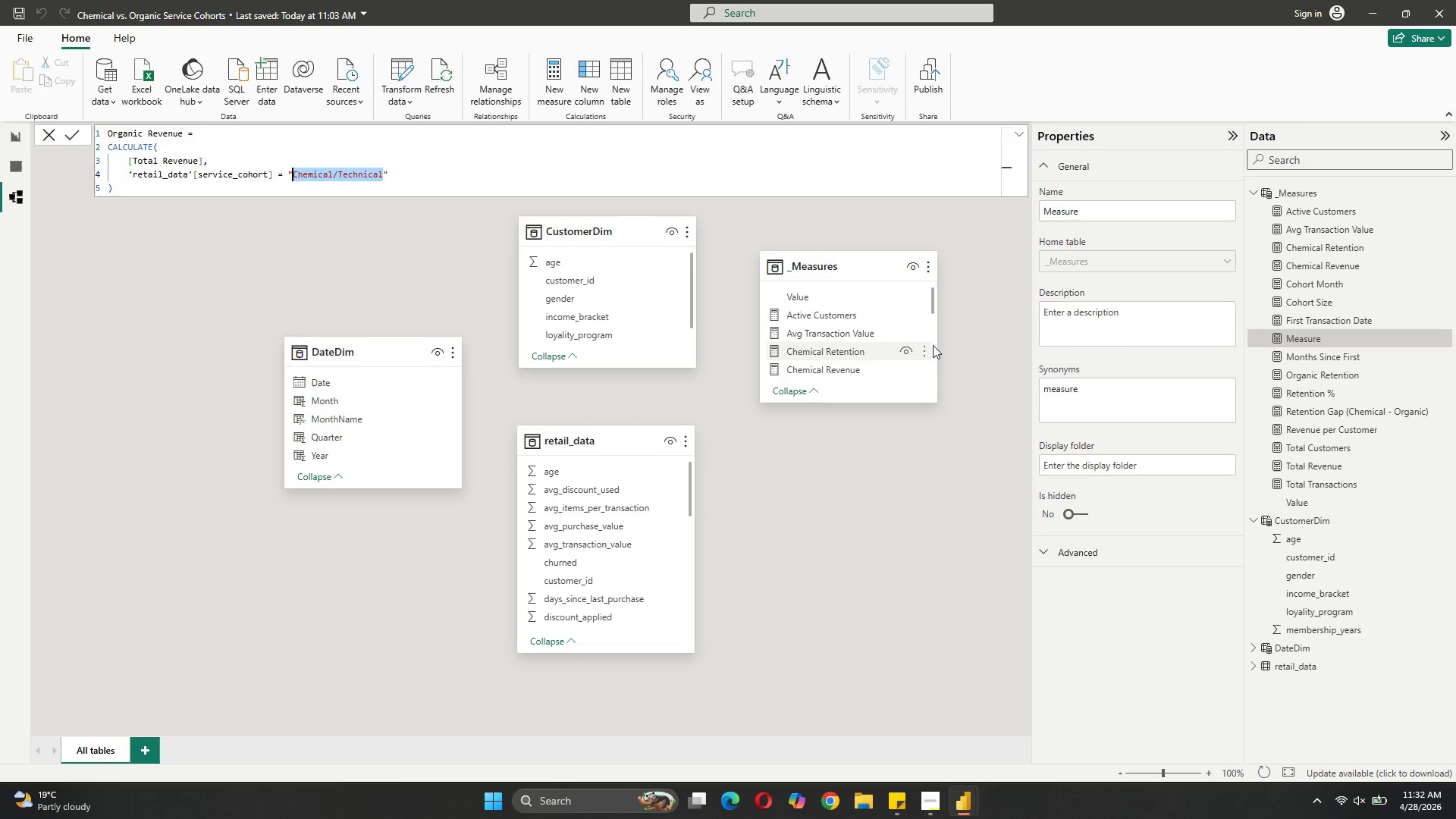 
type(Organiv)
key(Backspace)
type(c/Standard)
 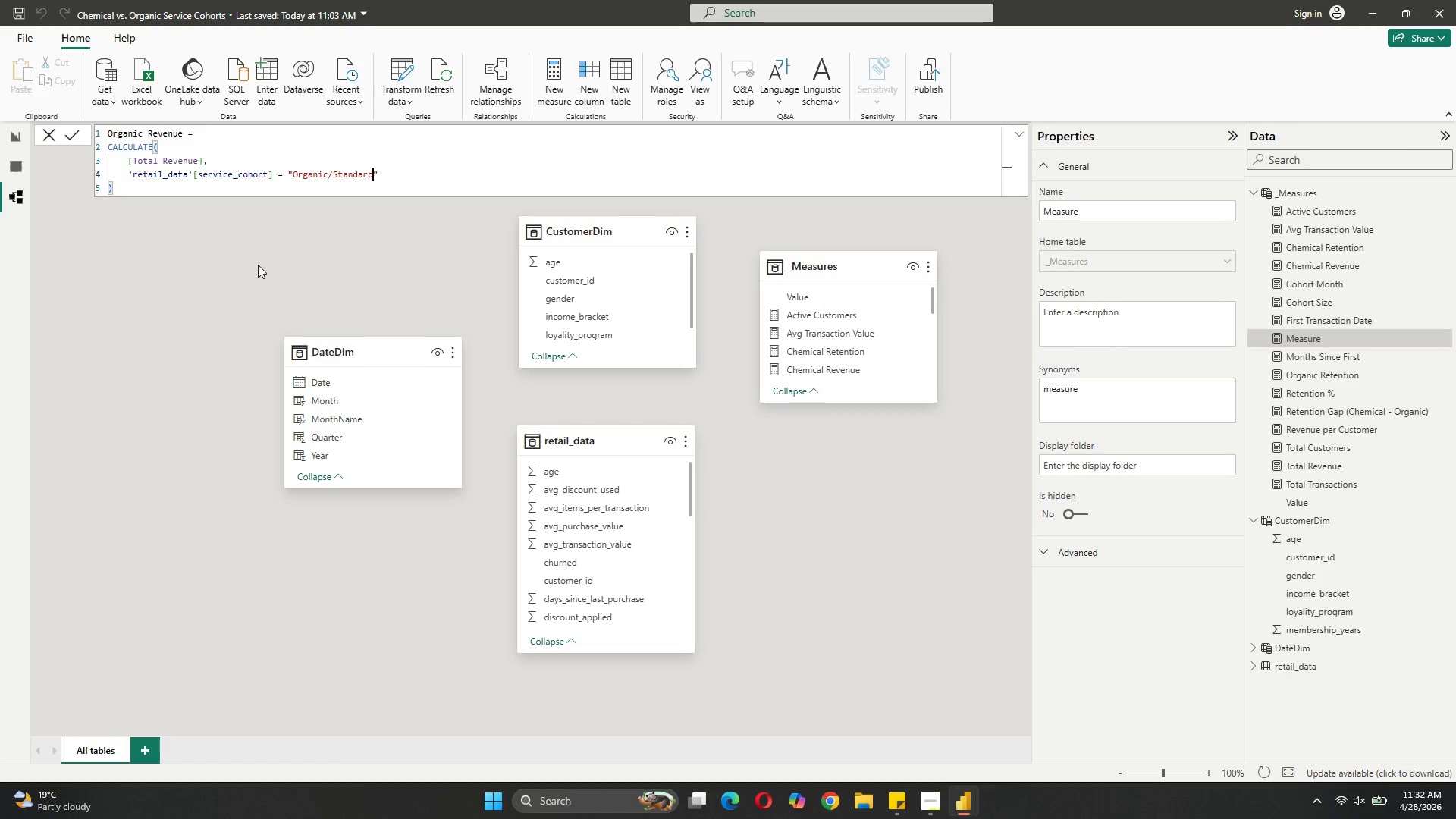 
left_click([76, 136])
 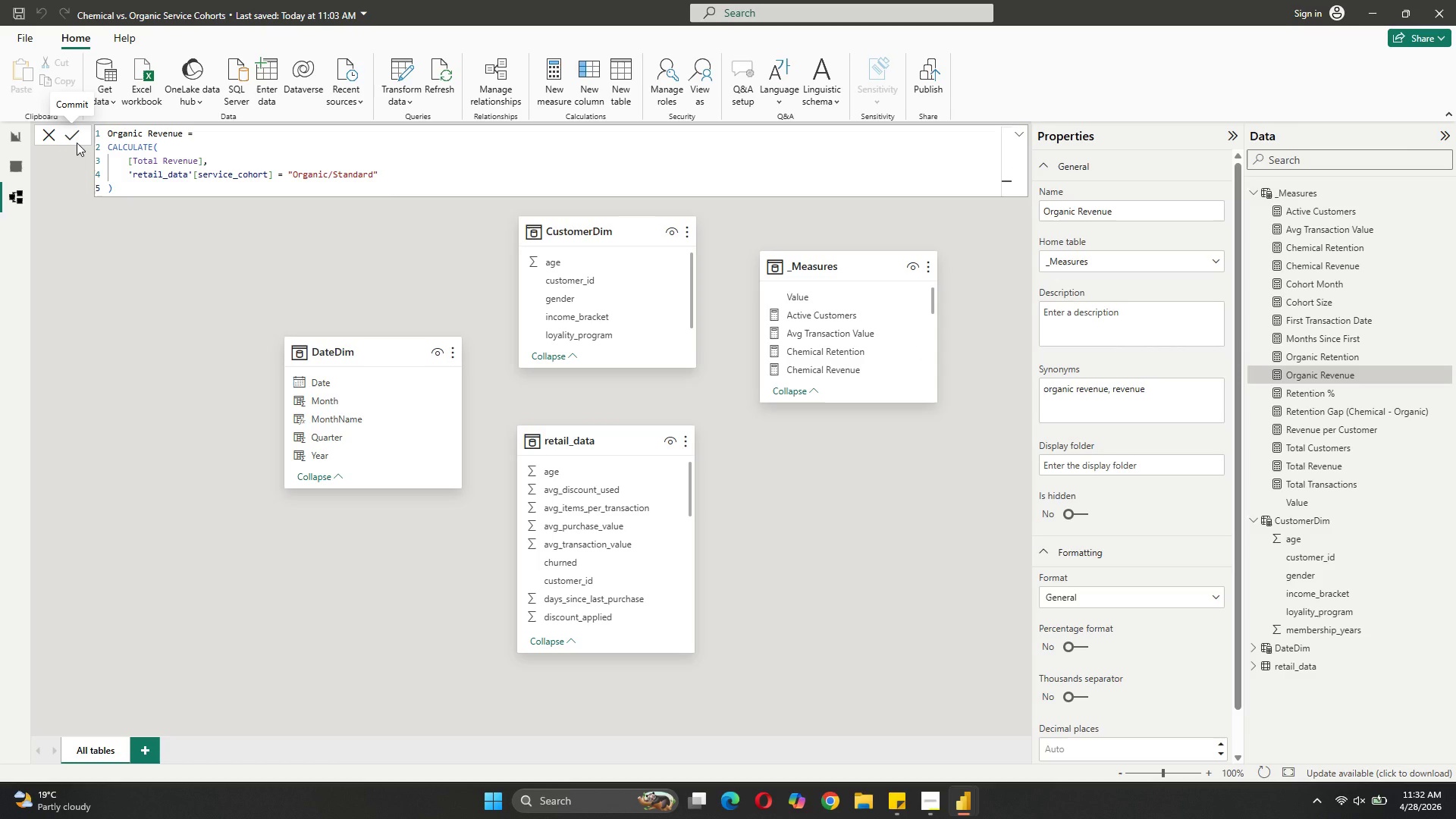 
wait(9.28)
 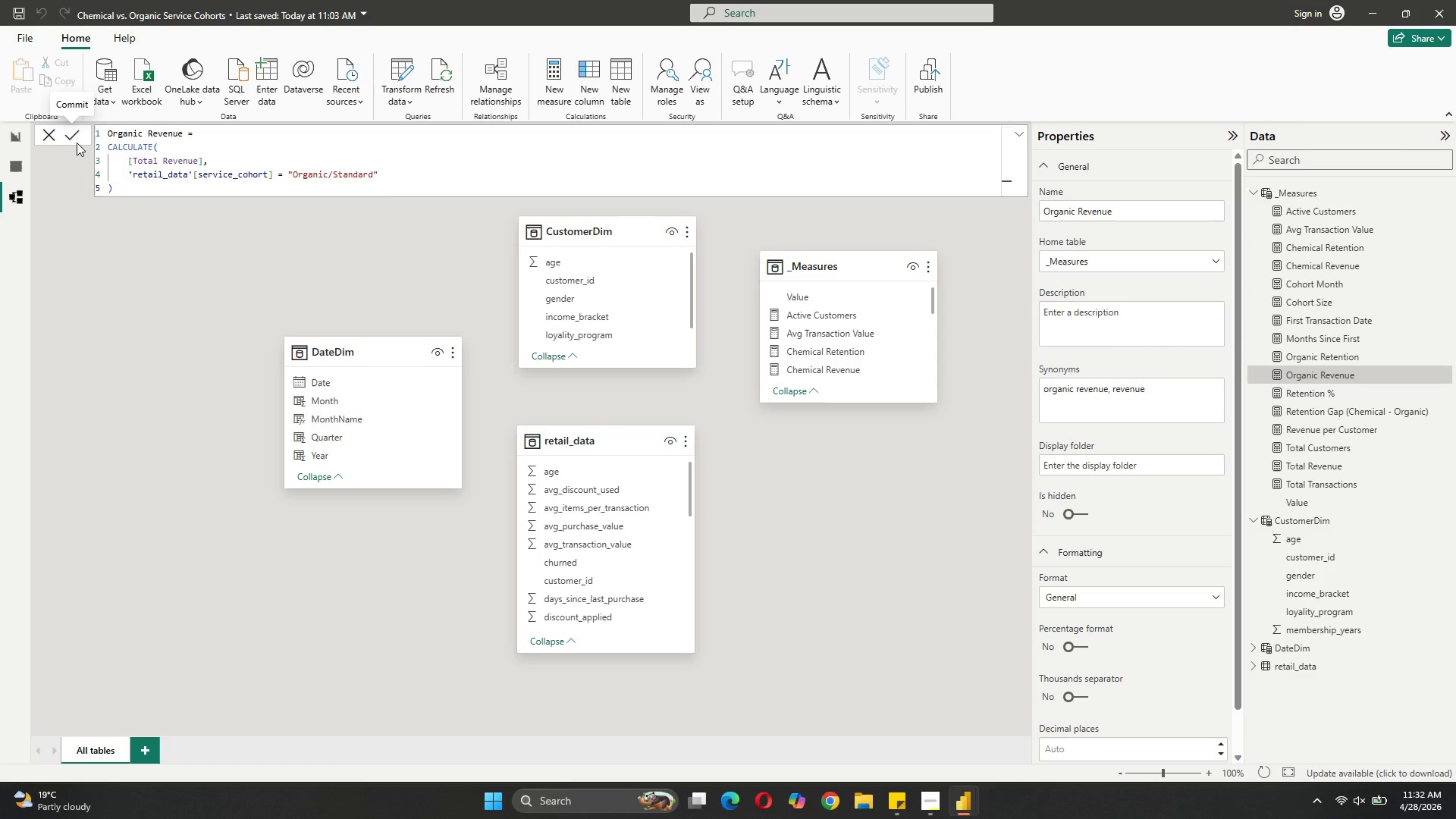 
left_click([562, 98])
 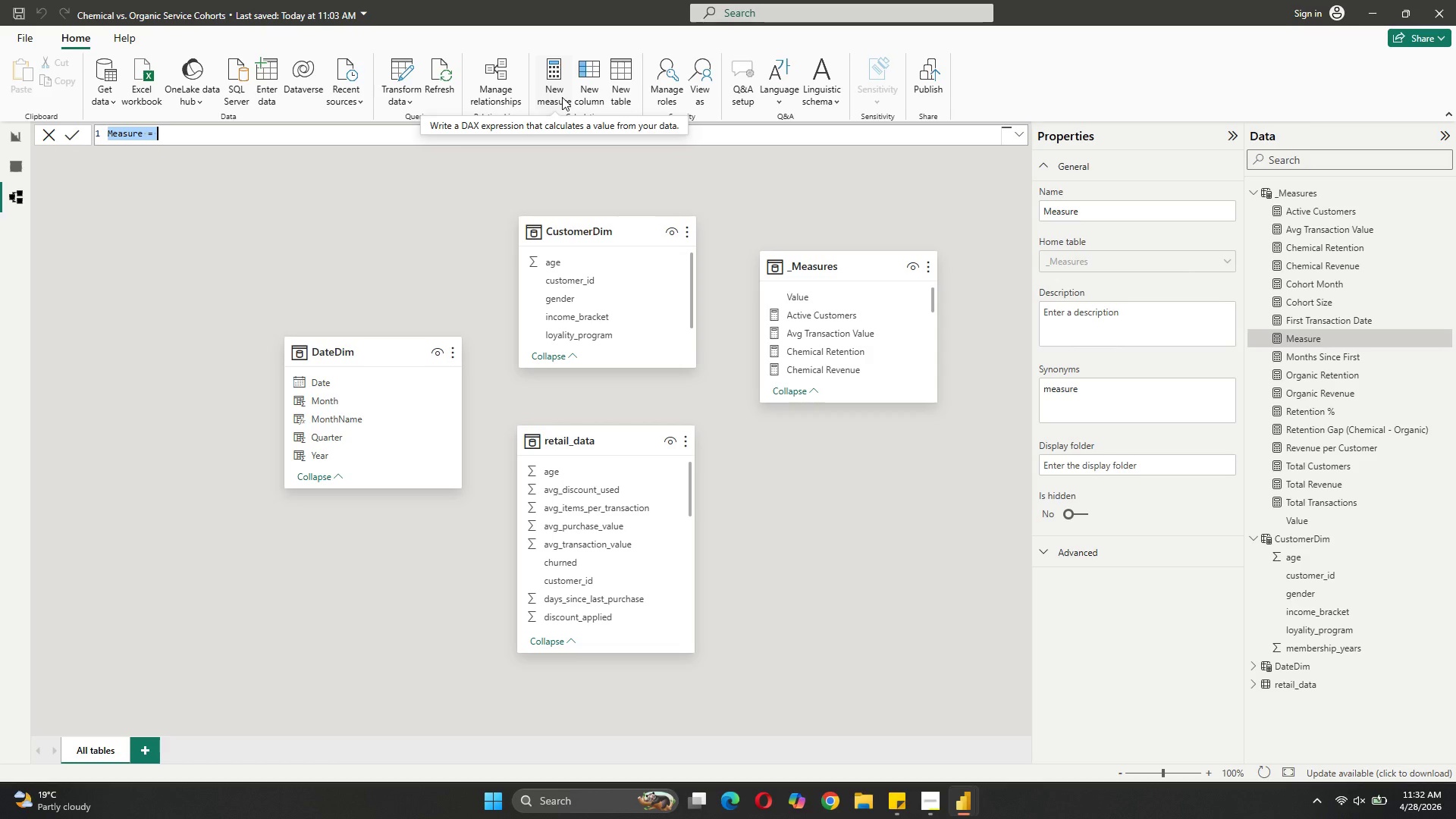 
type(Chemical 12Month Retention = )
 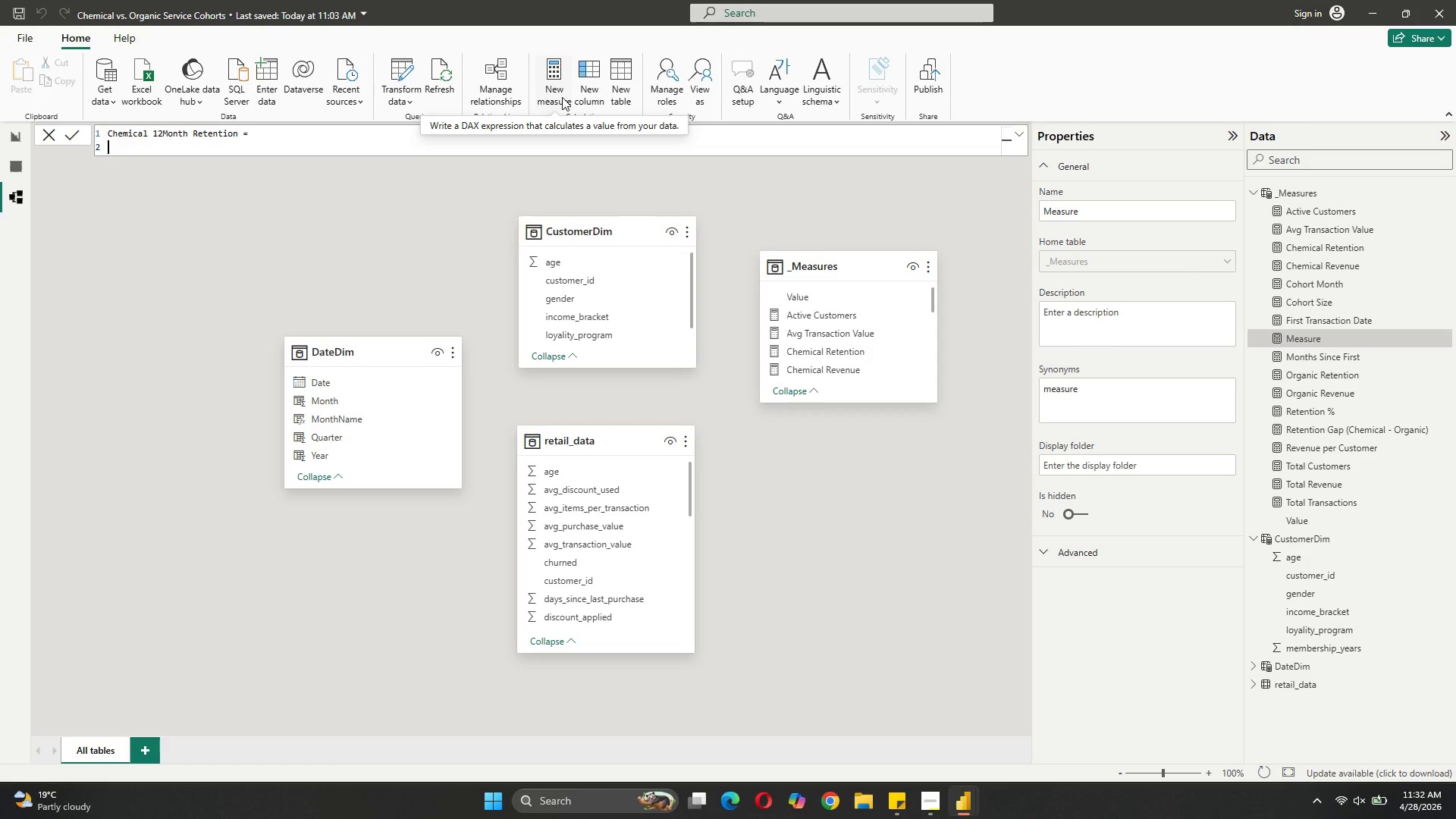 
key(Shift+Enter)
 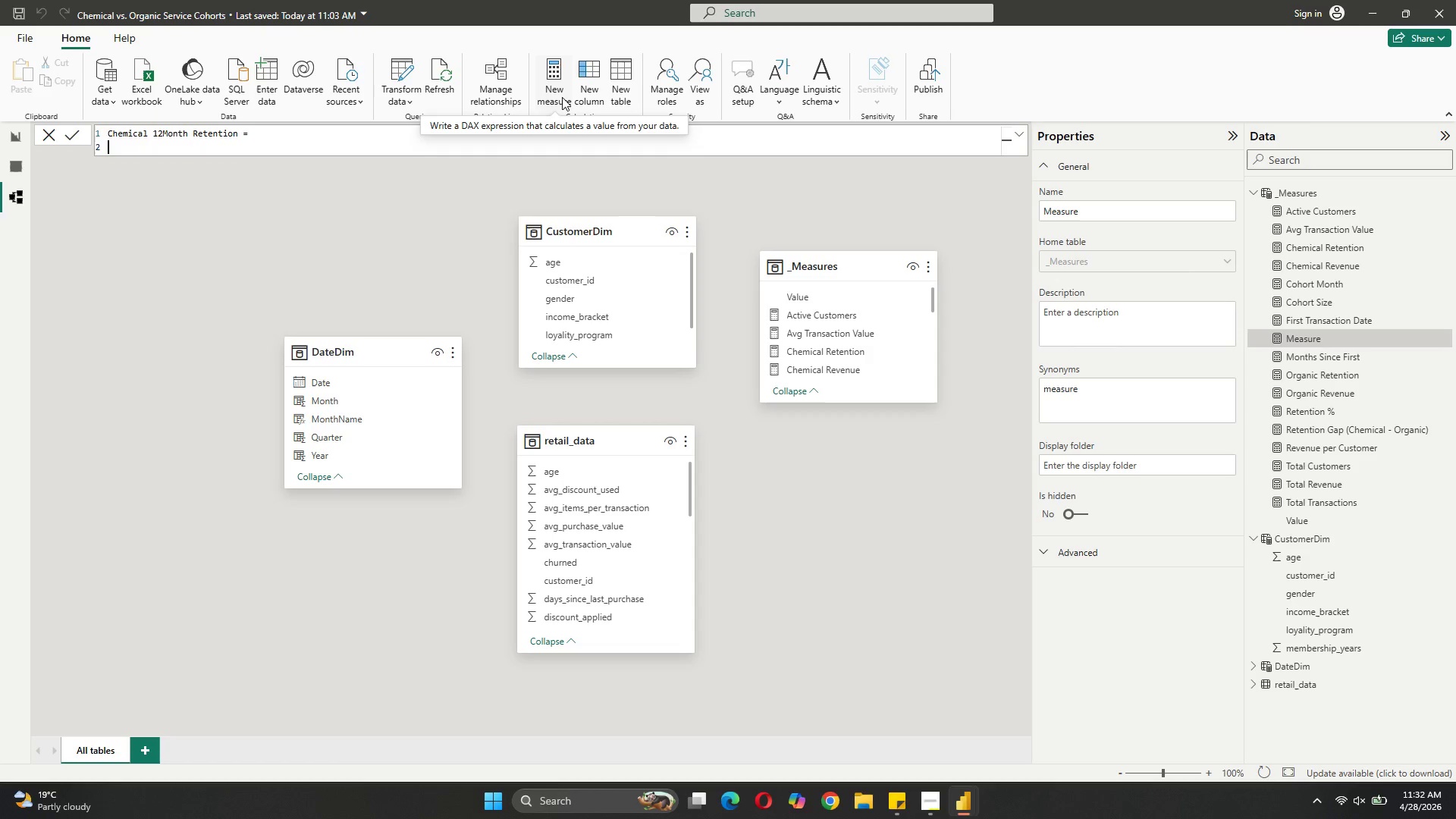 
type(CALC)
key(Tab)
type([])
 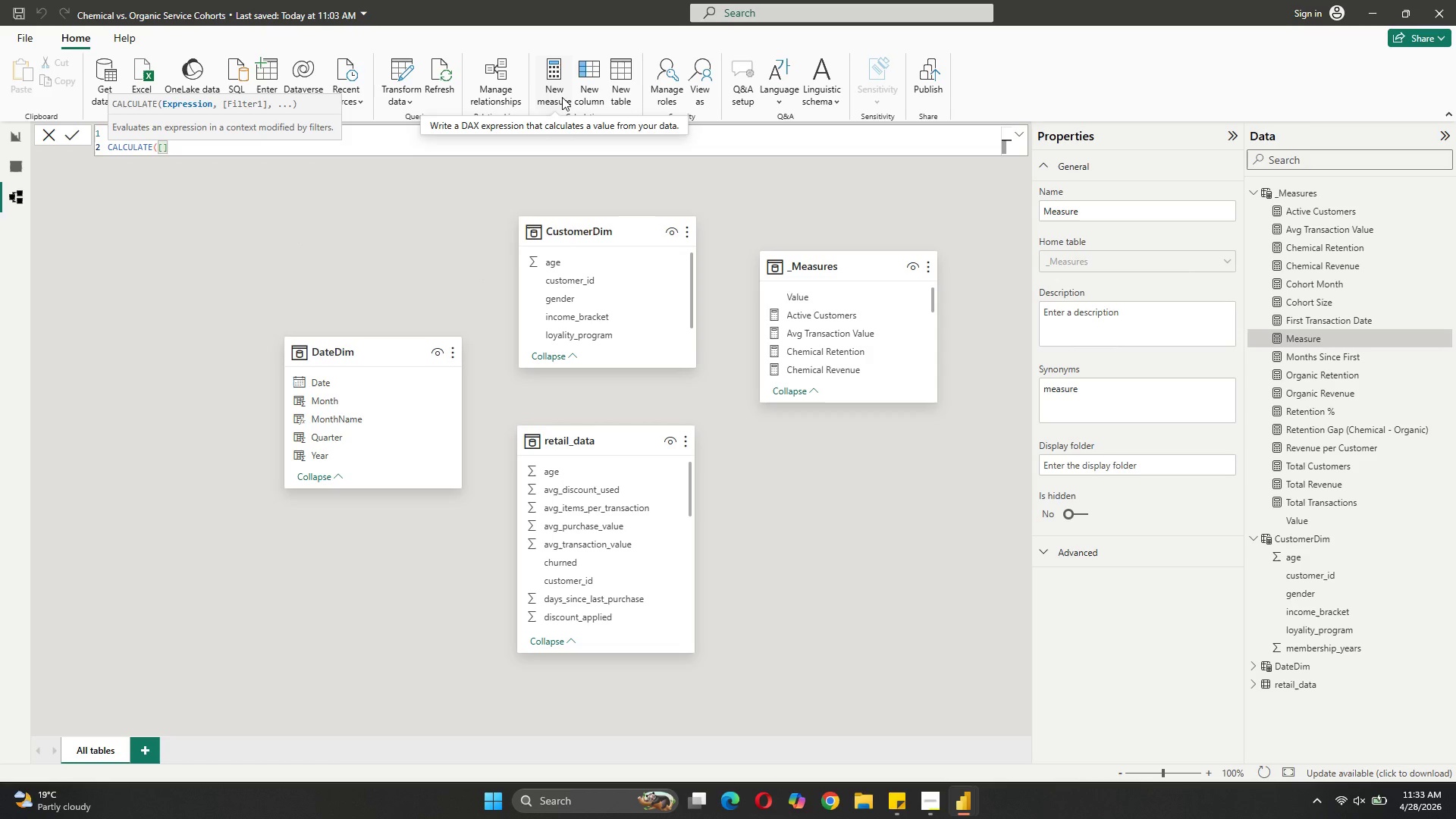 
key(ArrowLeft)
 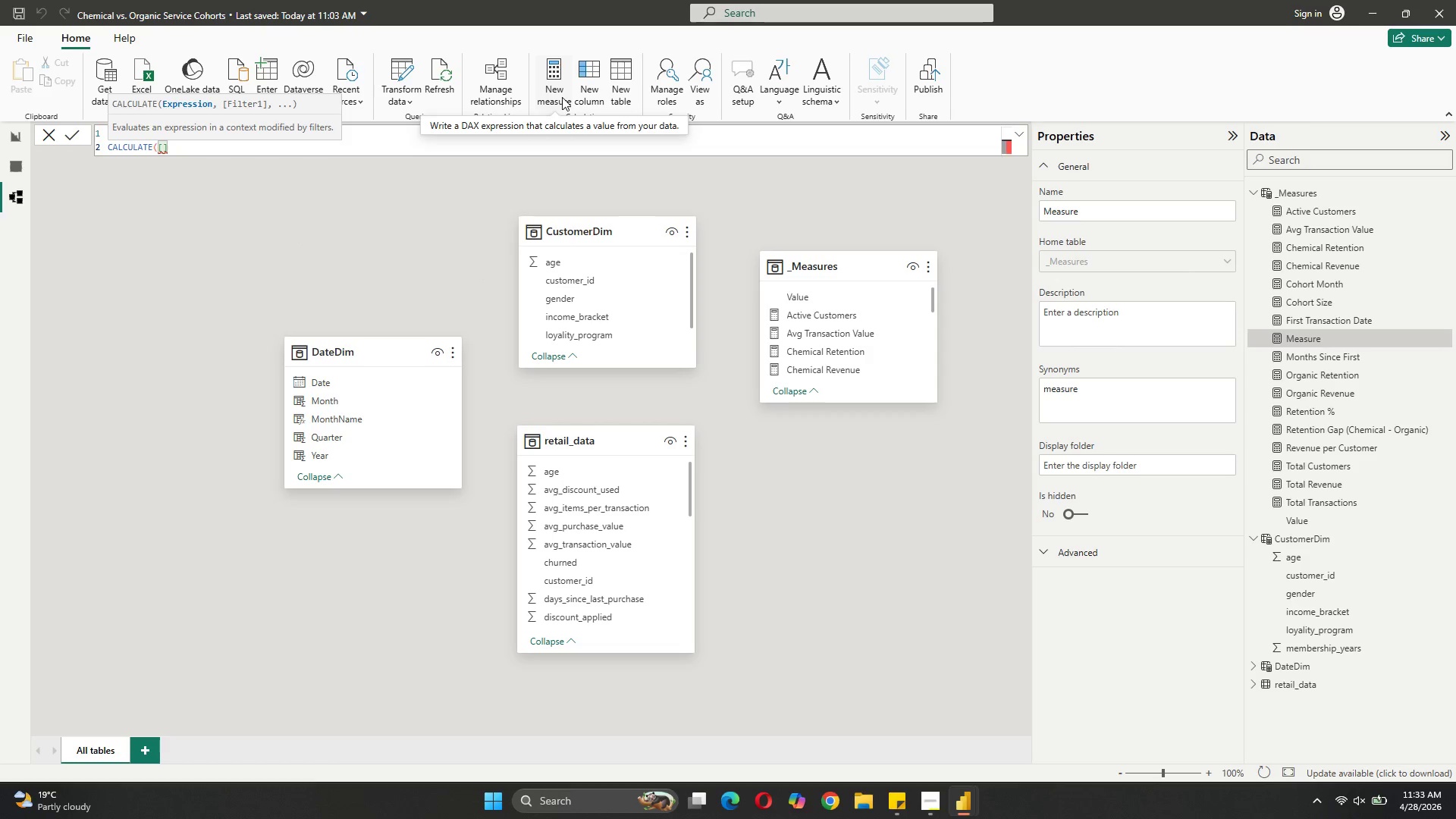 
key(R)
 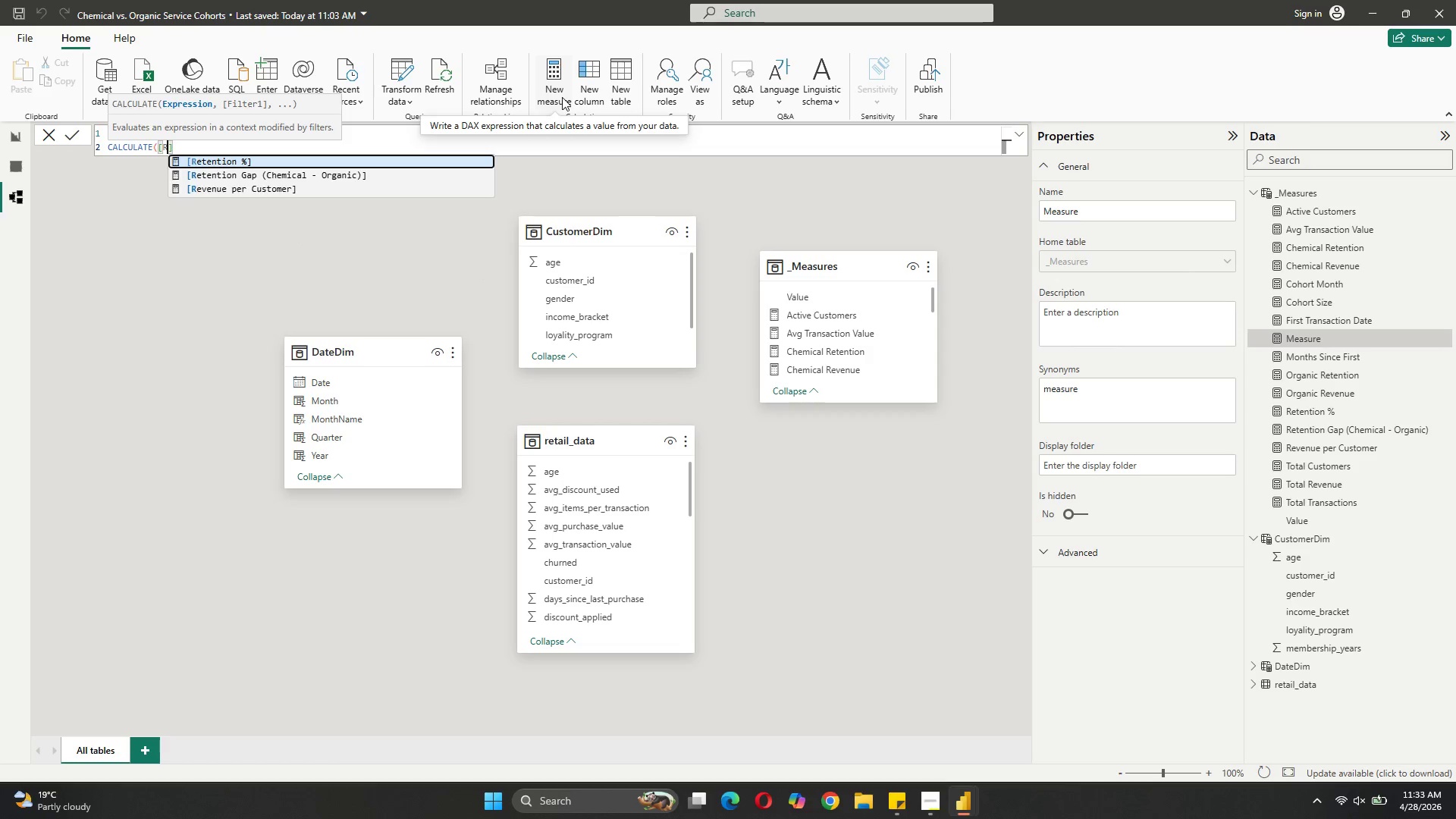 
key(CapsLock)
 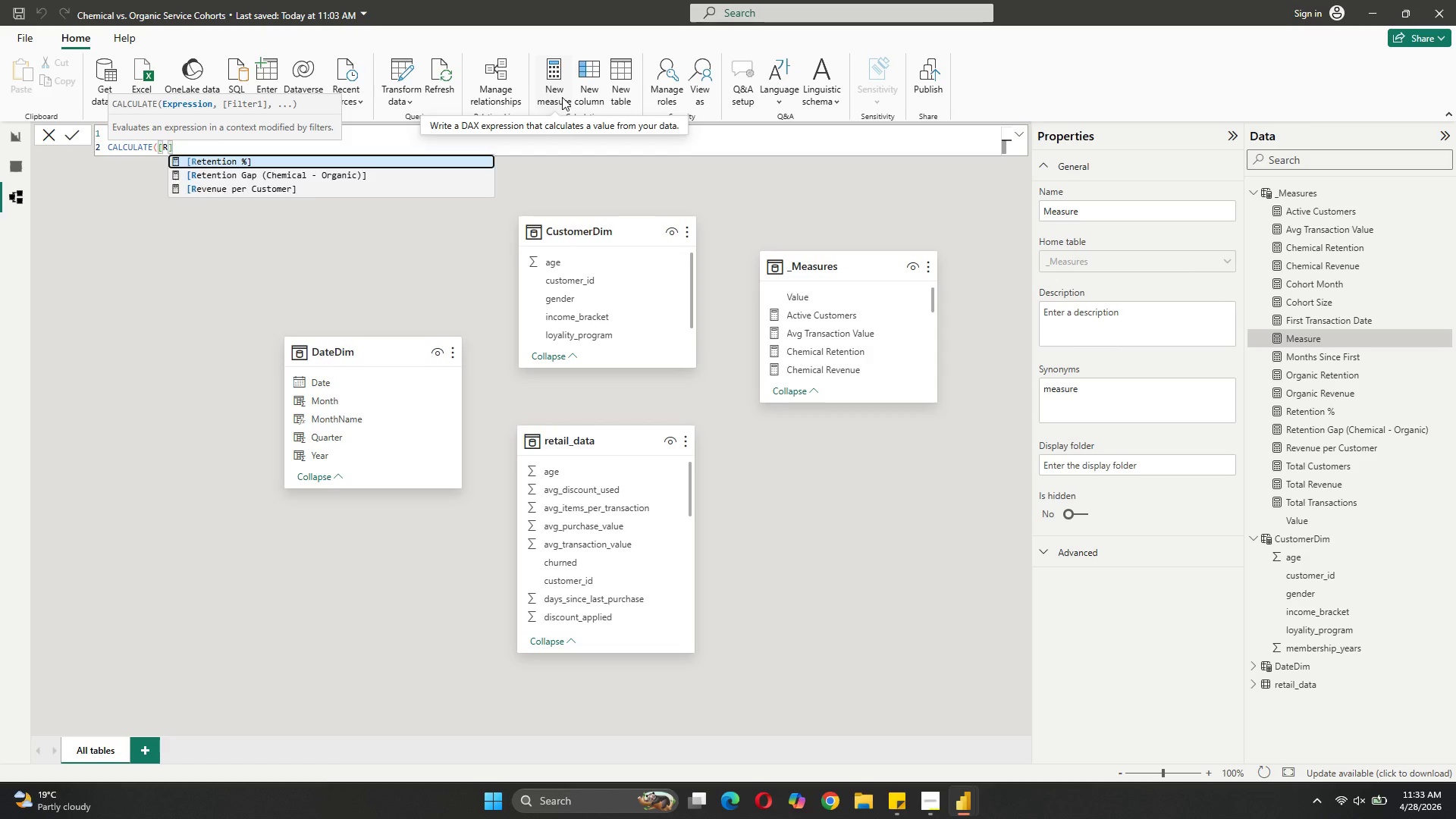 
key(Tab)
 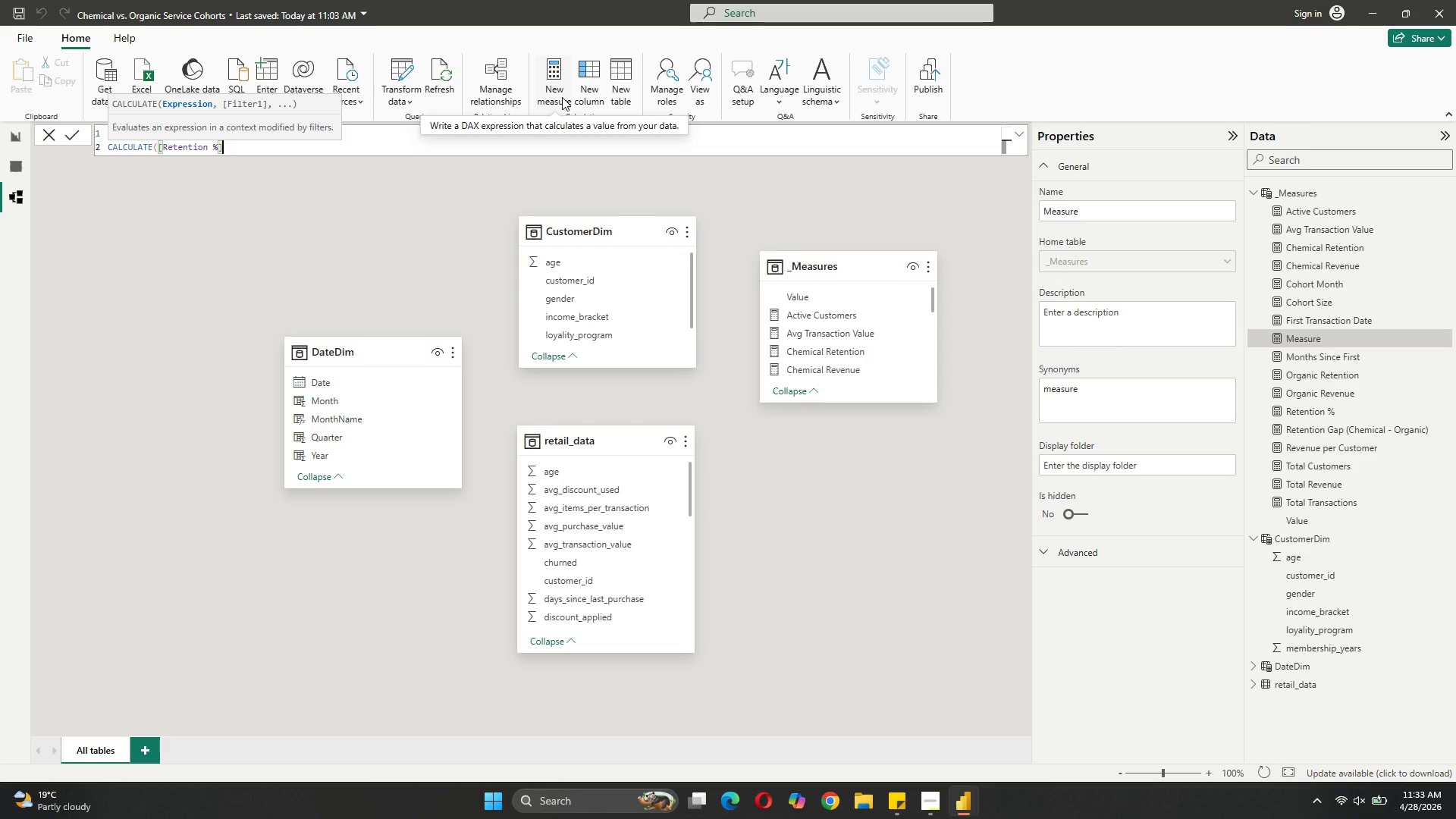 
key(Comma)
 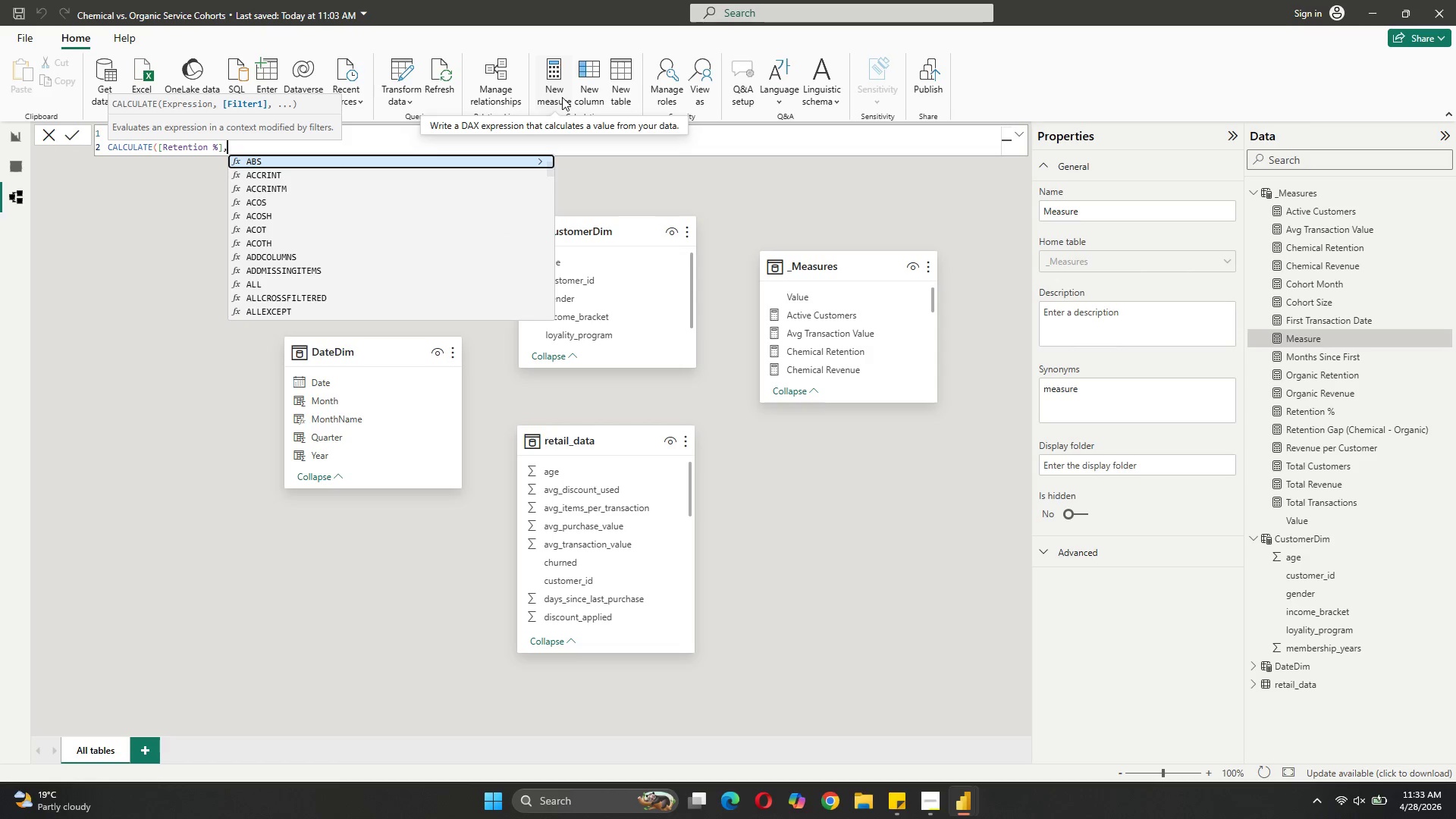 
hold_key(key=ArrowLeft, duration=0.83)
 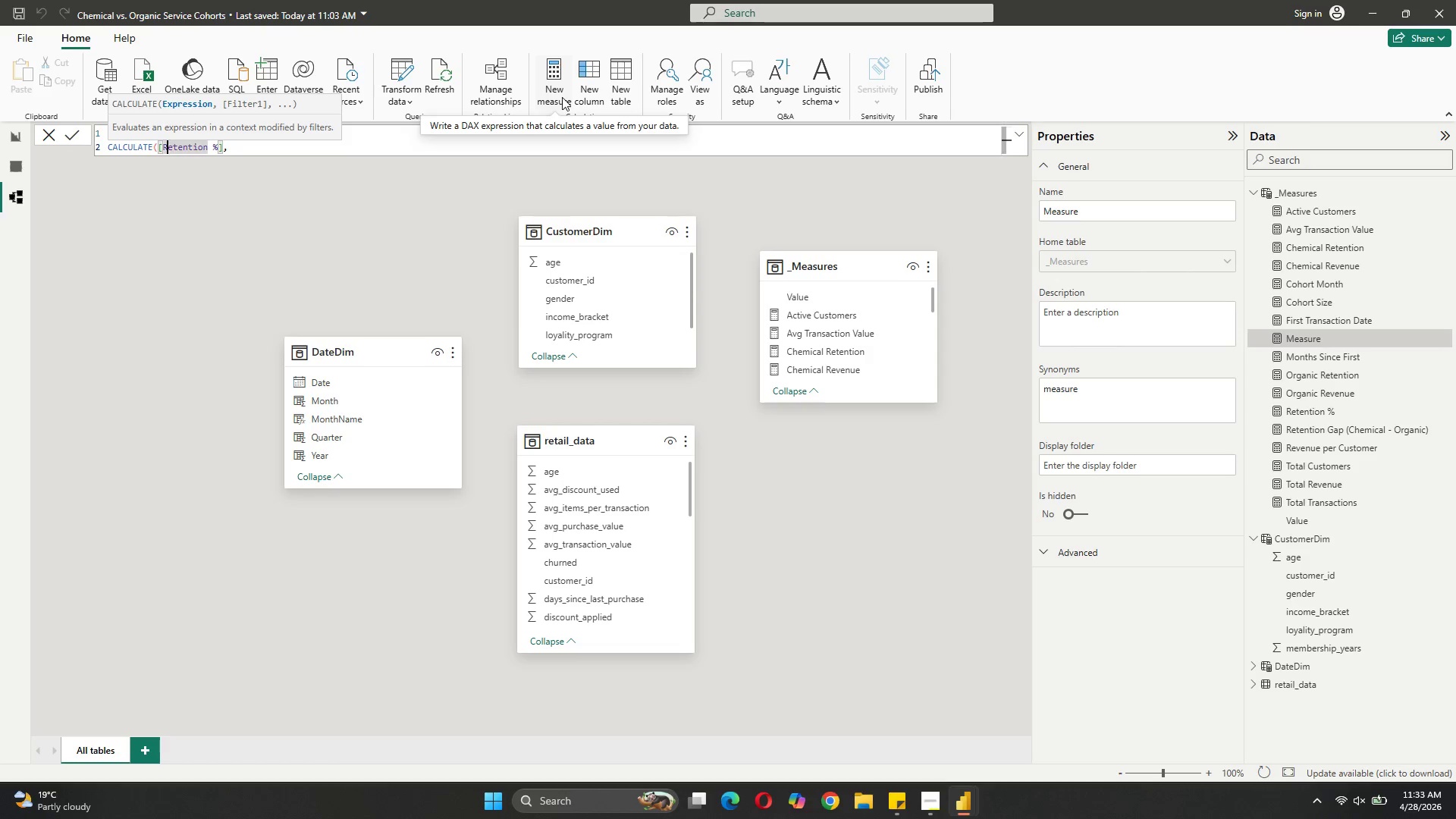 
key(ArrowLeft)
 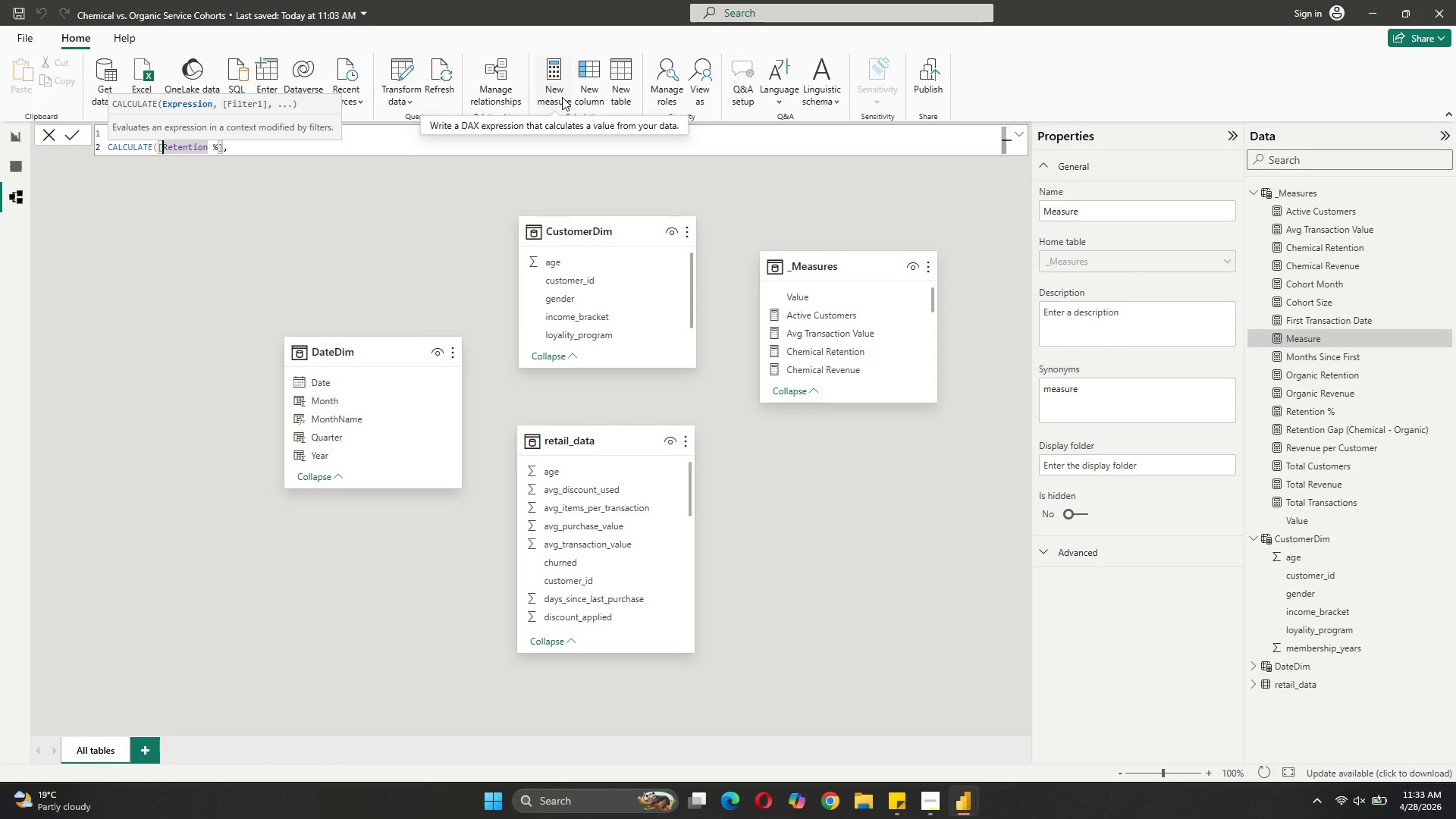 
key(ArrowLeft)
 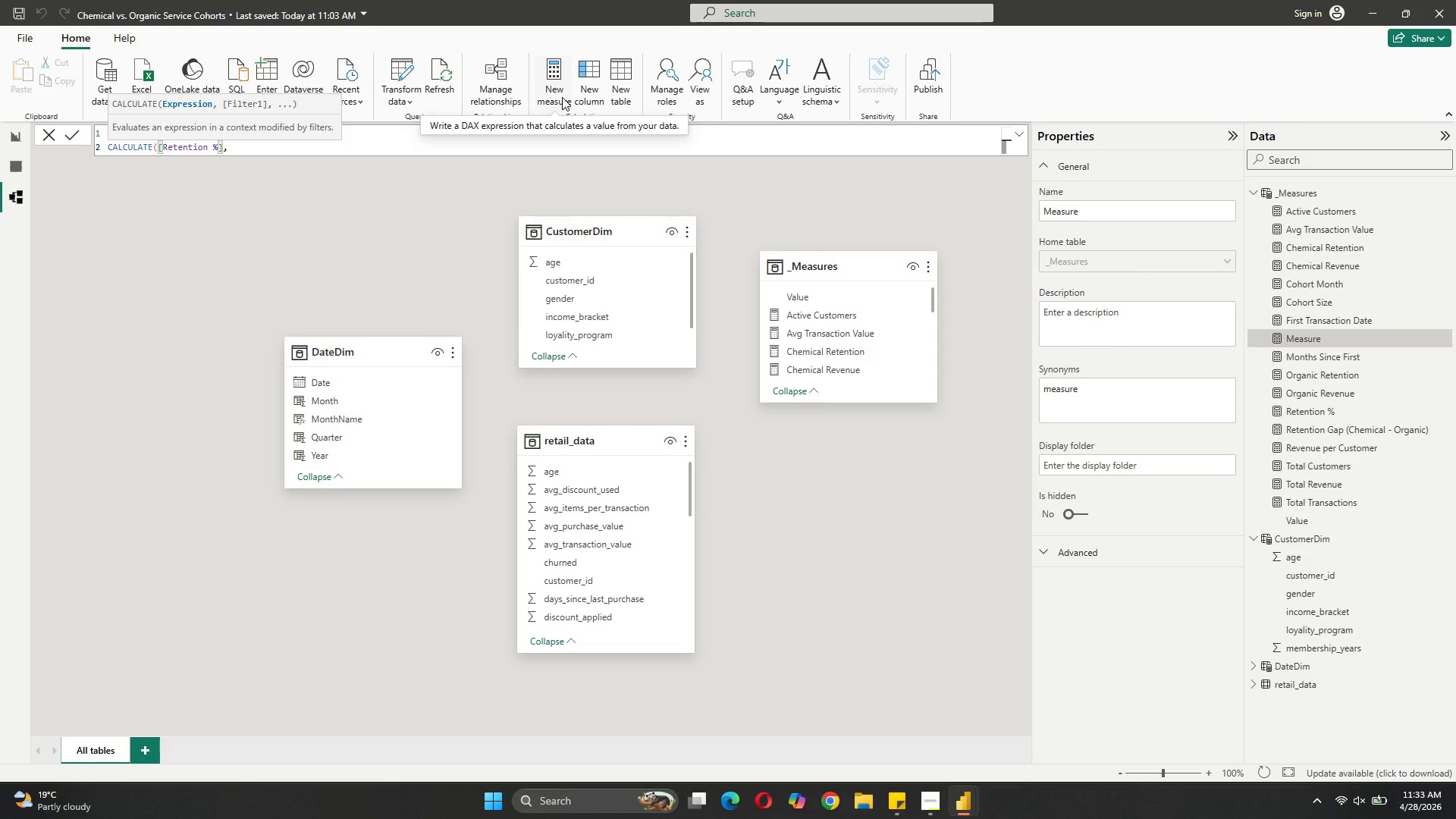 
key(Shift+ShiftRight)
 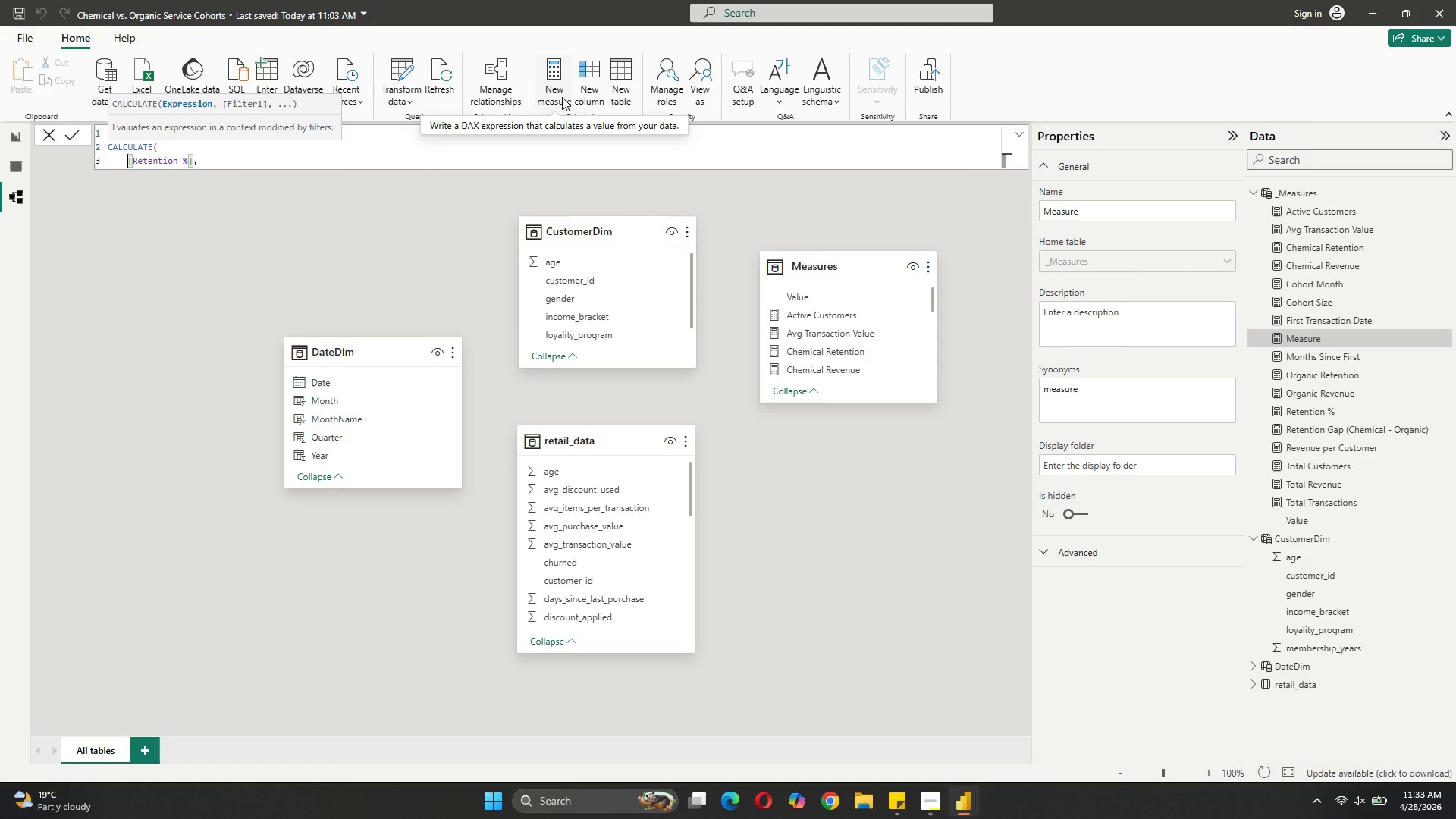 
key(Shift+Enter)
 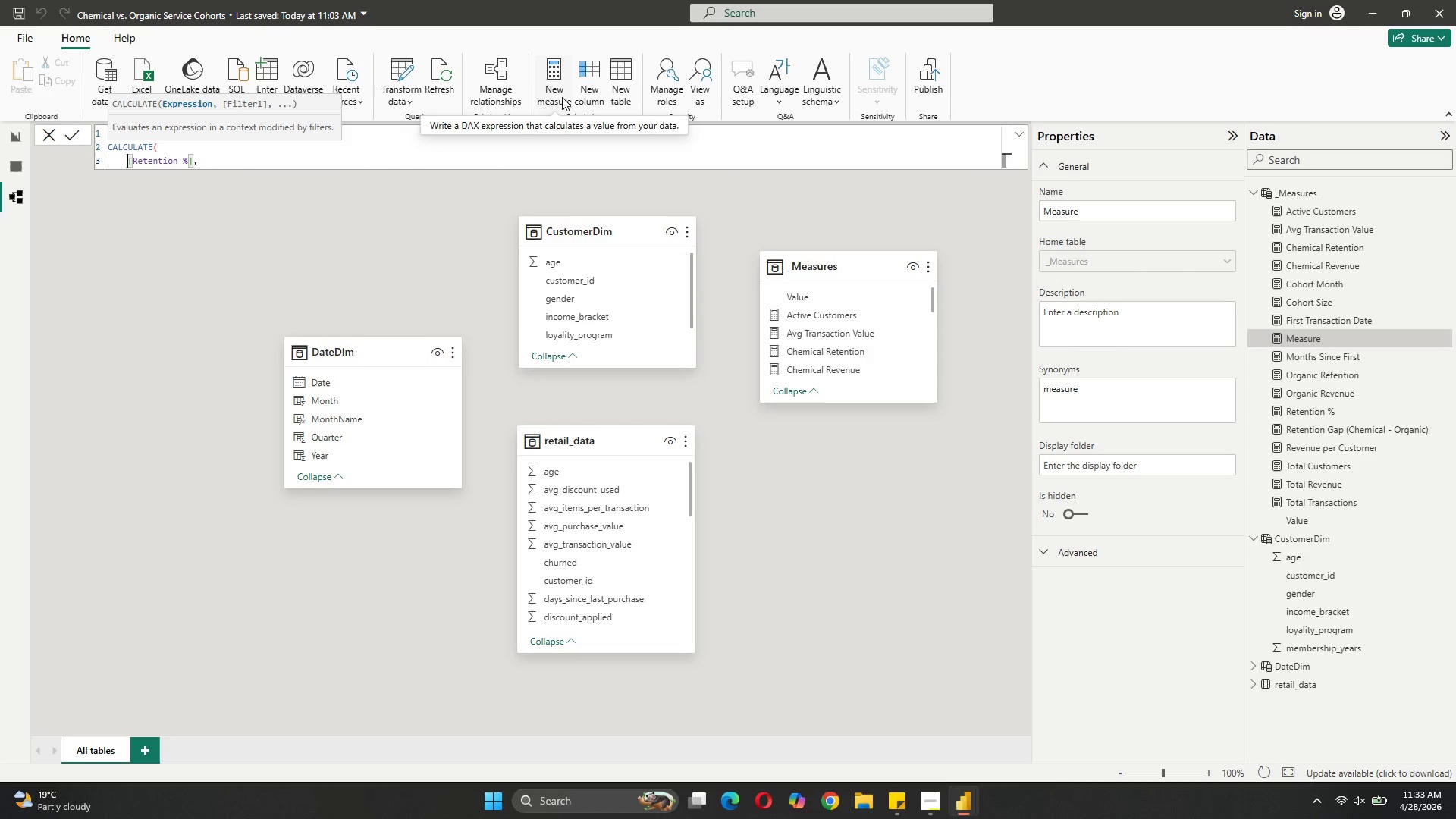 
hold_key(key=ArrowRight, duration=0.91)
 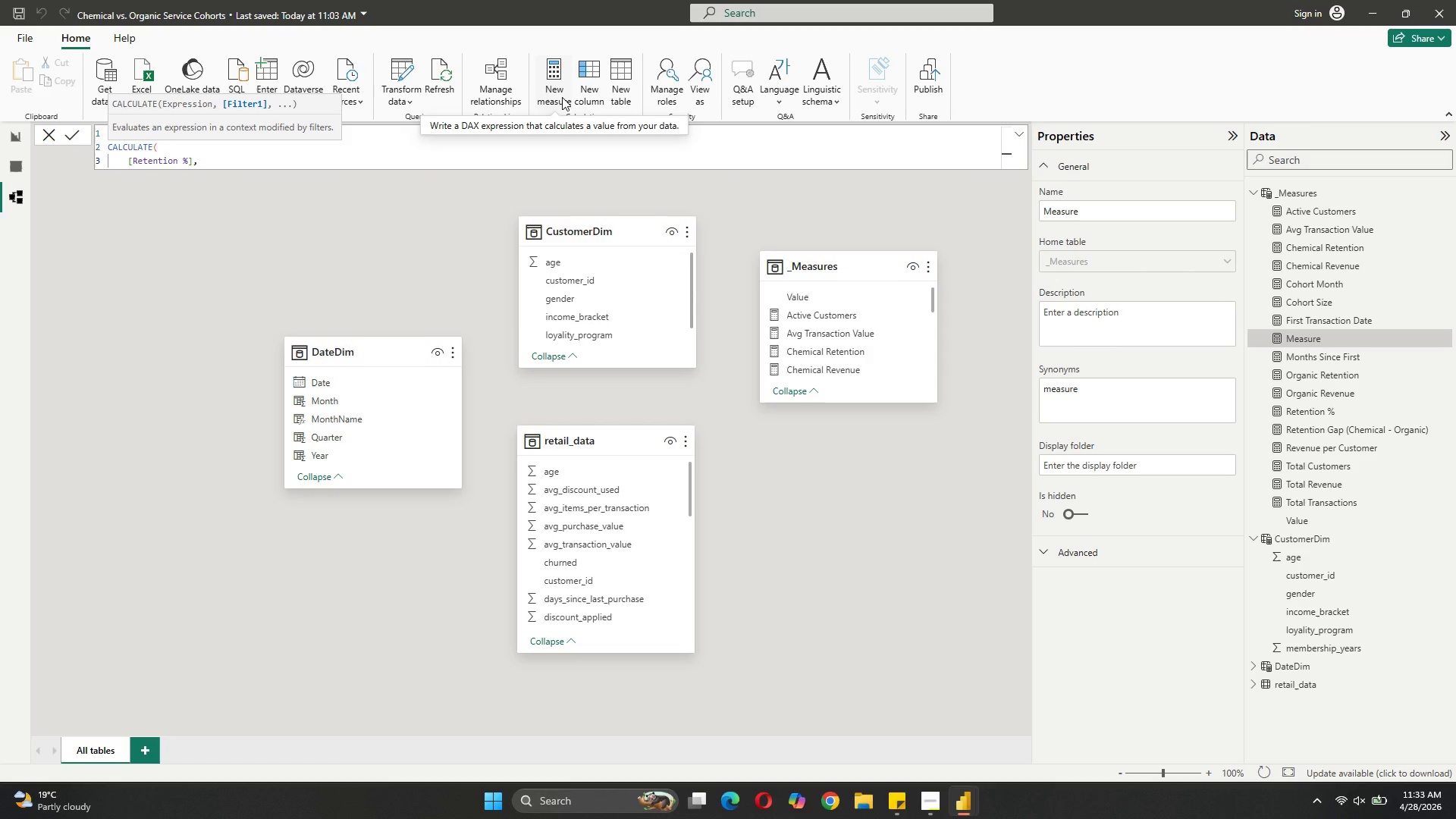 
key(Shift+Enter)
 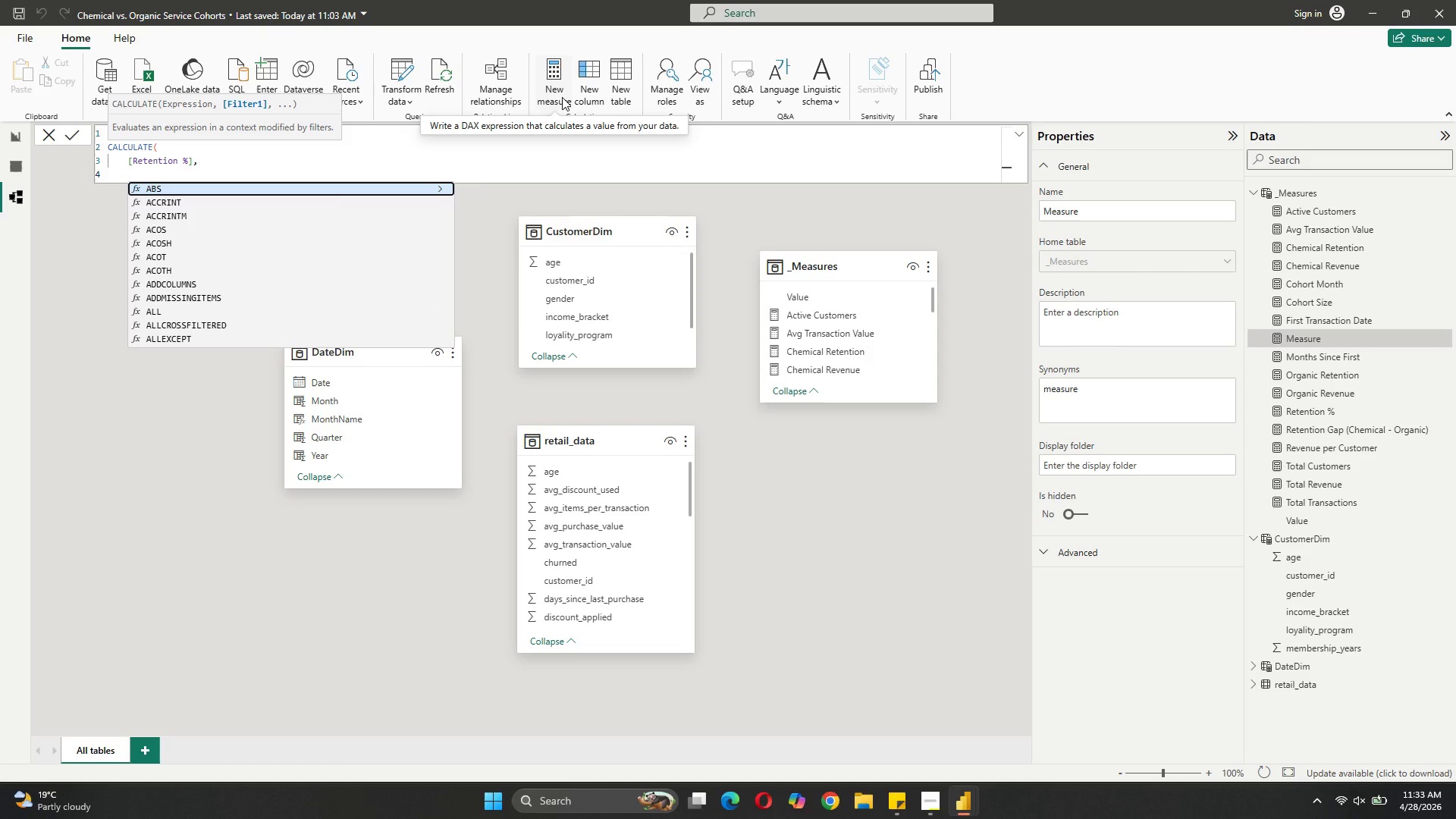 
key(Quote)
 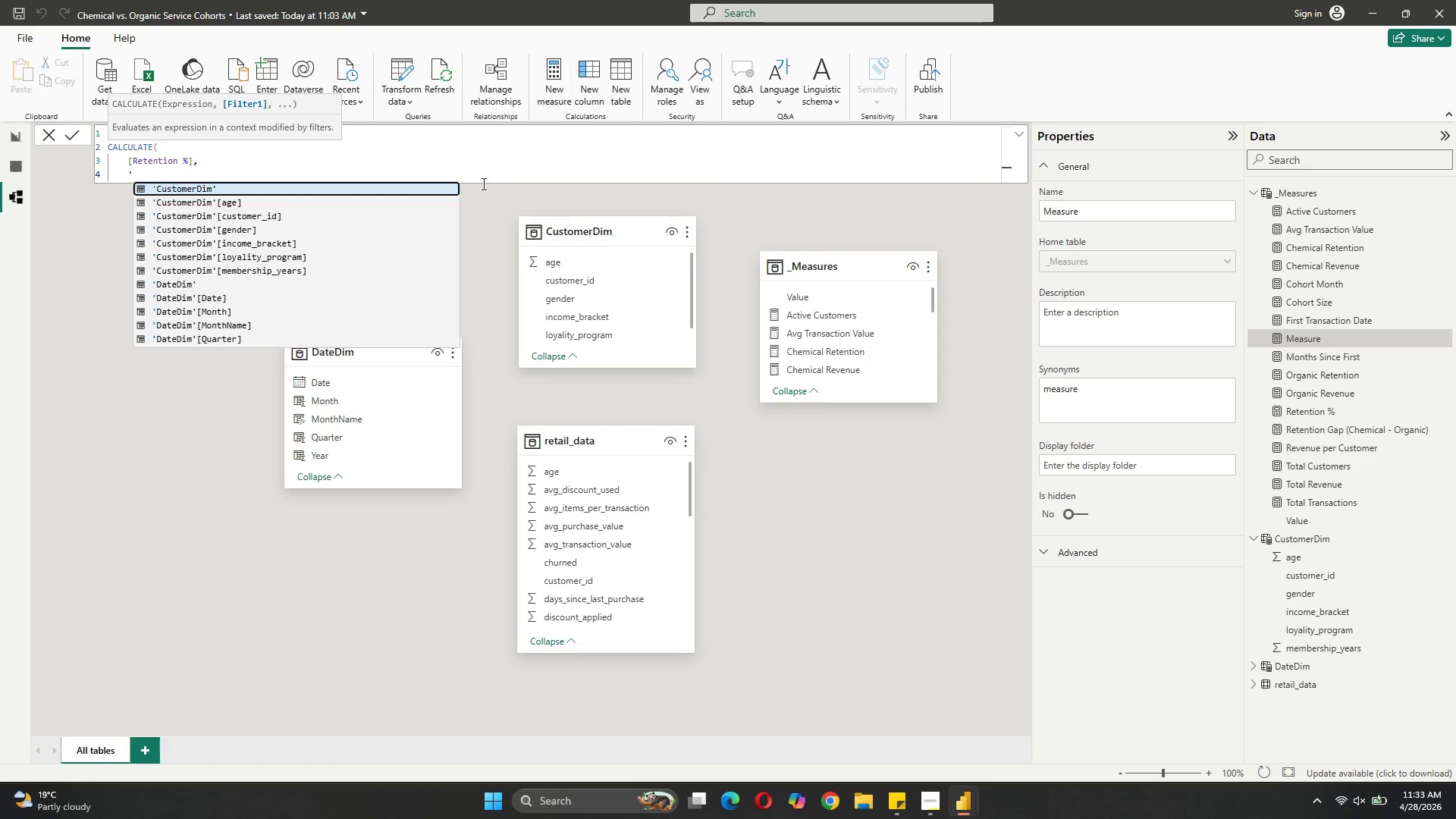 
scroll: coordinate [294, 259], scroll_direction: down, amount: 11.0
 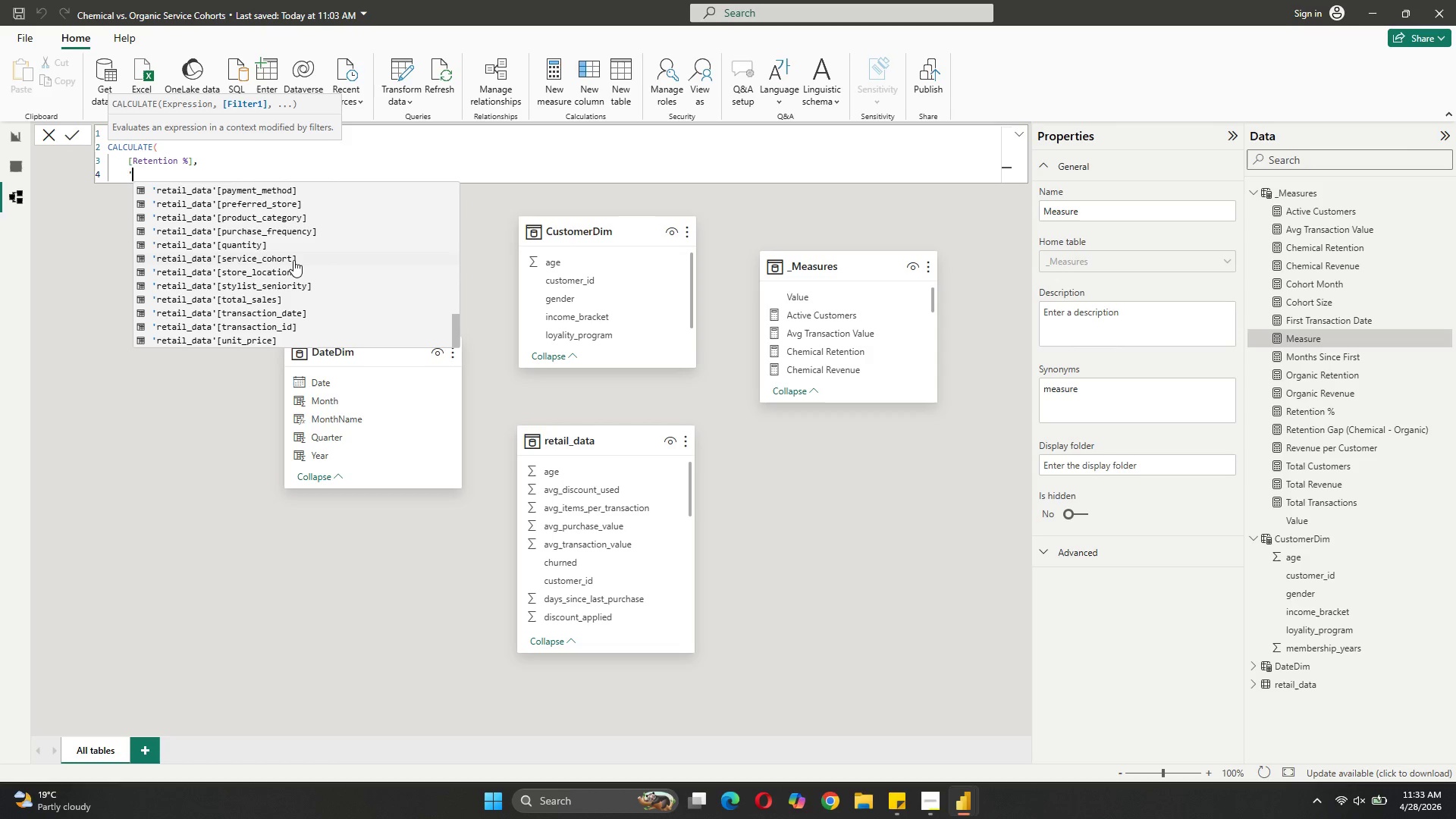 
left_click([293, 260])
 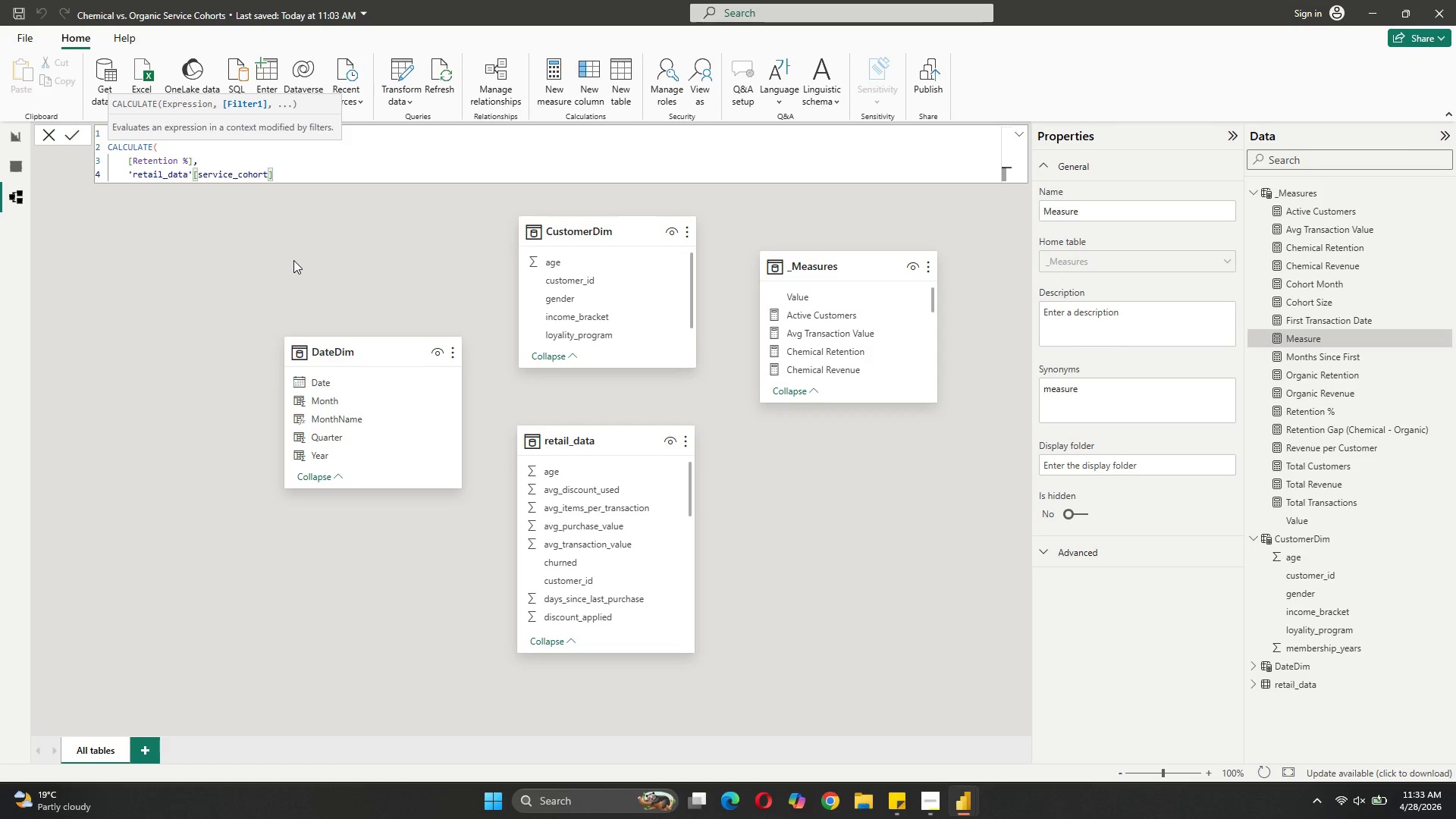 
type( = "Chemical/Technical",)
 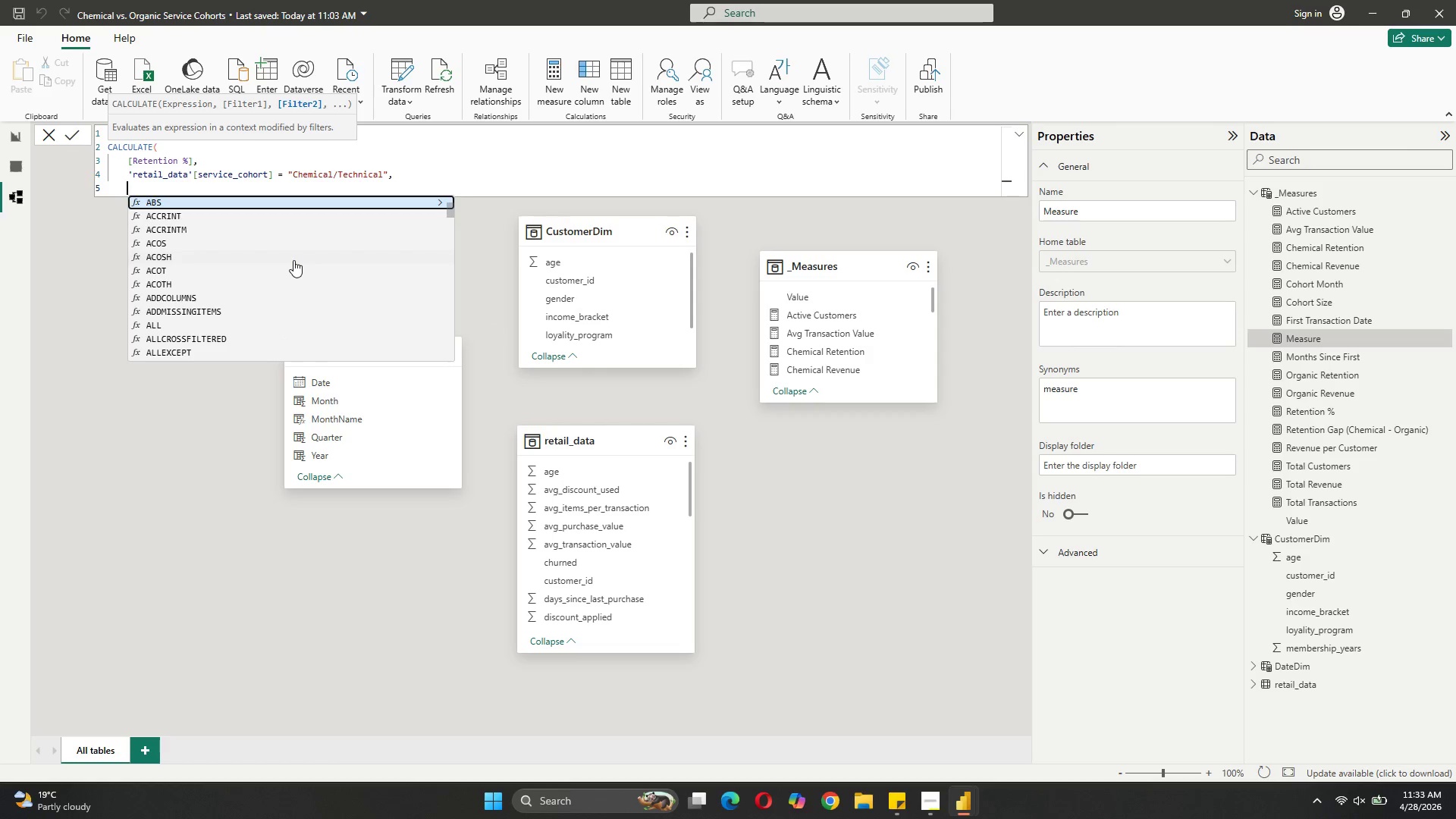 
 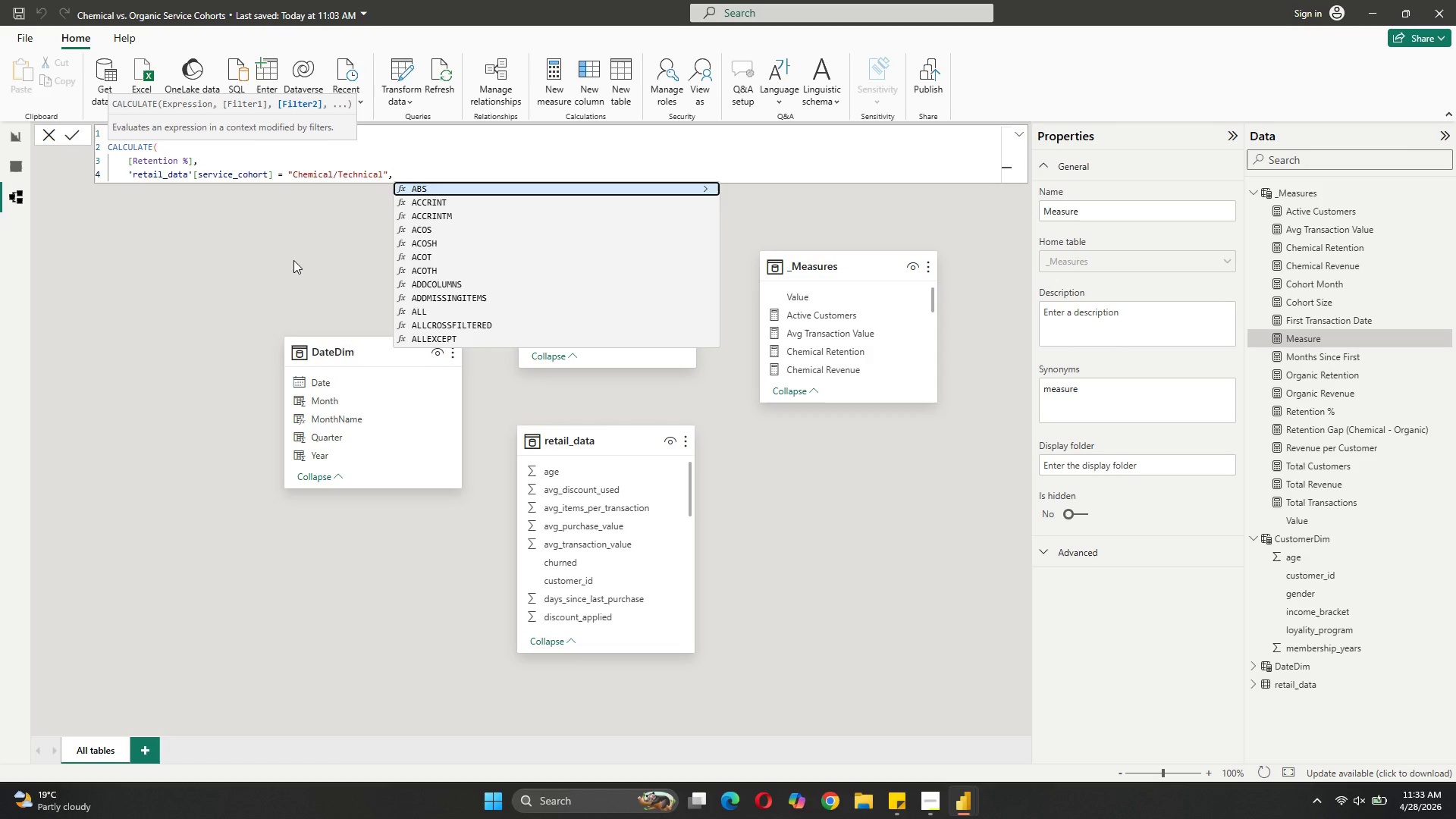 
key(Shift+Enter)
 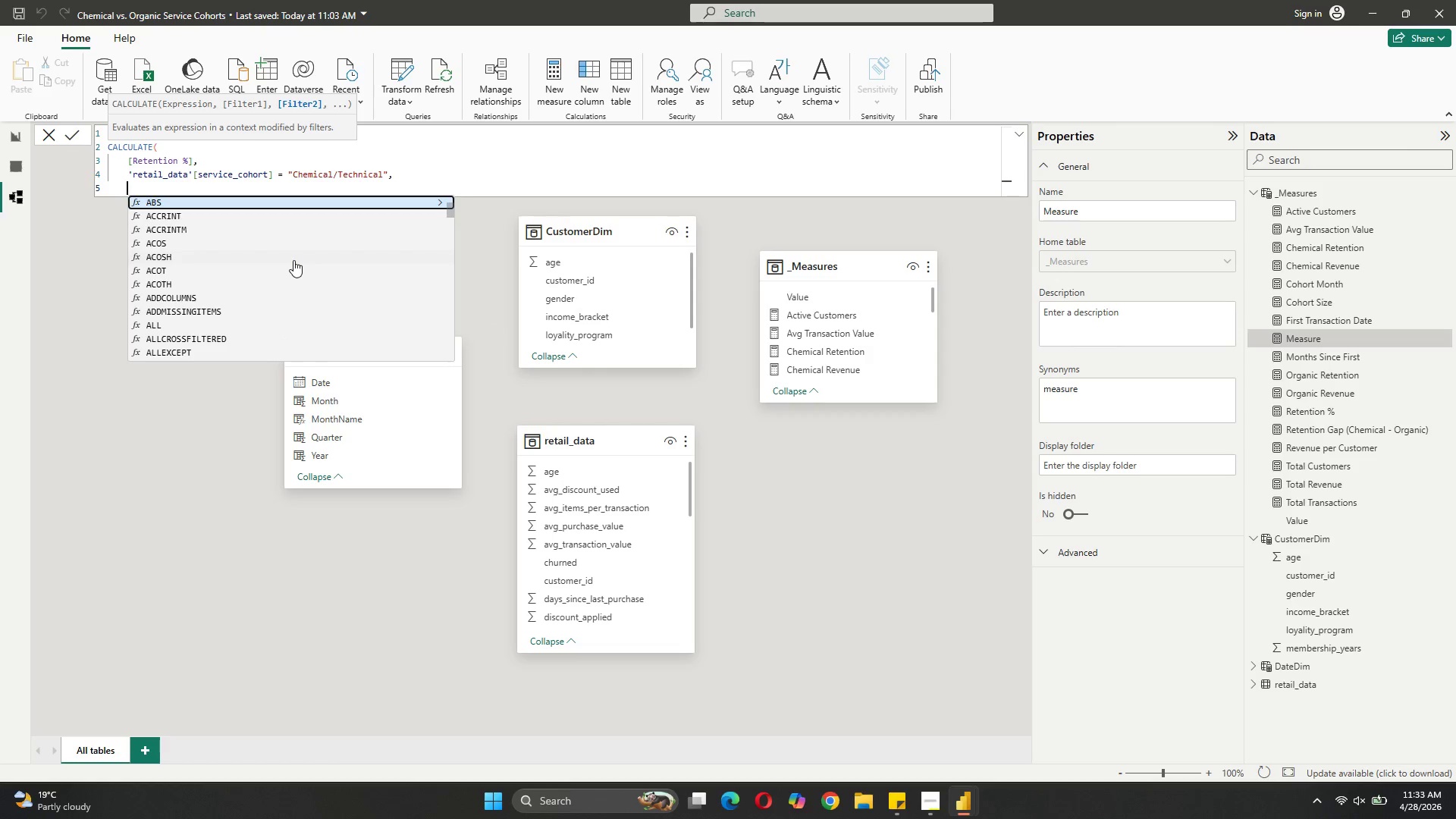 
key(Quote)
 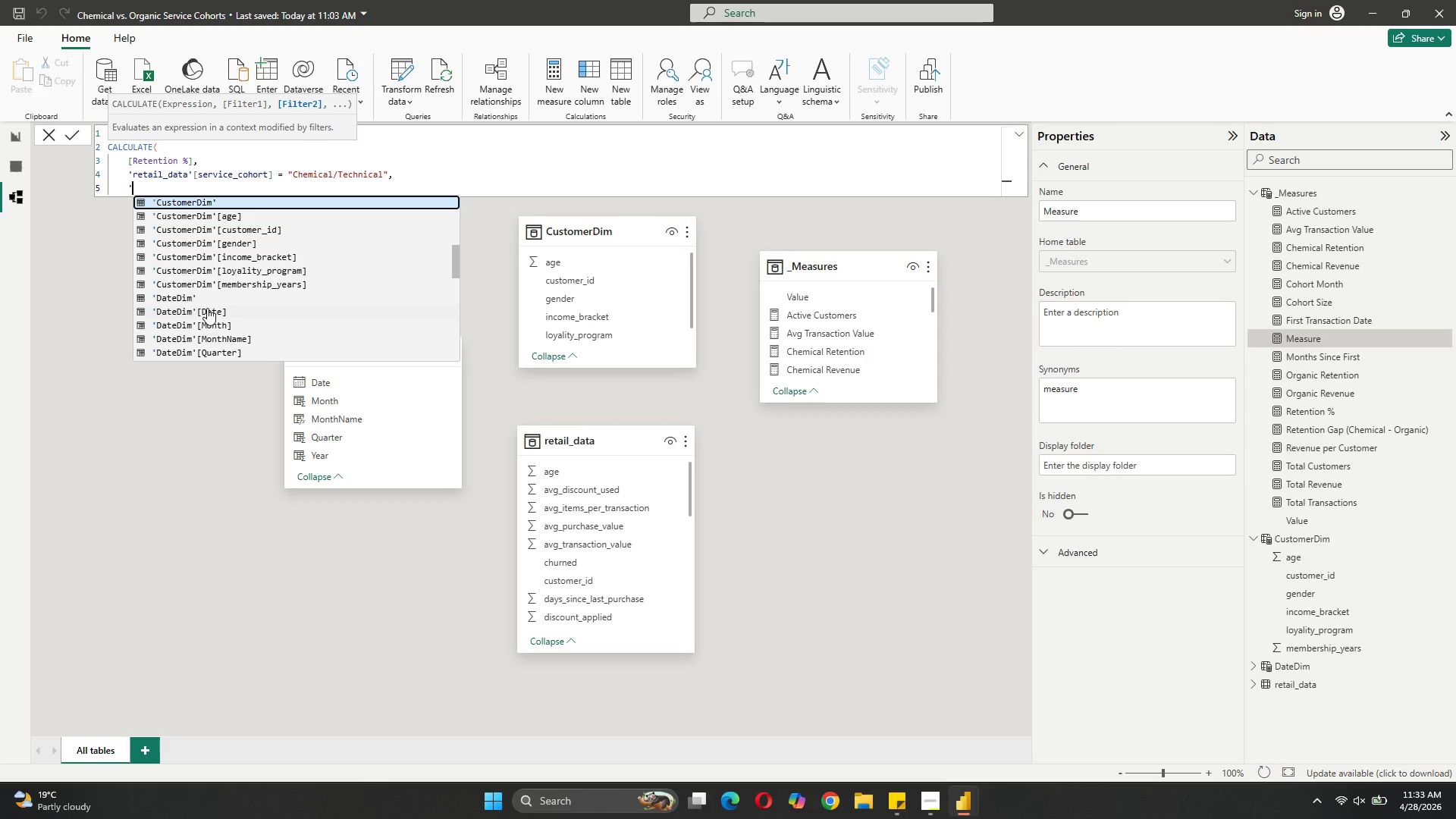 
scroll: coordinate [259, 261], scroll_direction: down, amount: 7.0
 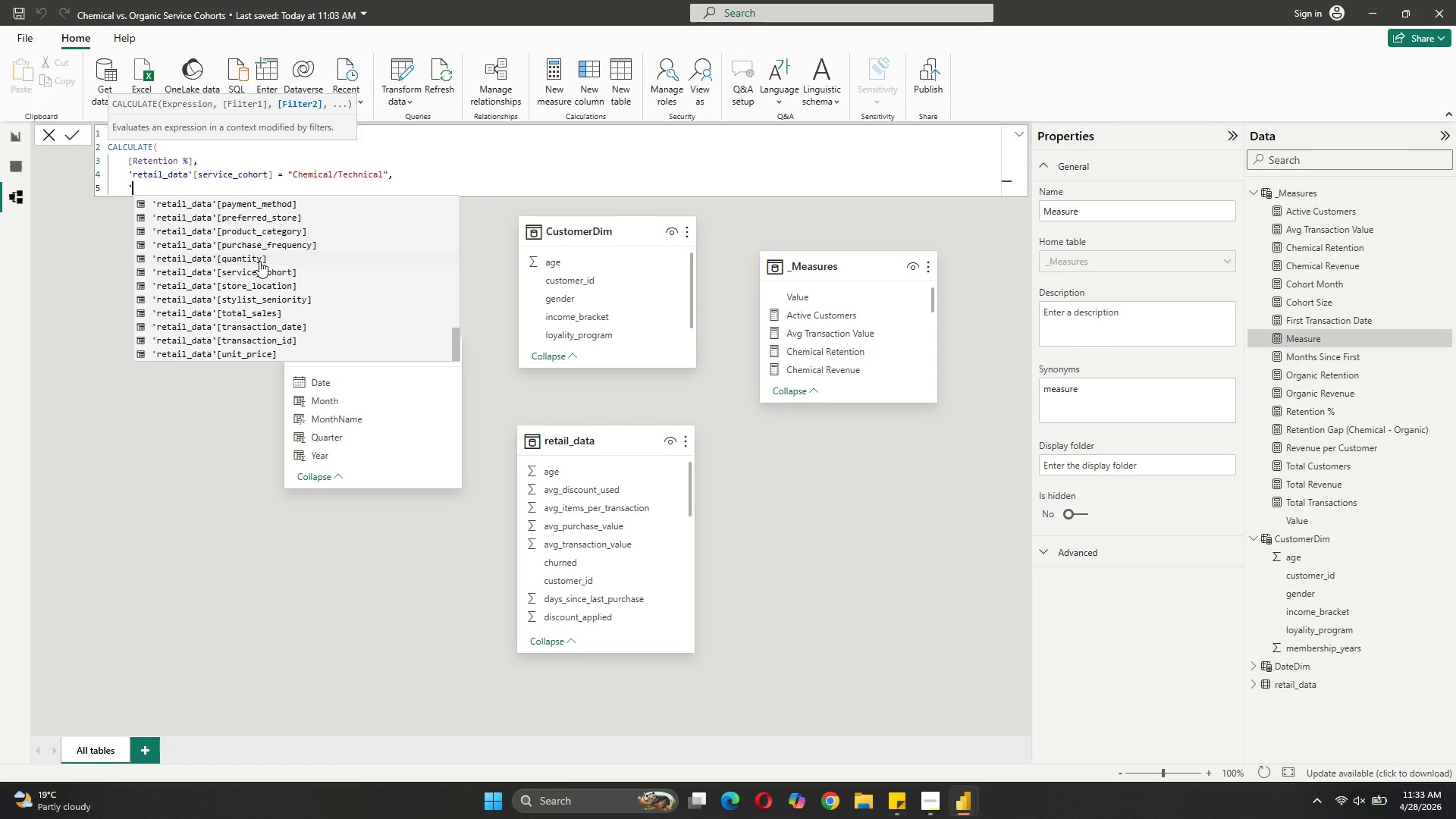 
scroll: coordinate [259, 261], scroll_direction: up, amount: 7.0
 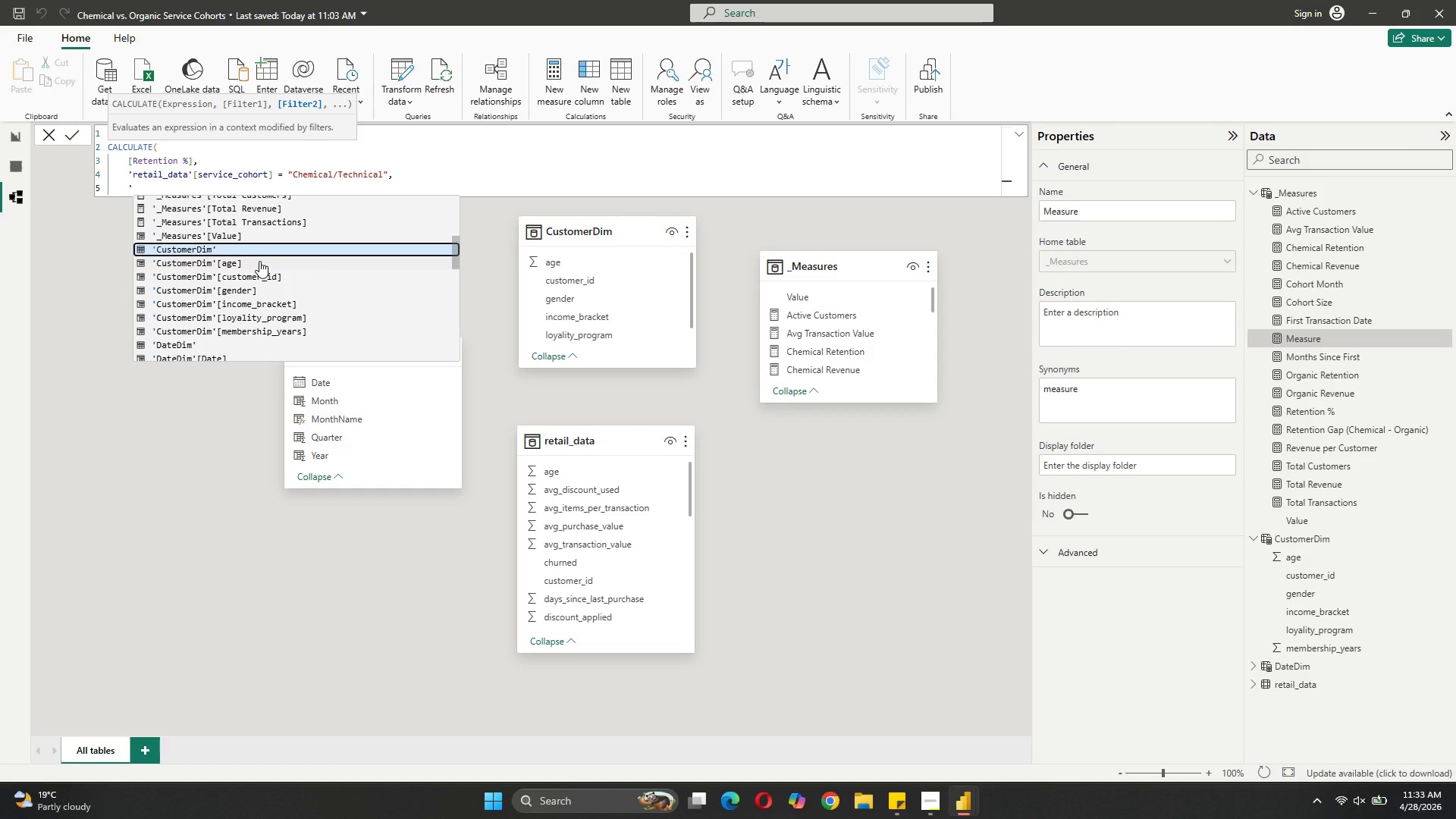 
type(_Meas)
 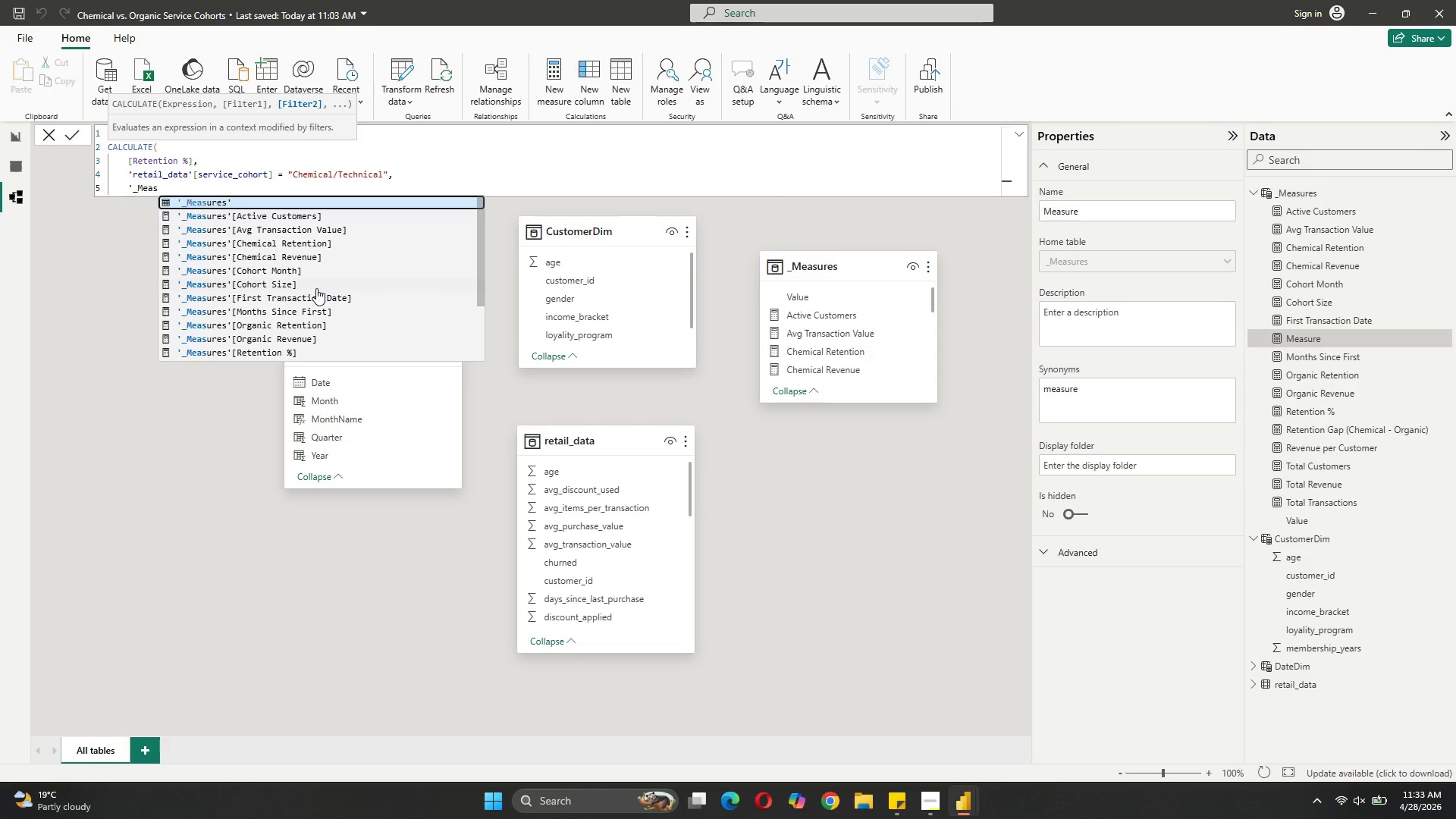 
left_click([313, 315])
 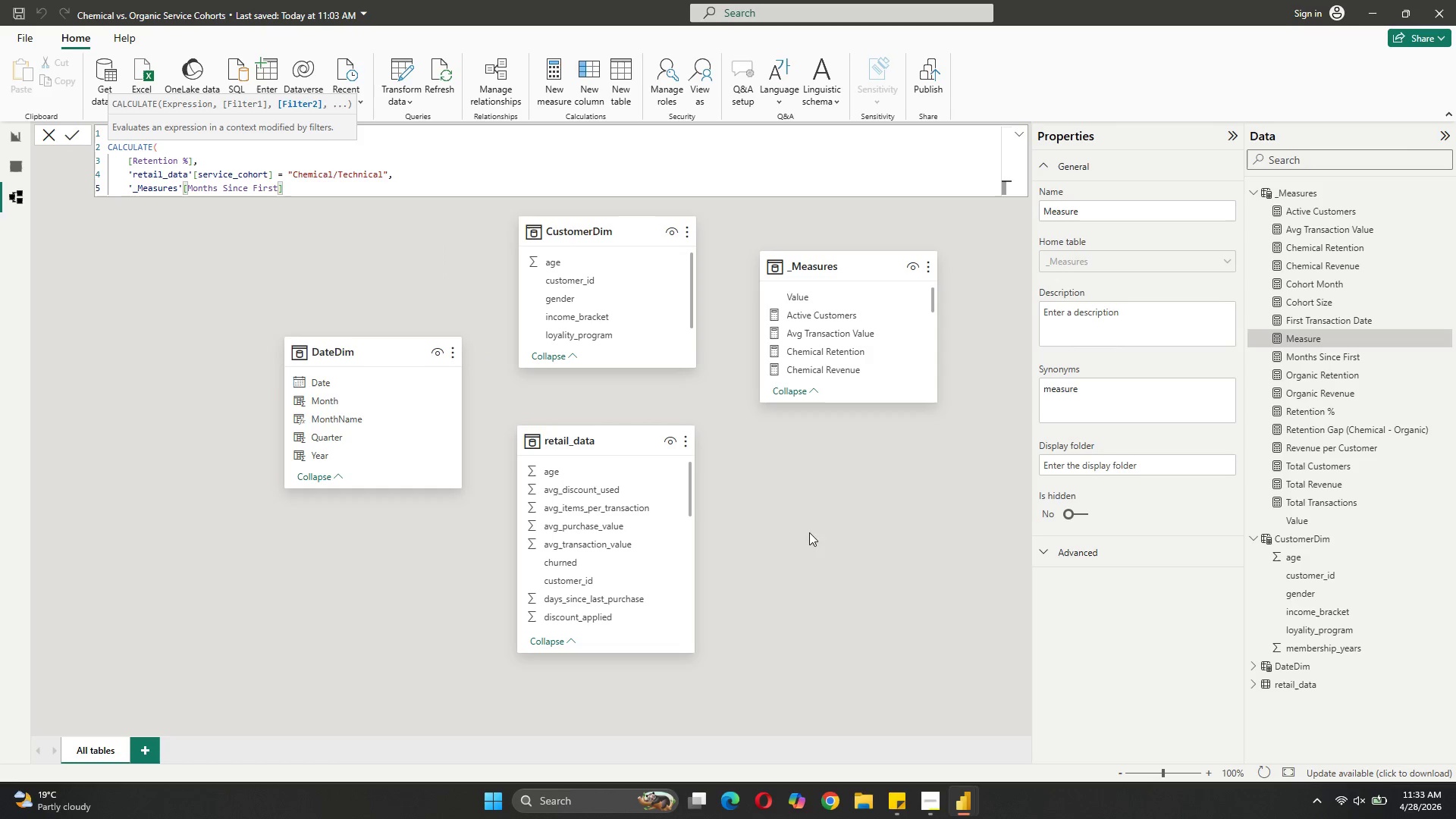 
type( = 12)
 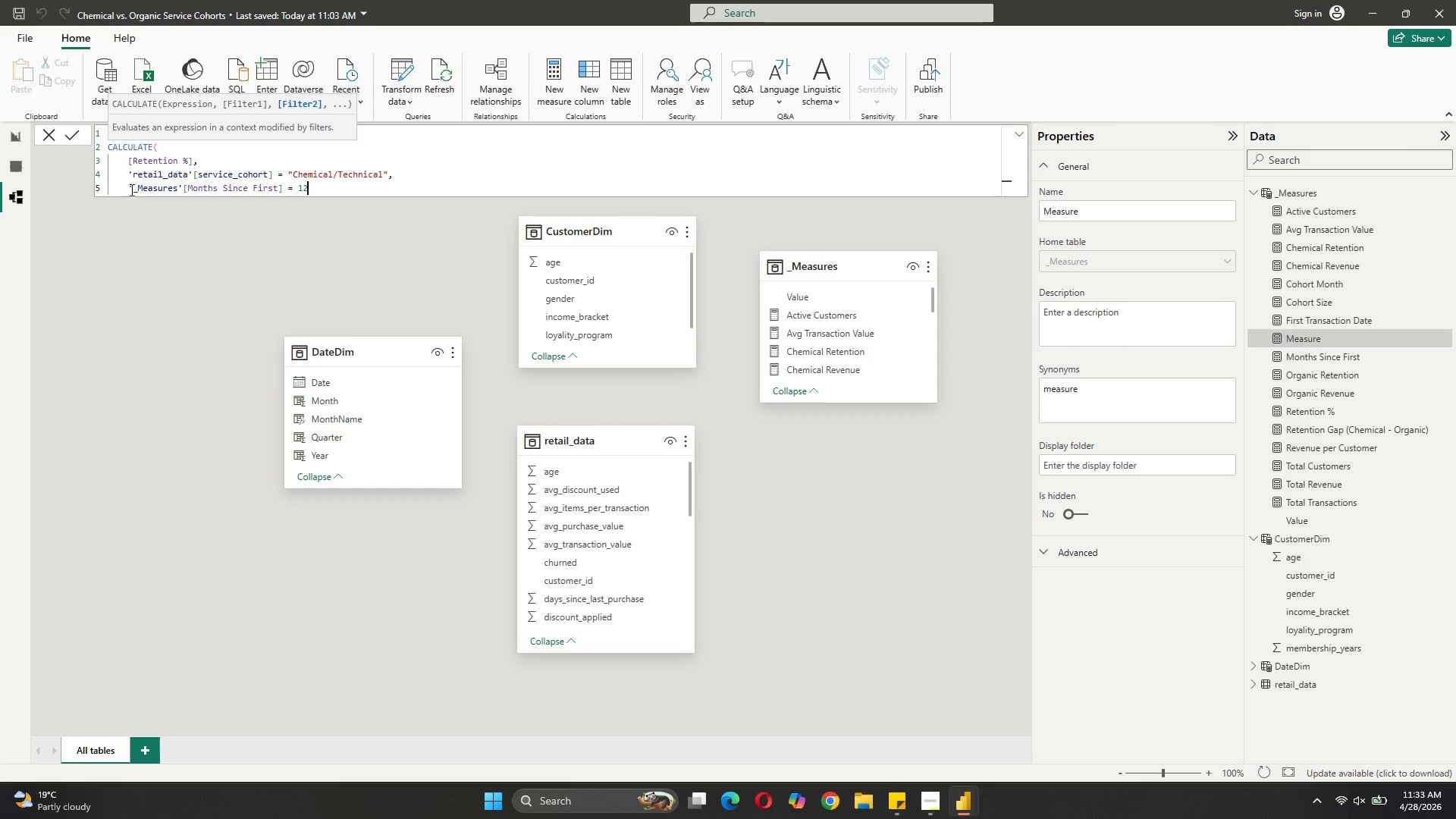 
key(Shift+ShiftRight)
 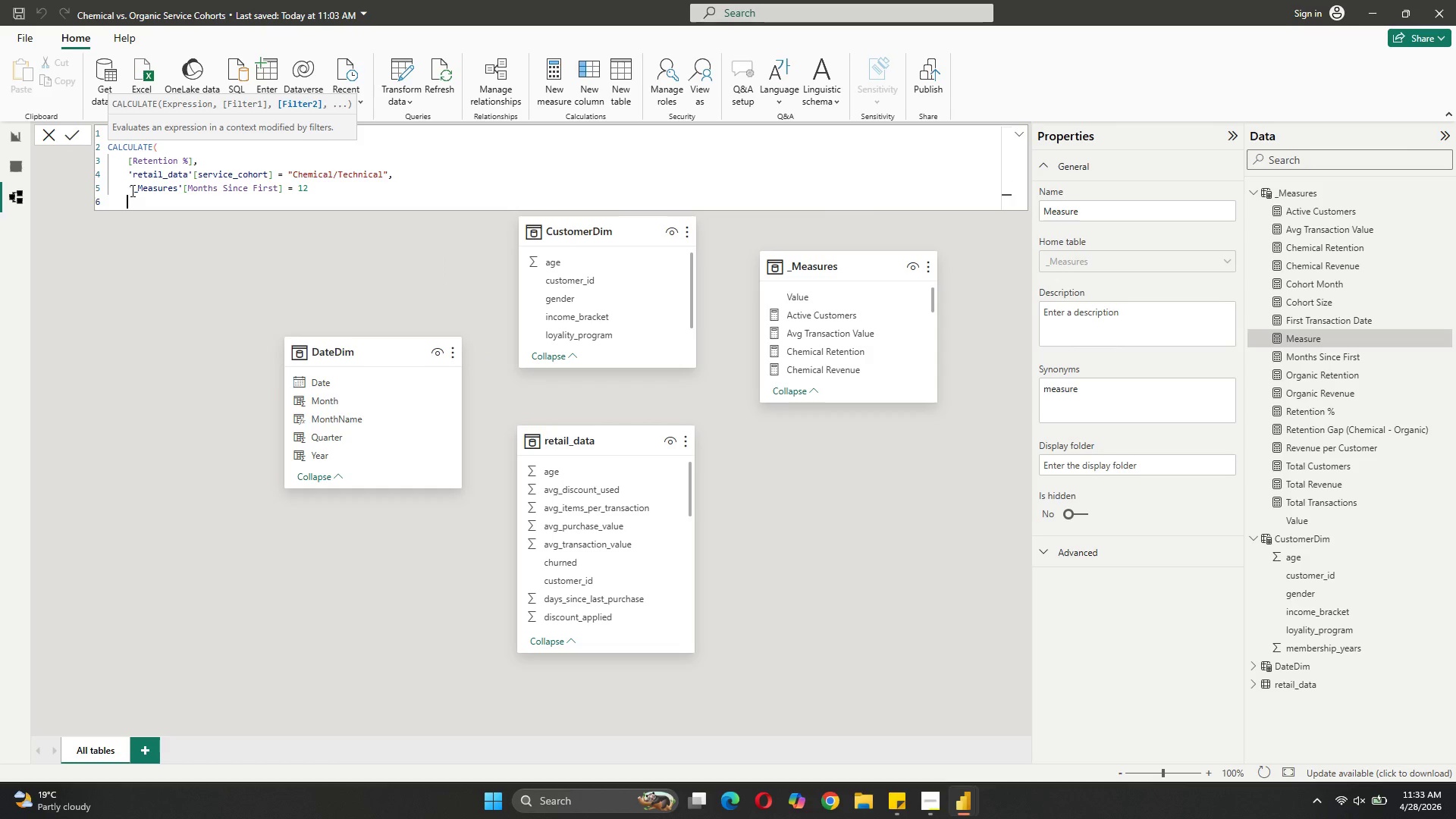 
key(Shift+Enter)
 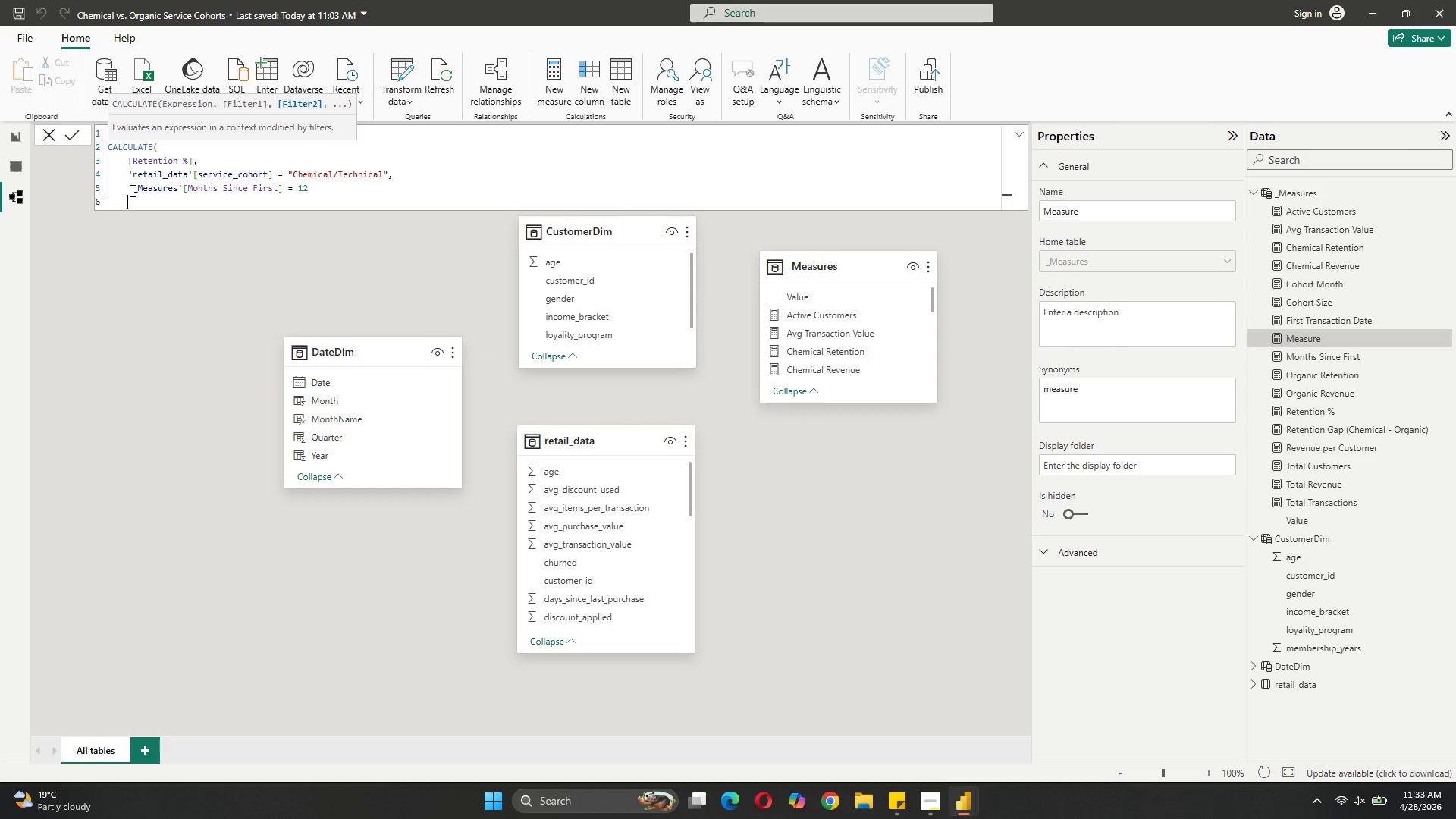 
key(Shift+0)
 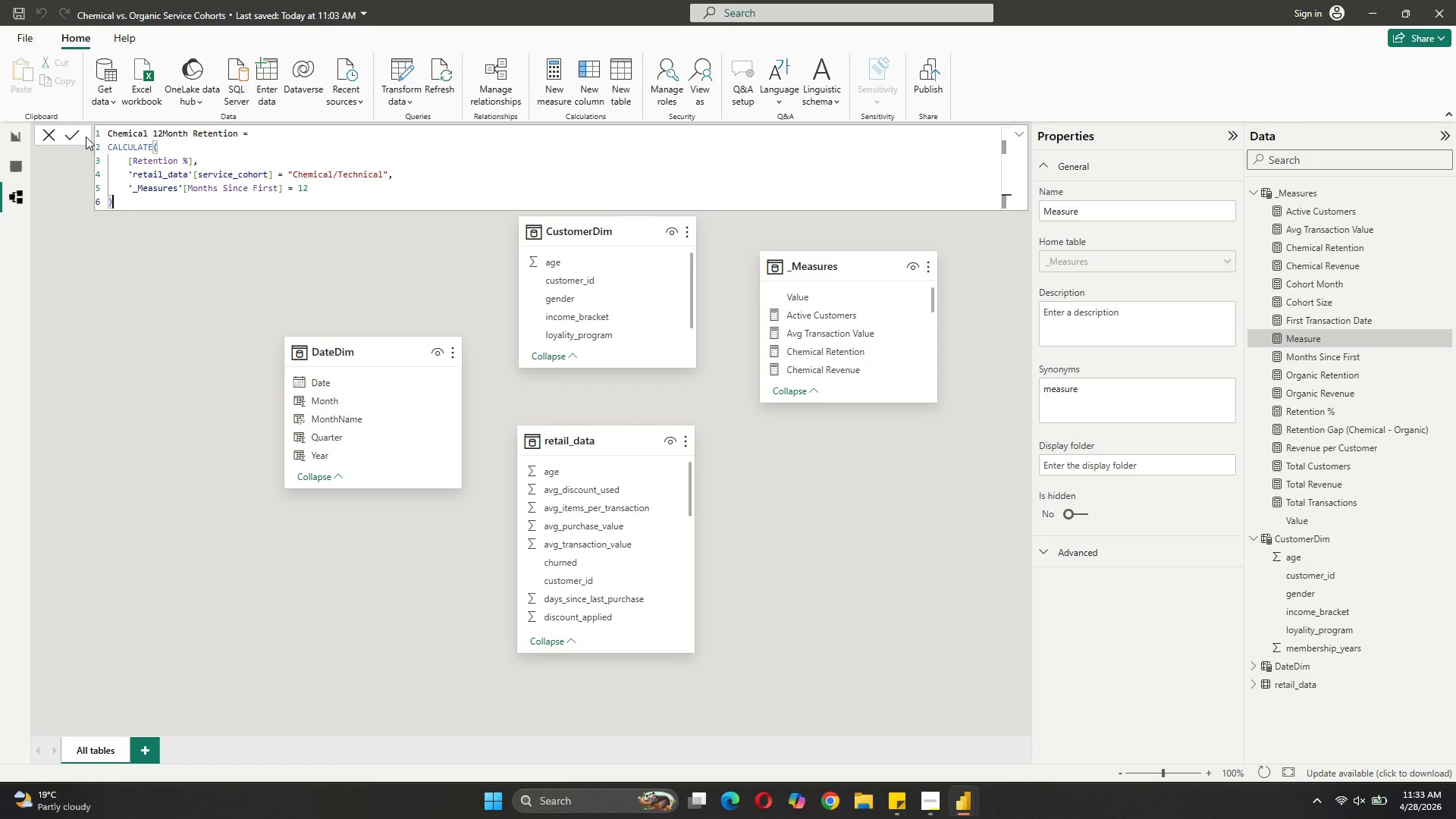 
left_click([74, 138])
 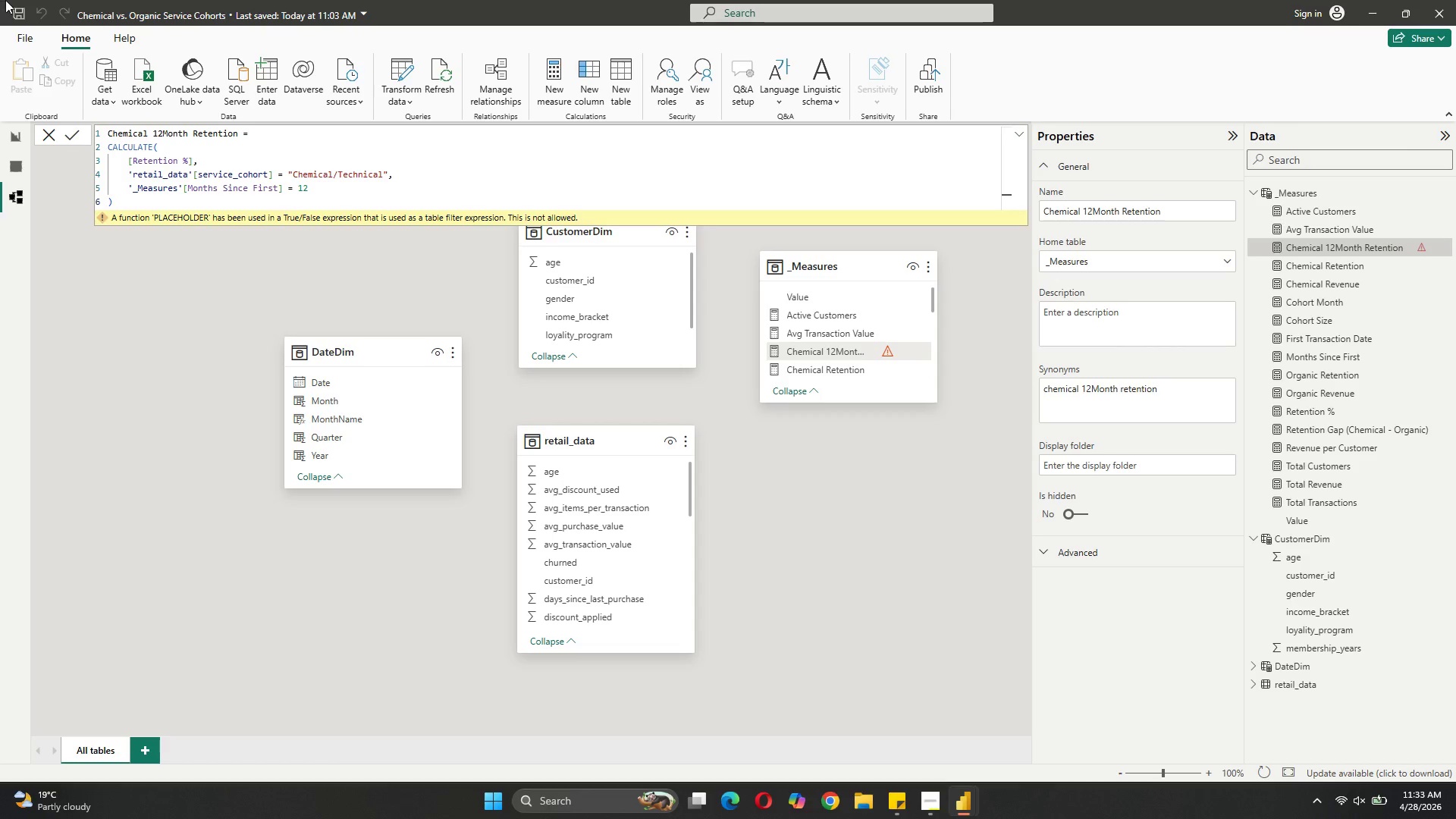 
left_click([127, 184])
 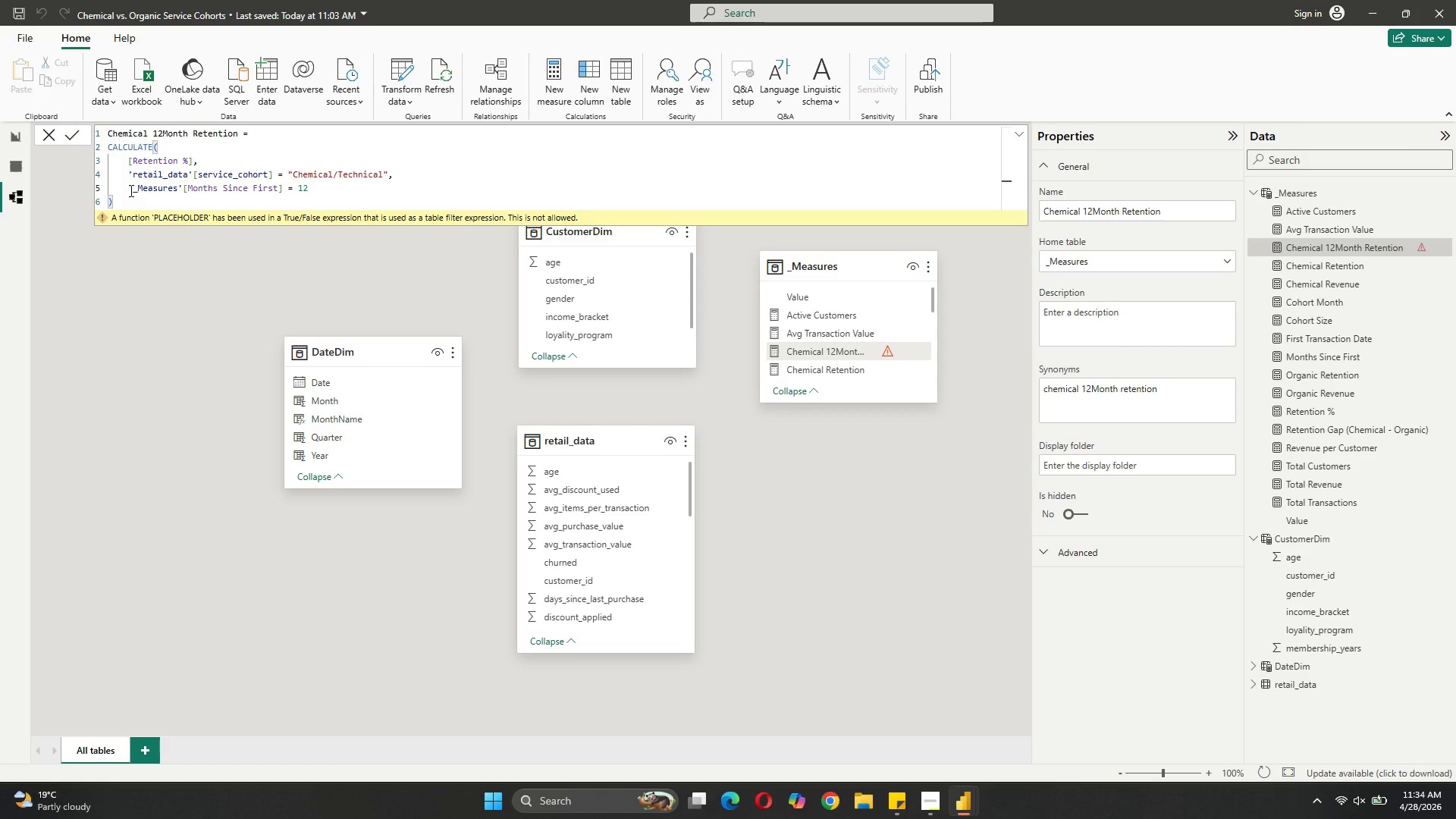 
type(FILTER('RAT)
key(Backspace)
key(Backspace)
key(Tab)
type(,)
 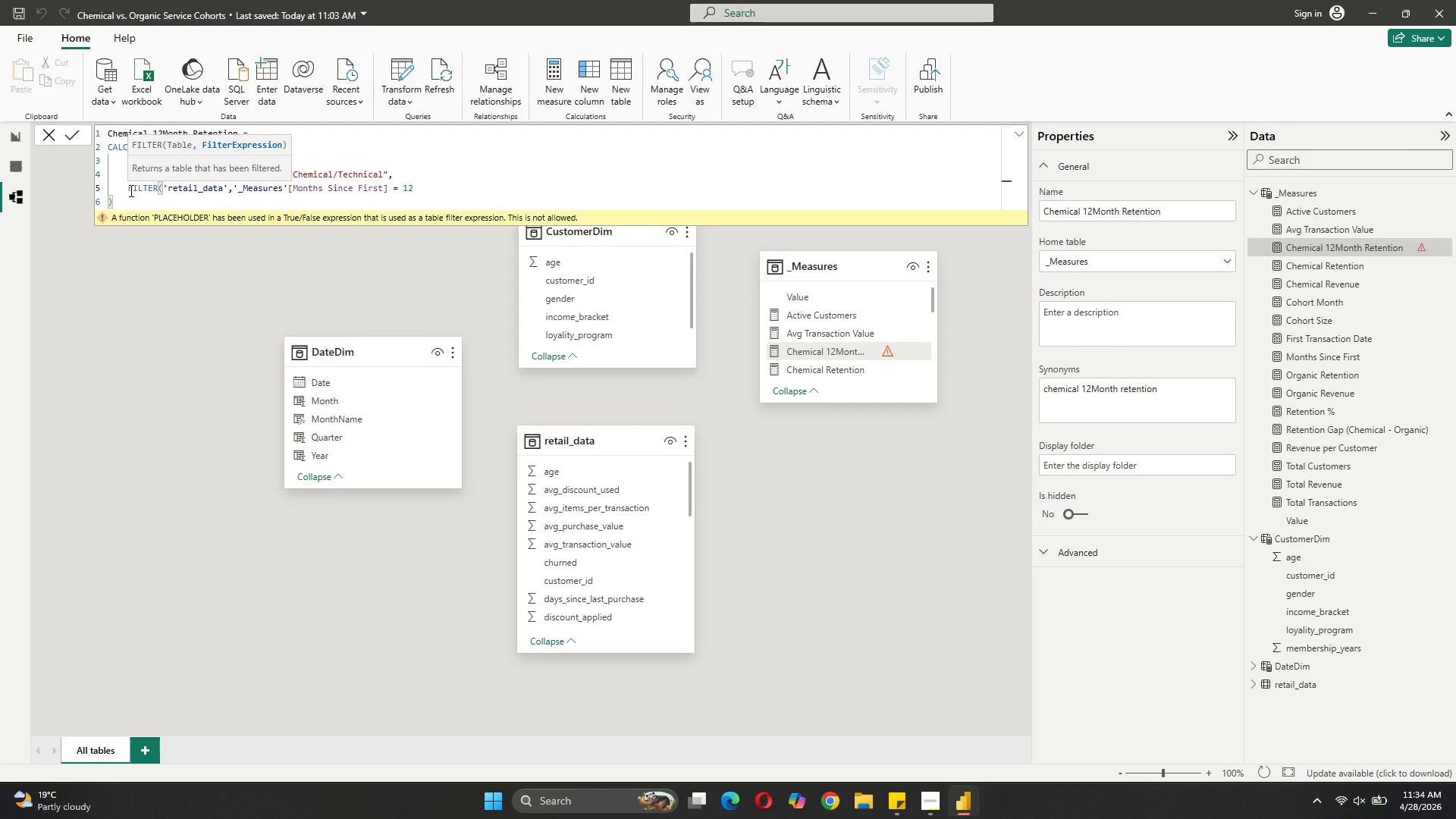 
left_click([419, 181])
 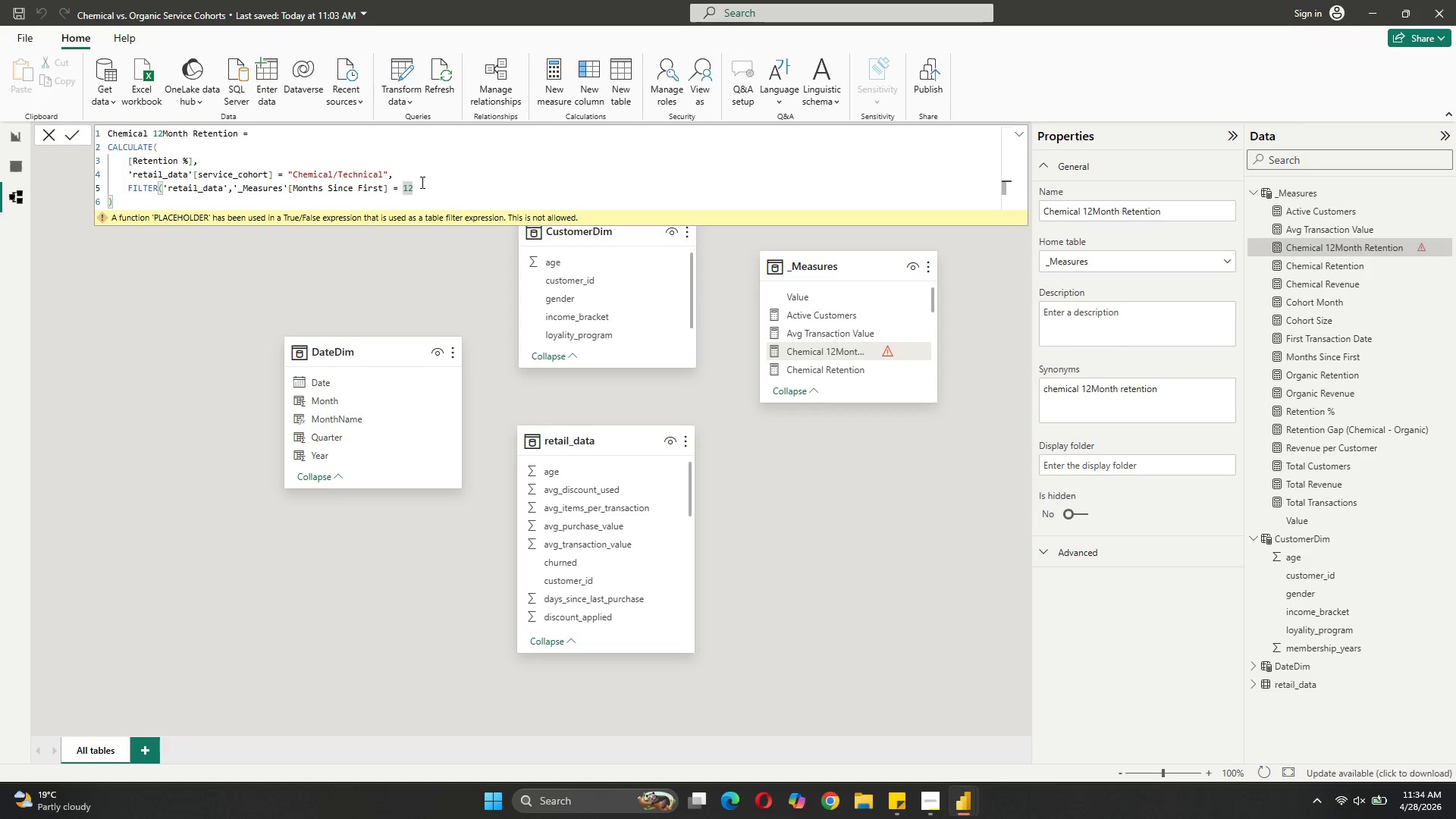 
key(Shift+0)
 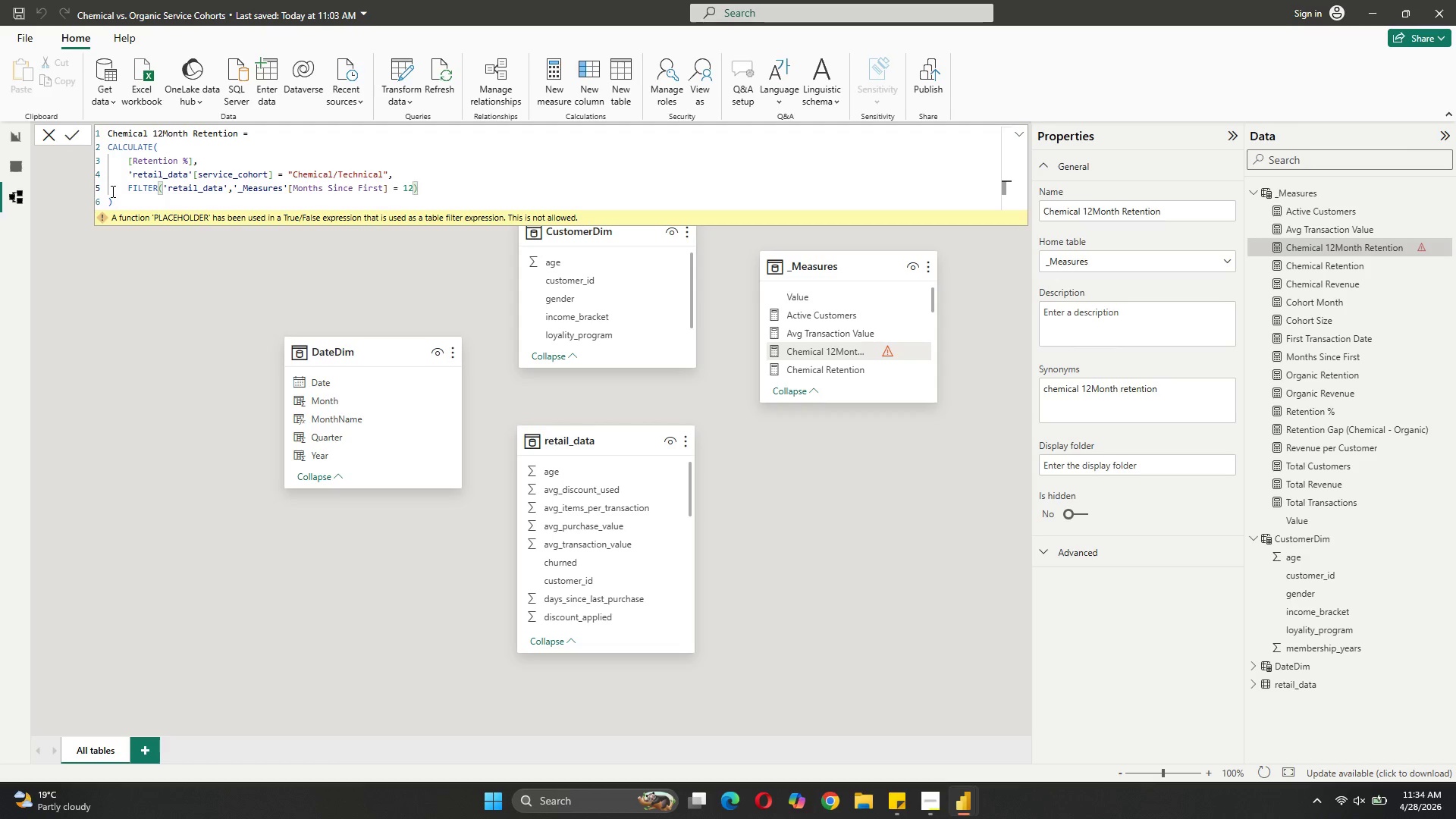 
left_click_drag(start_coordinate=[131, 199], to_coordinate=[100, 127])
 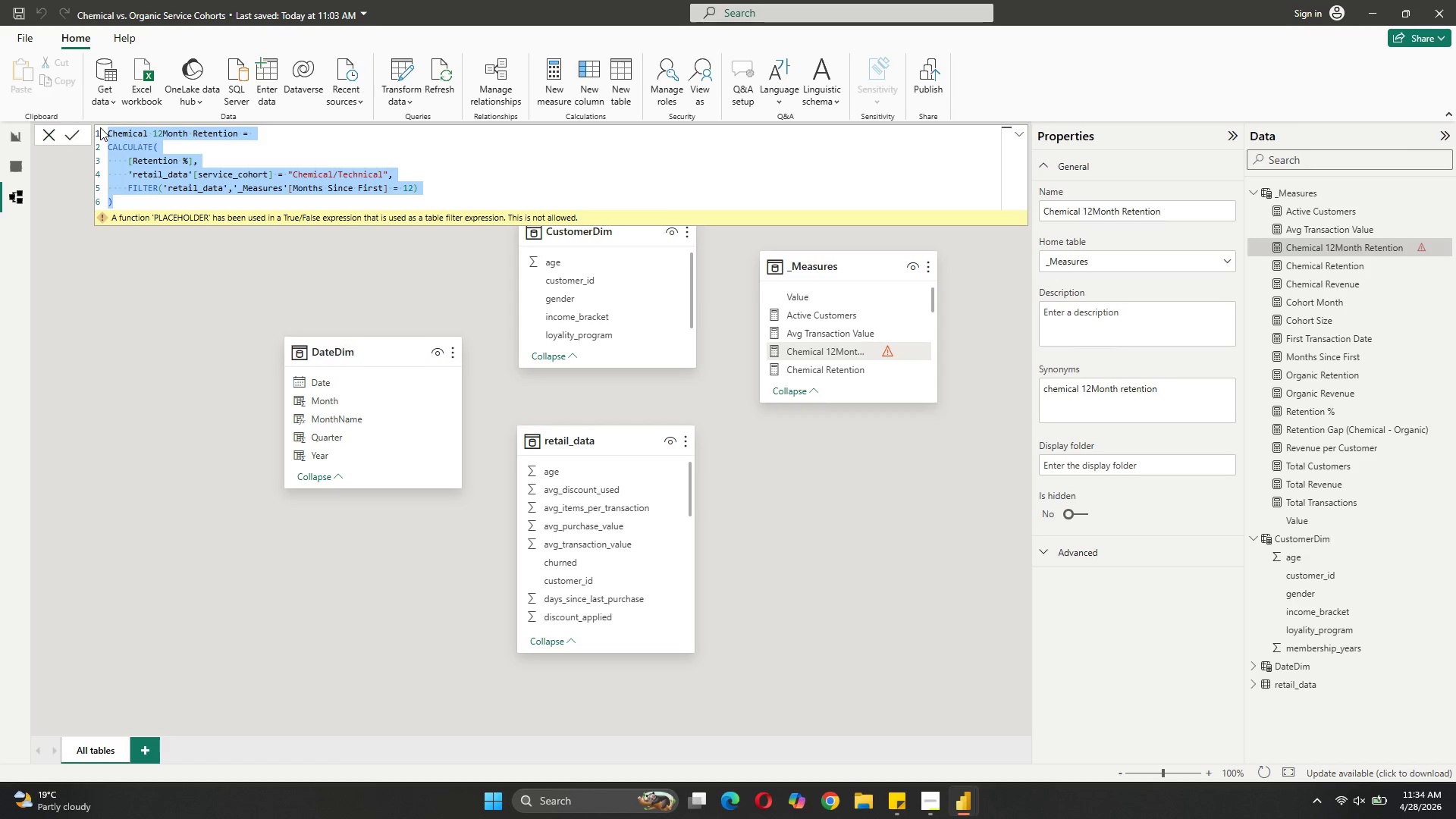 
key(Control+C)
 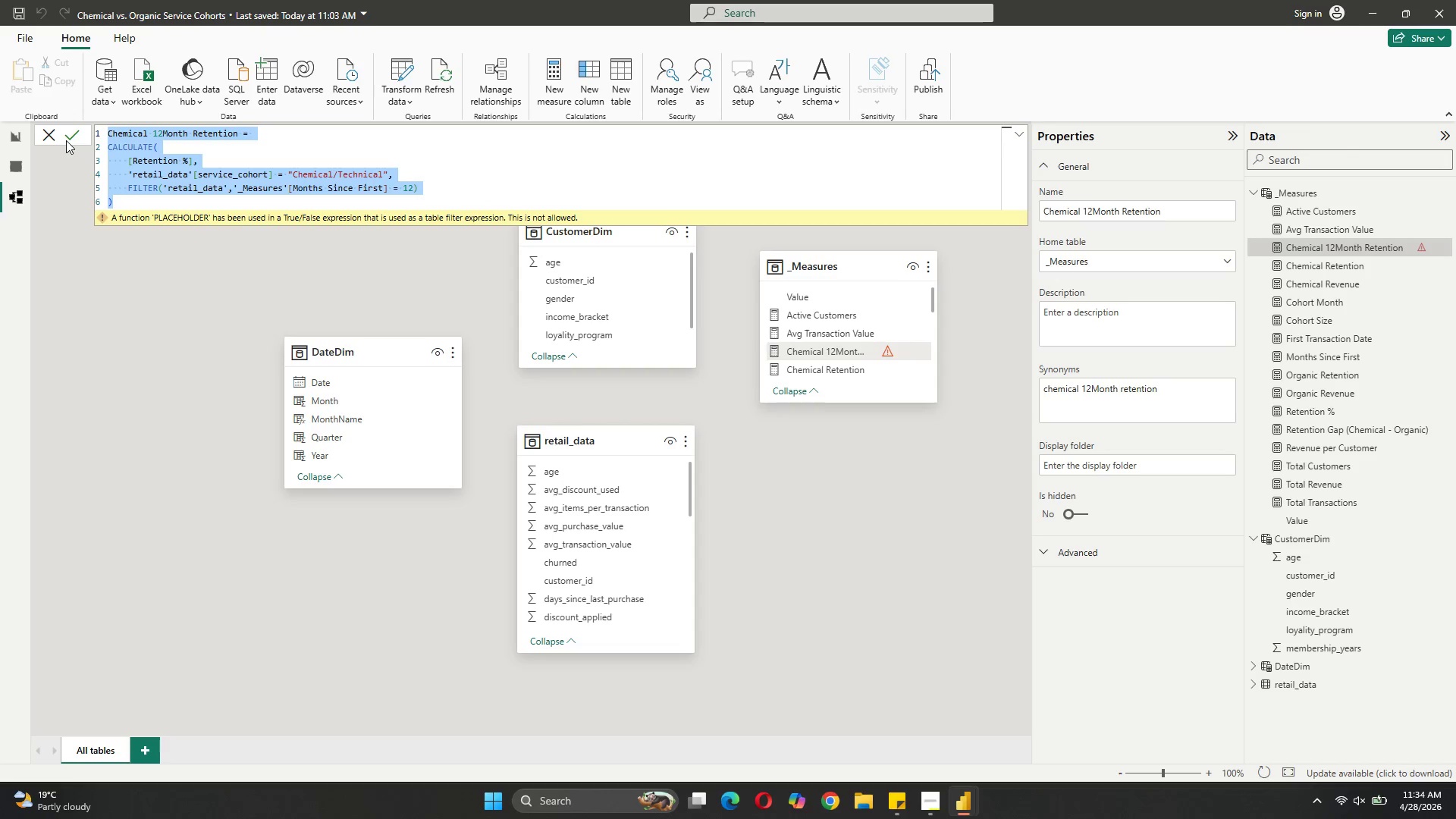 
left_click([66, 140])
 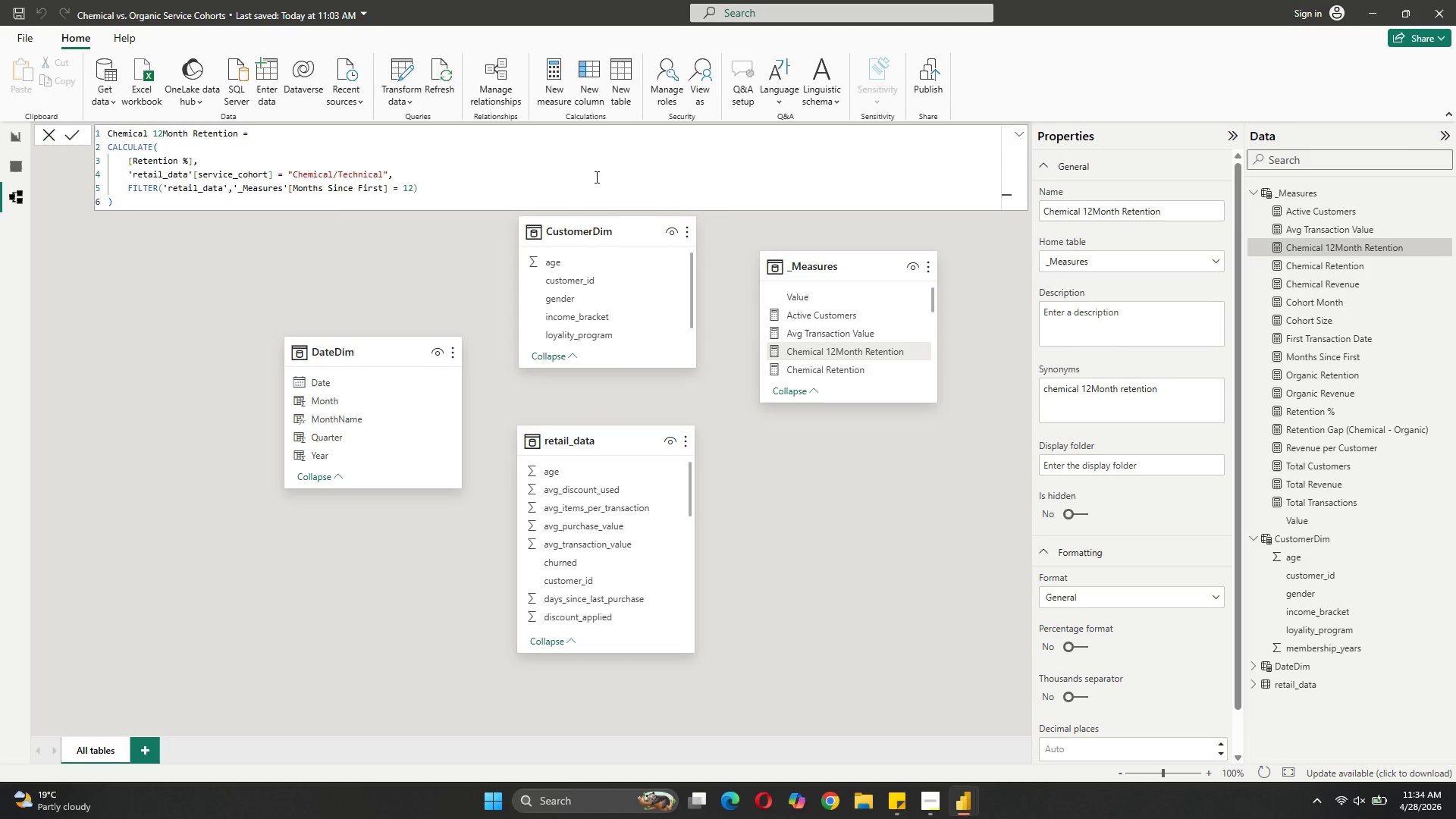 
wait(11.06)
 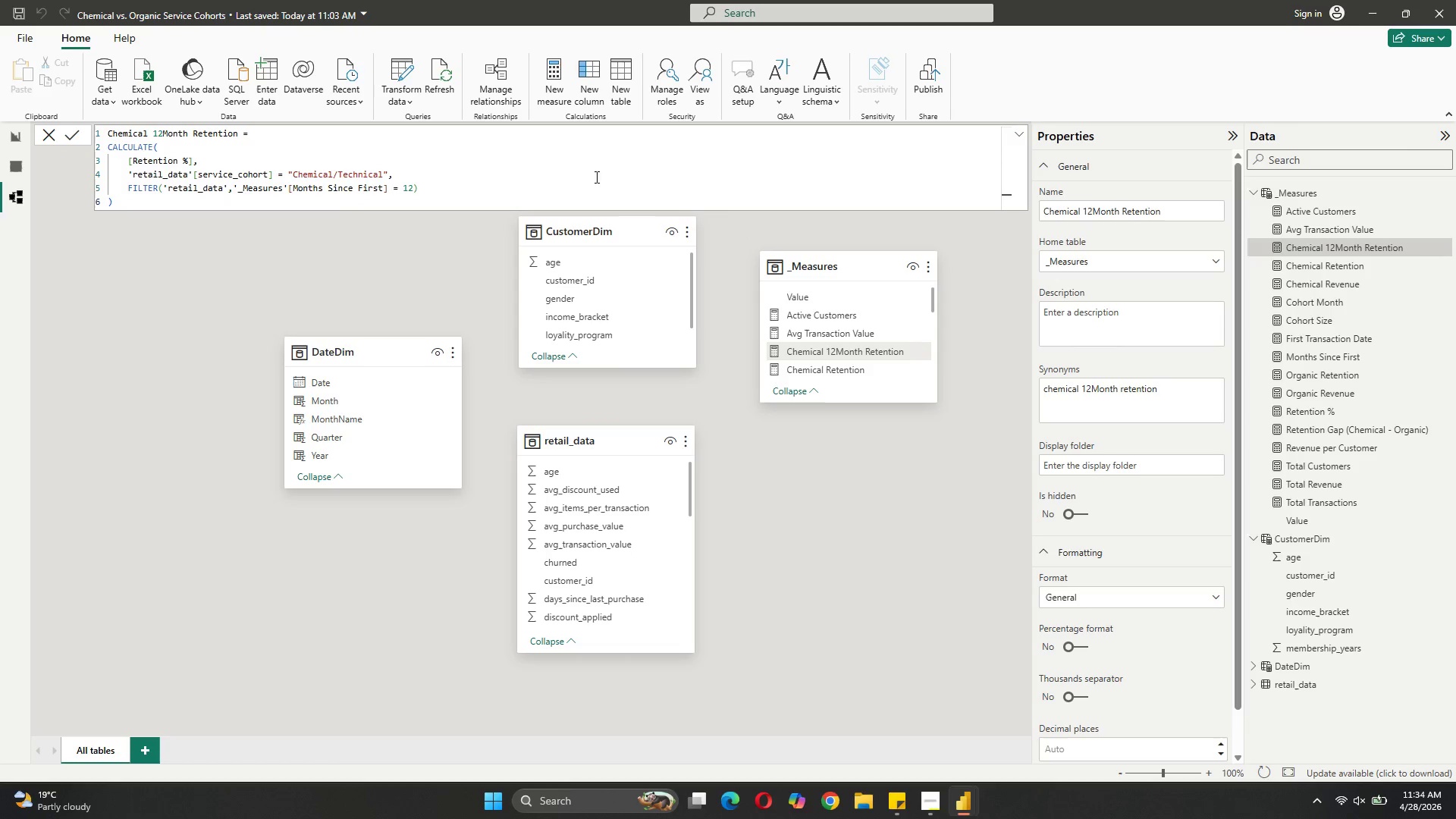 
left_click([563, 86])
 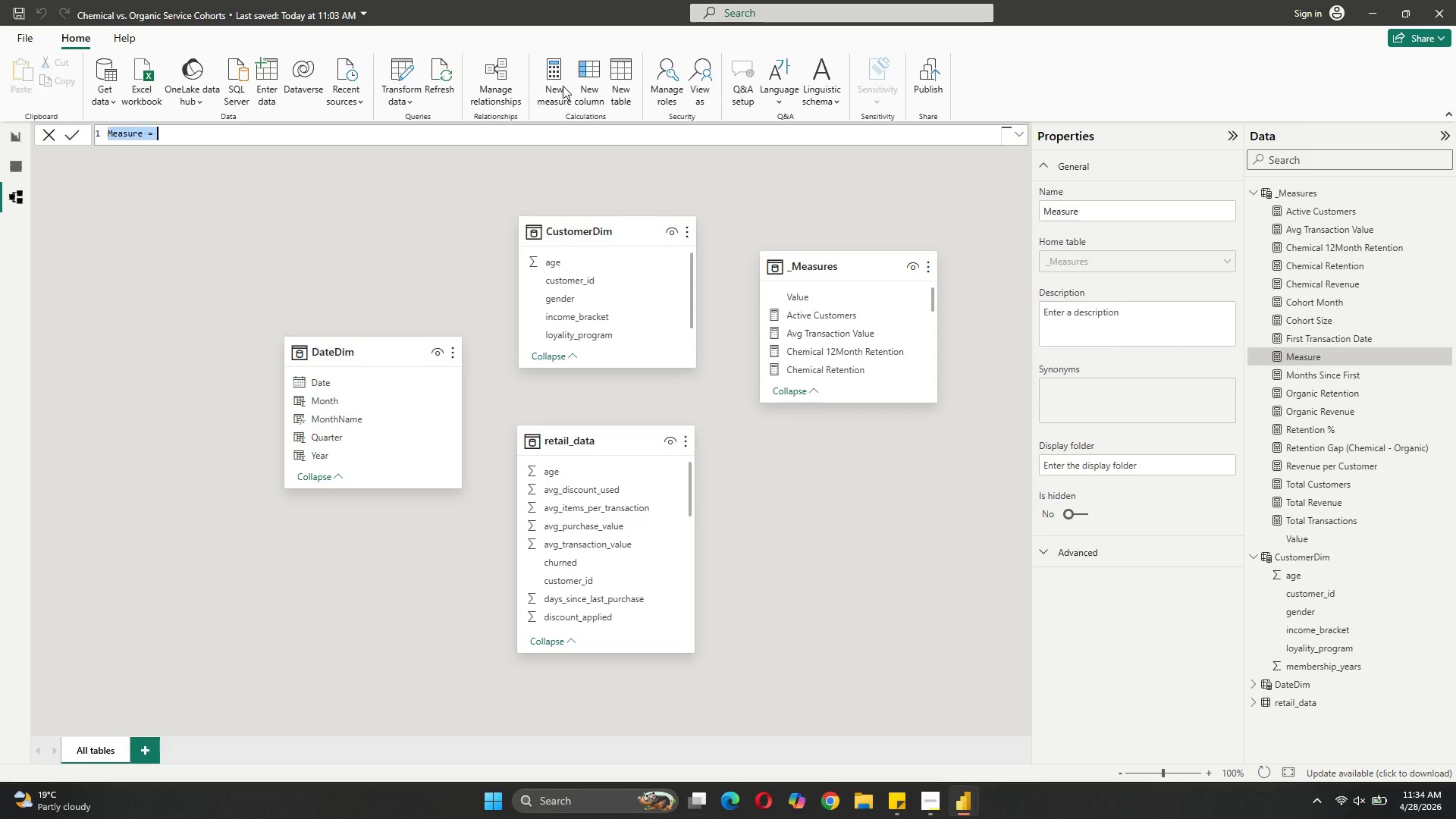 
key(Control+V)
 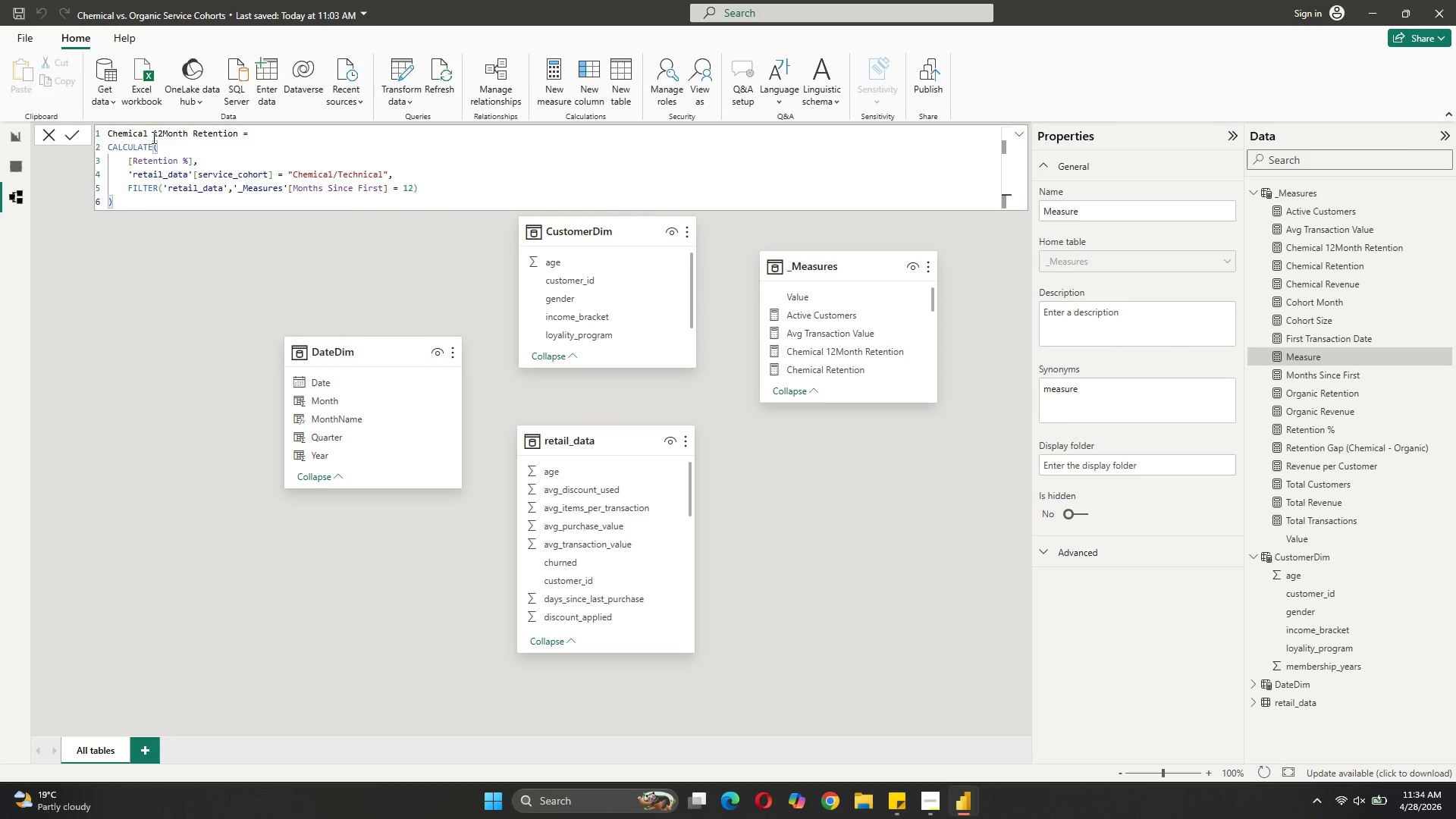 
left_click_drag(start_coordinate=[149, 130], to_coordinate=[108, 127])
 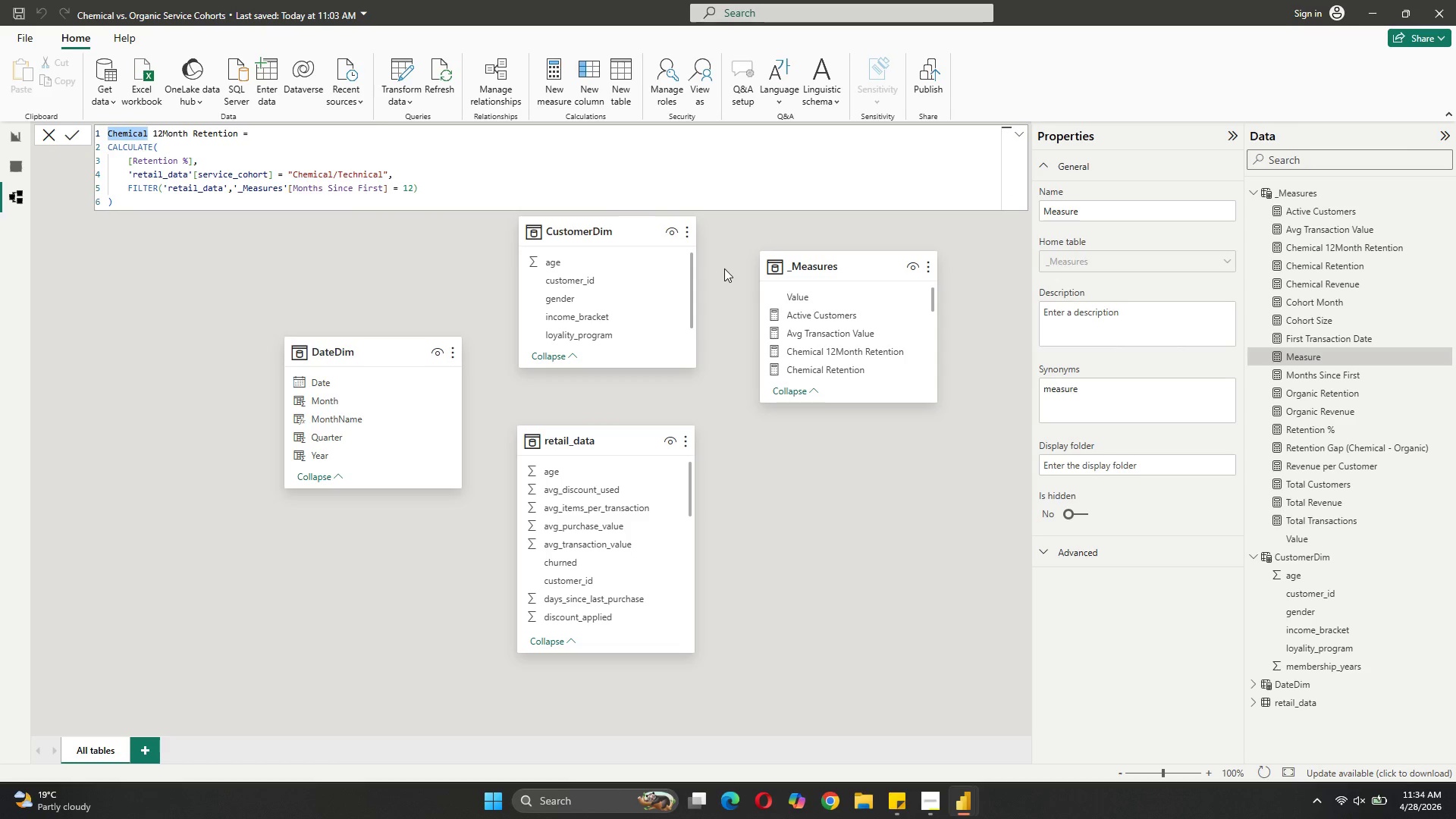 
type(Organic)
 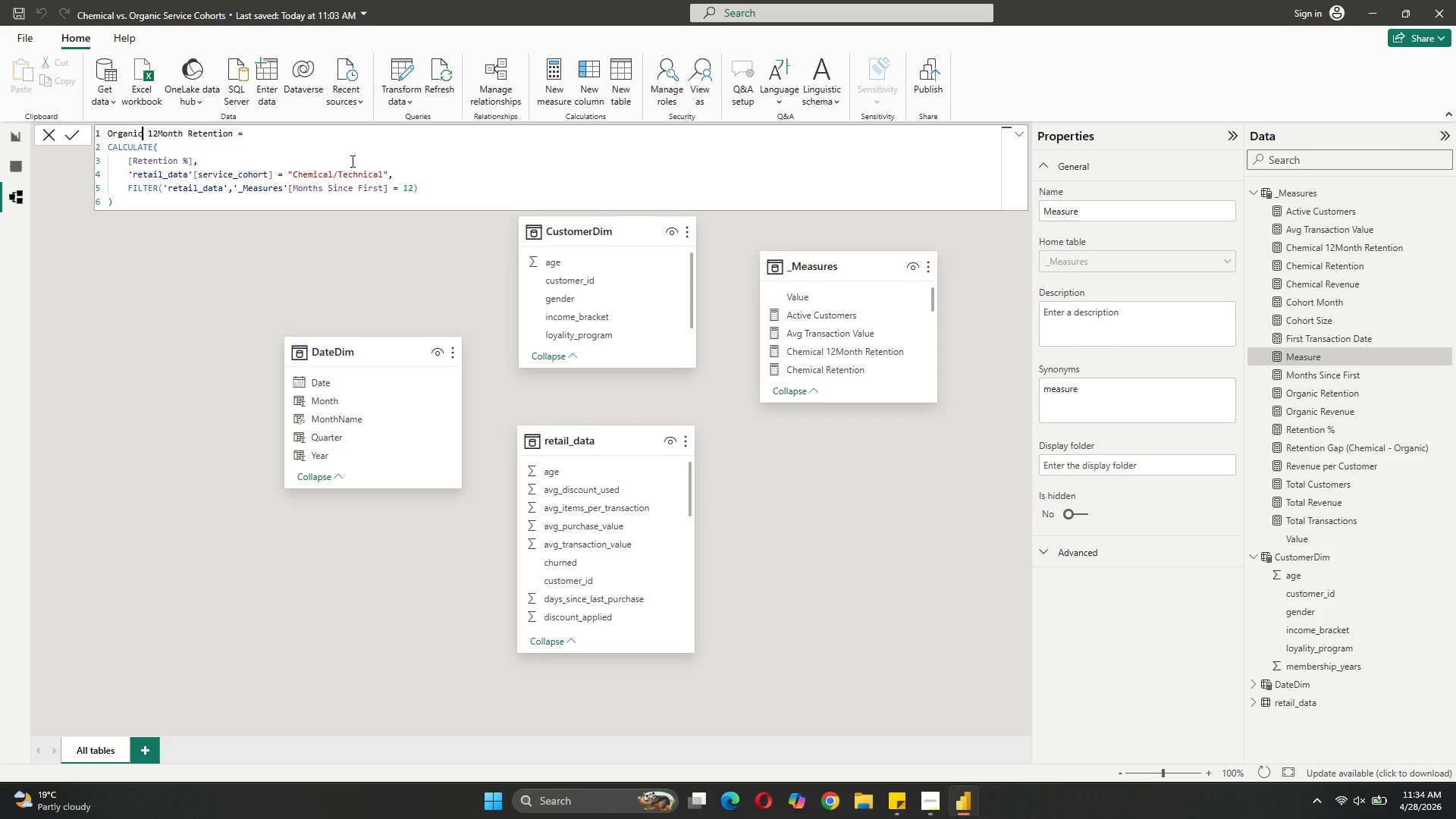 
wait(7.86)
 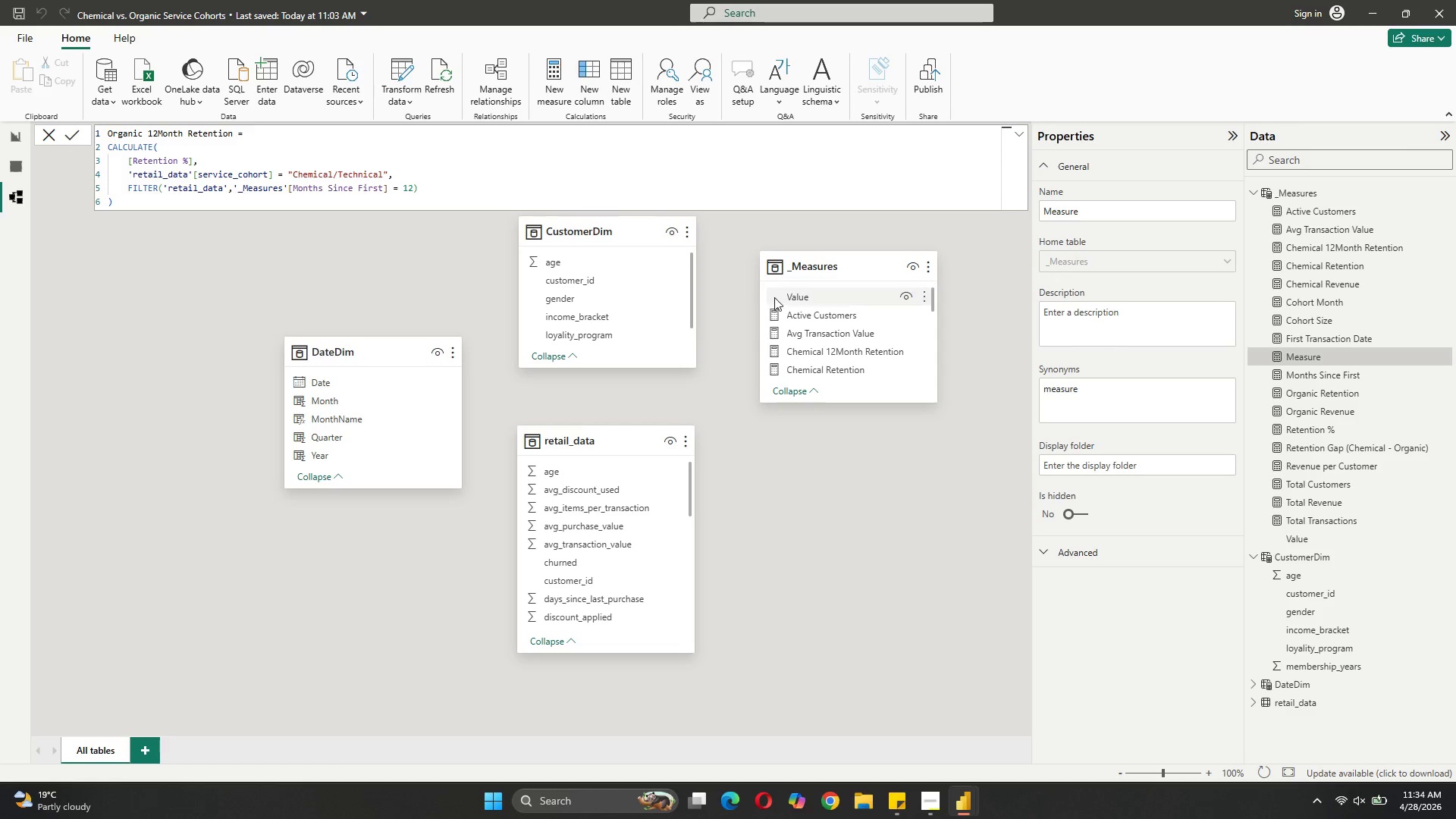 
left_click_drag(start_coordinate=[334, 171], to_coordinate=[294, 176])
 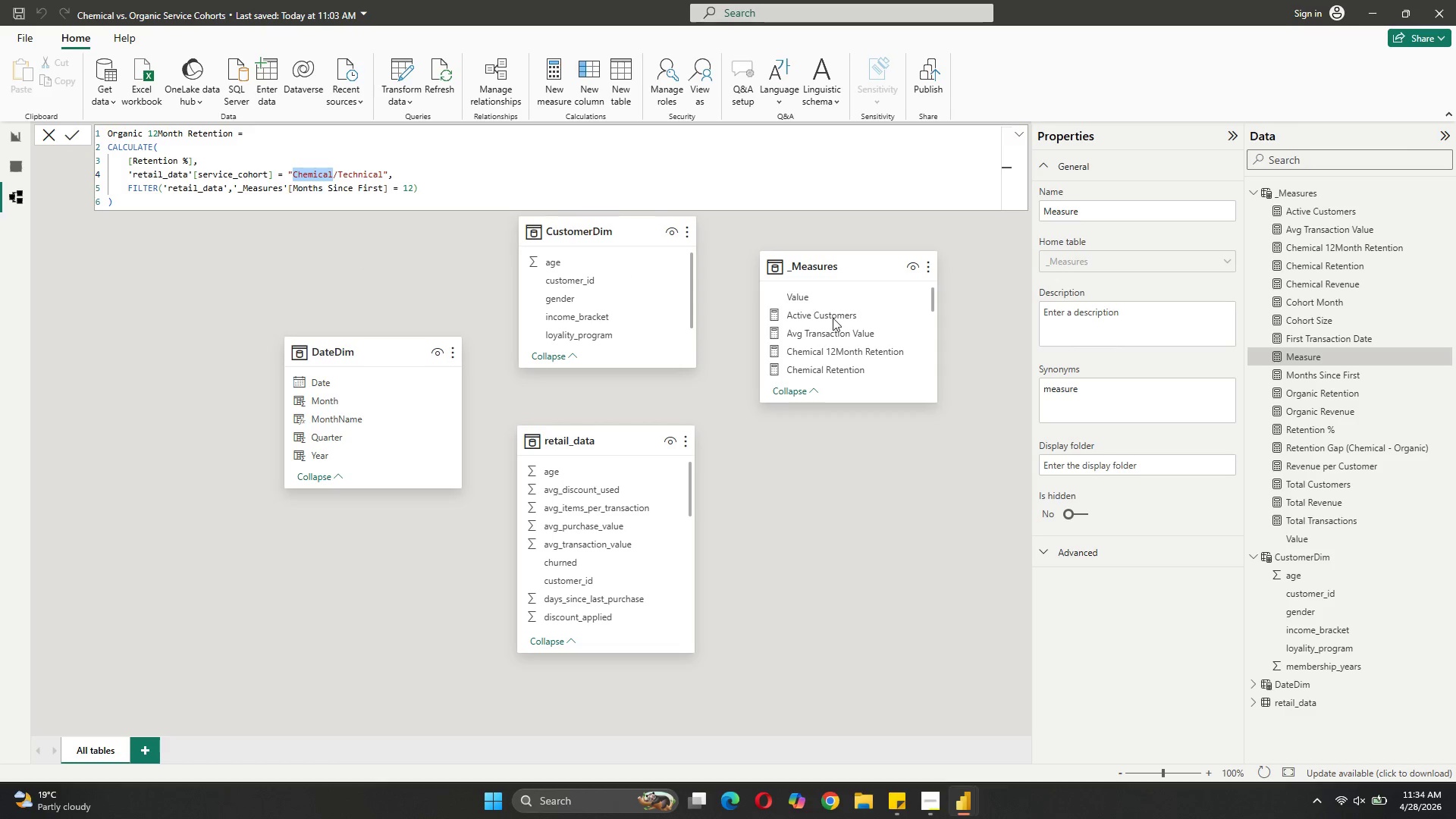 
type(Organic)
 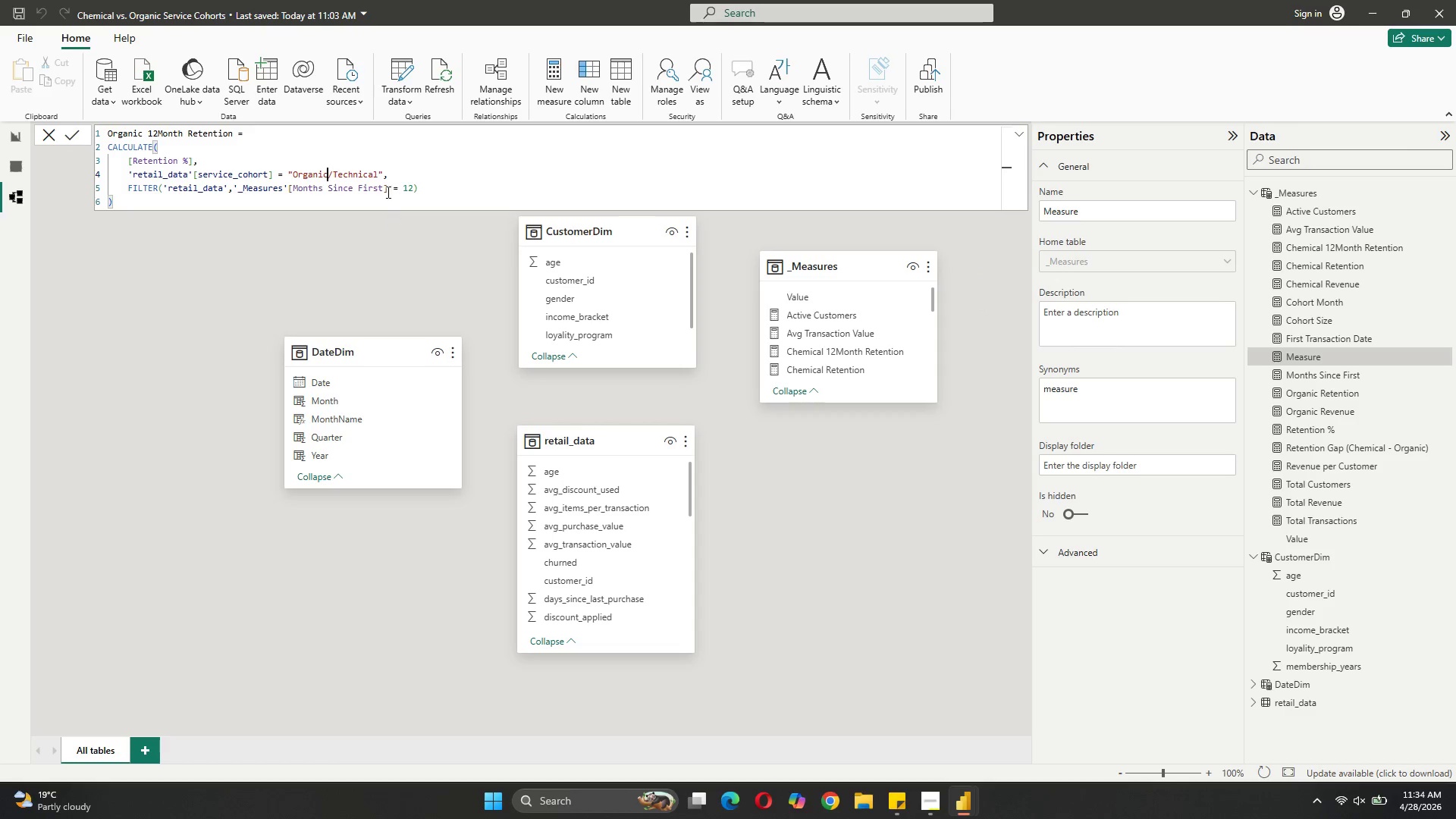 
left_click_drag(start_coordinate=[378, 173], to_coordinate=[333, 179])
 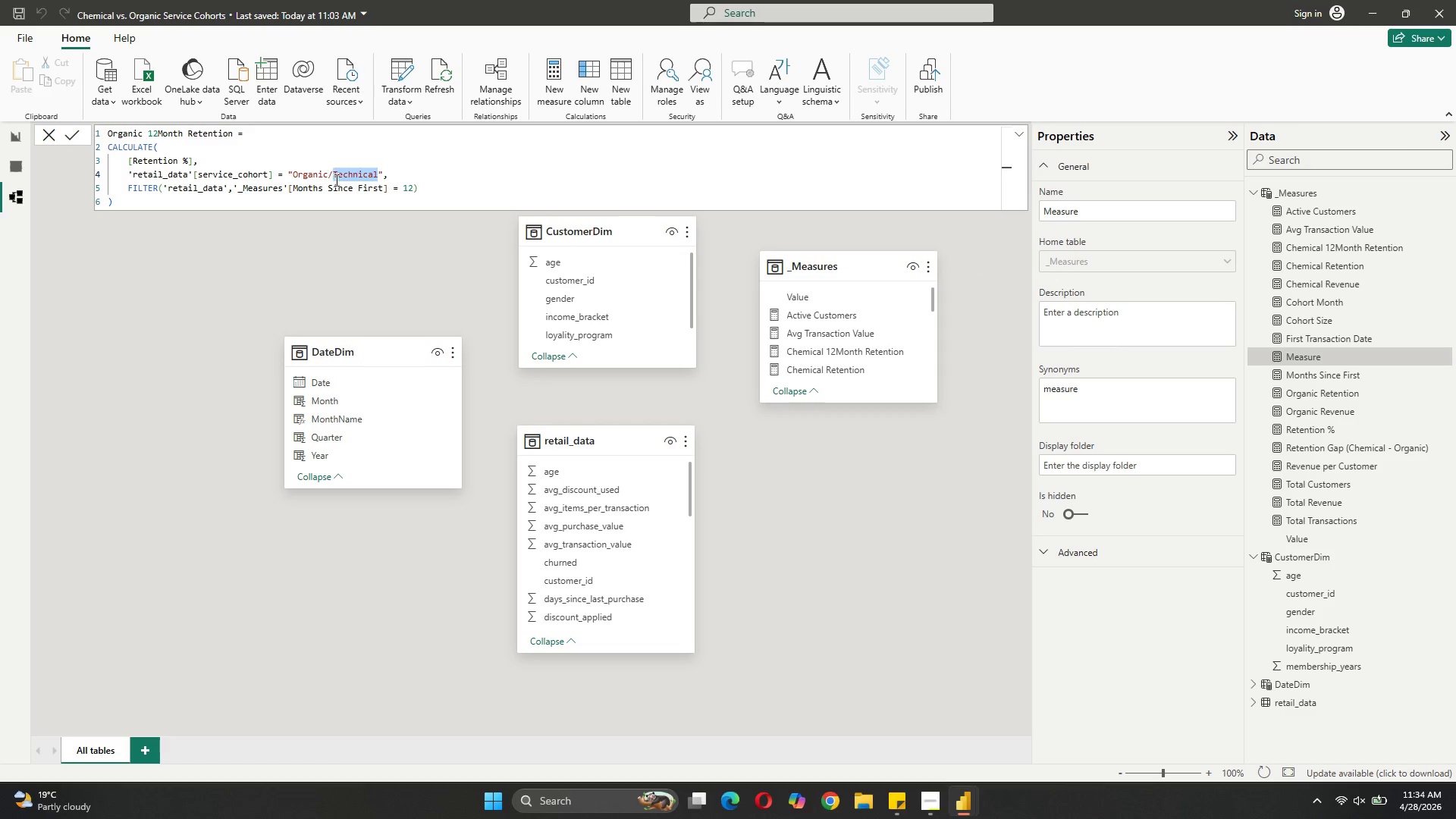 
key(CapsLock)
 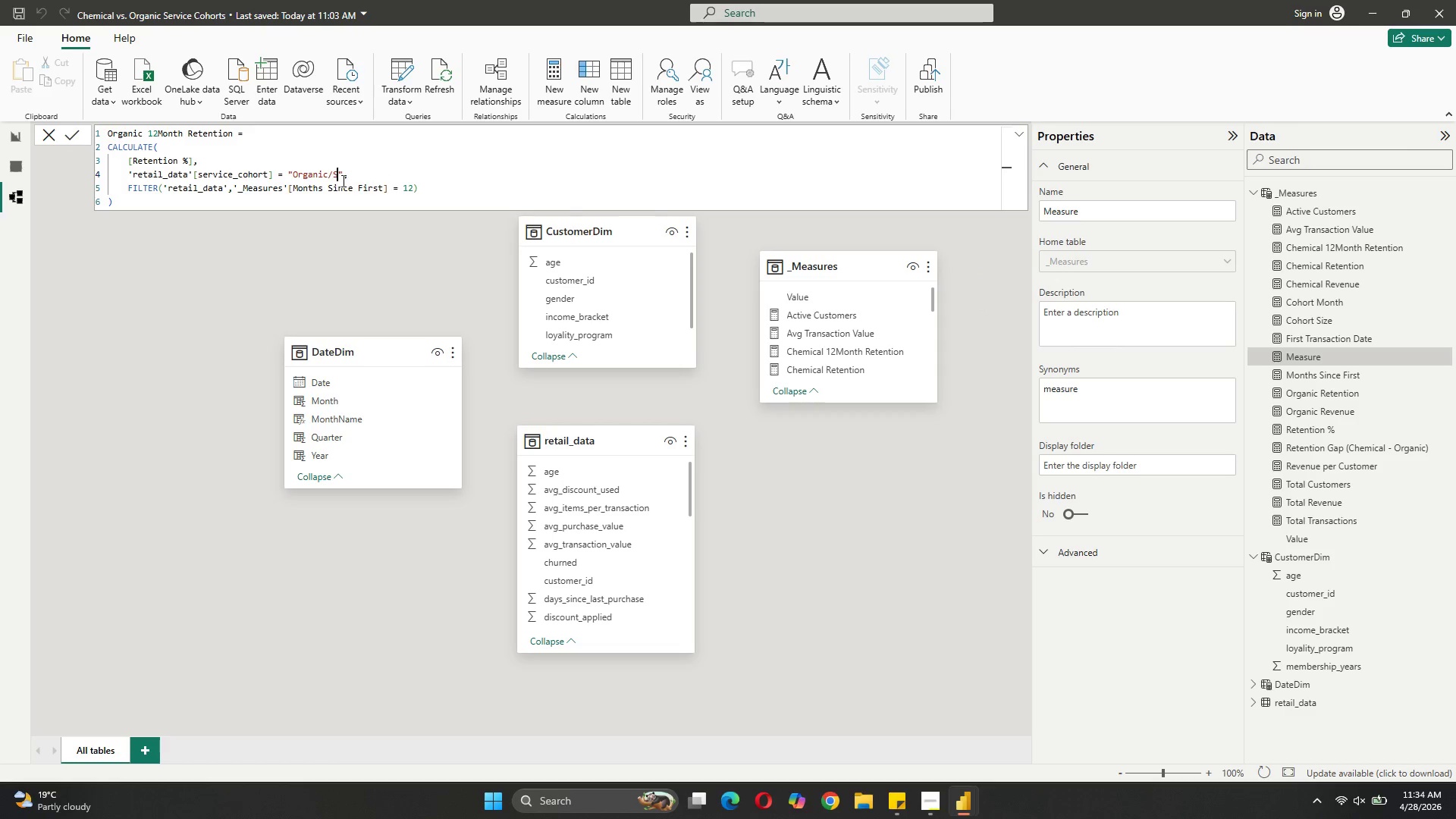 
key(S)
 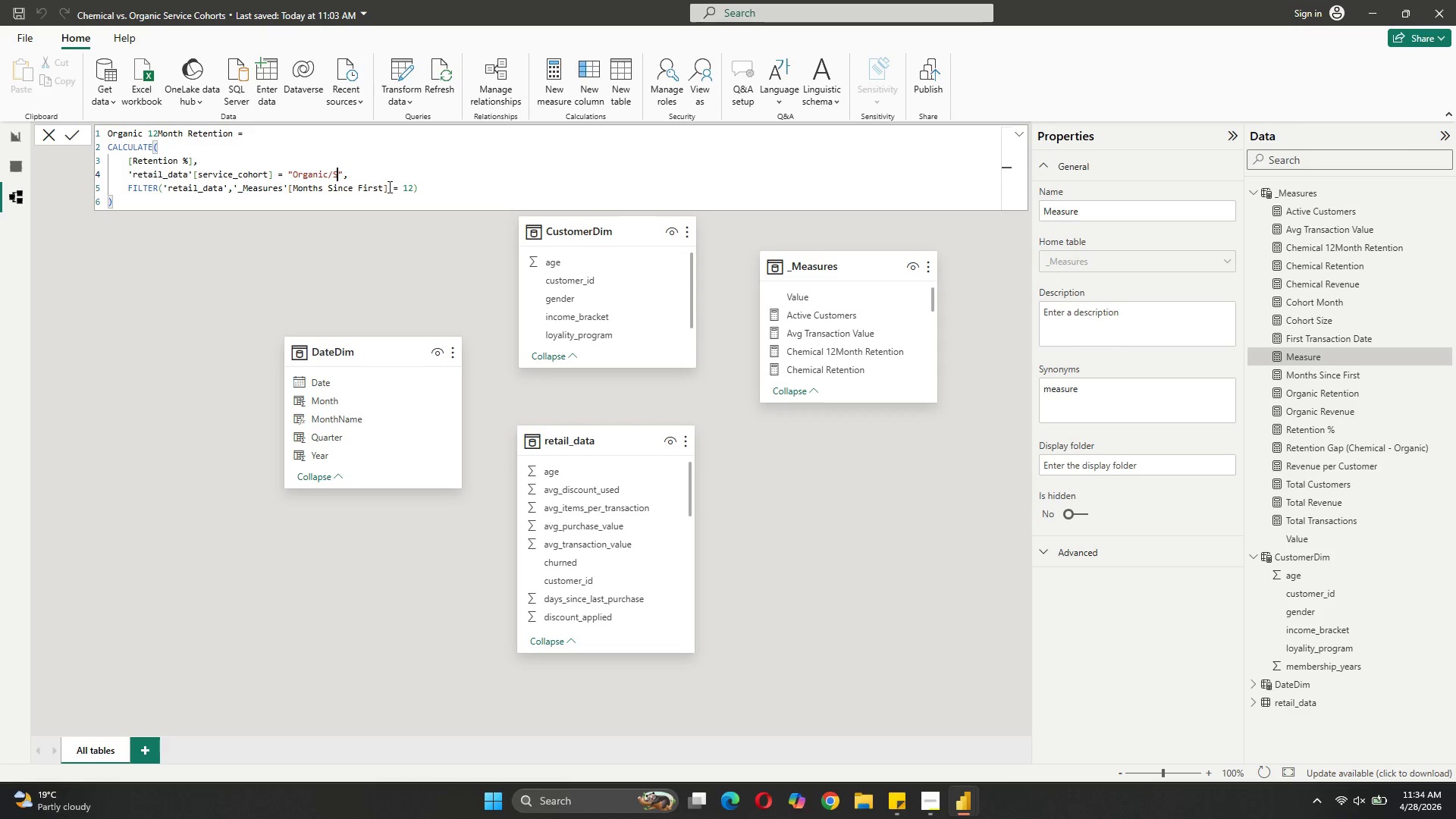 
key(CapsLock)
 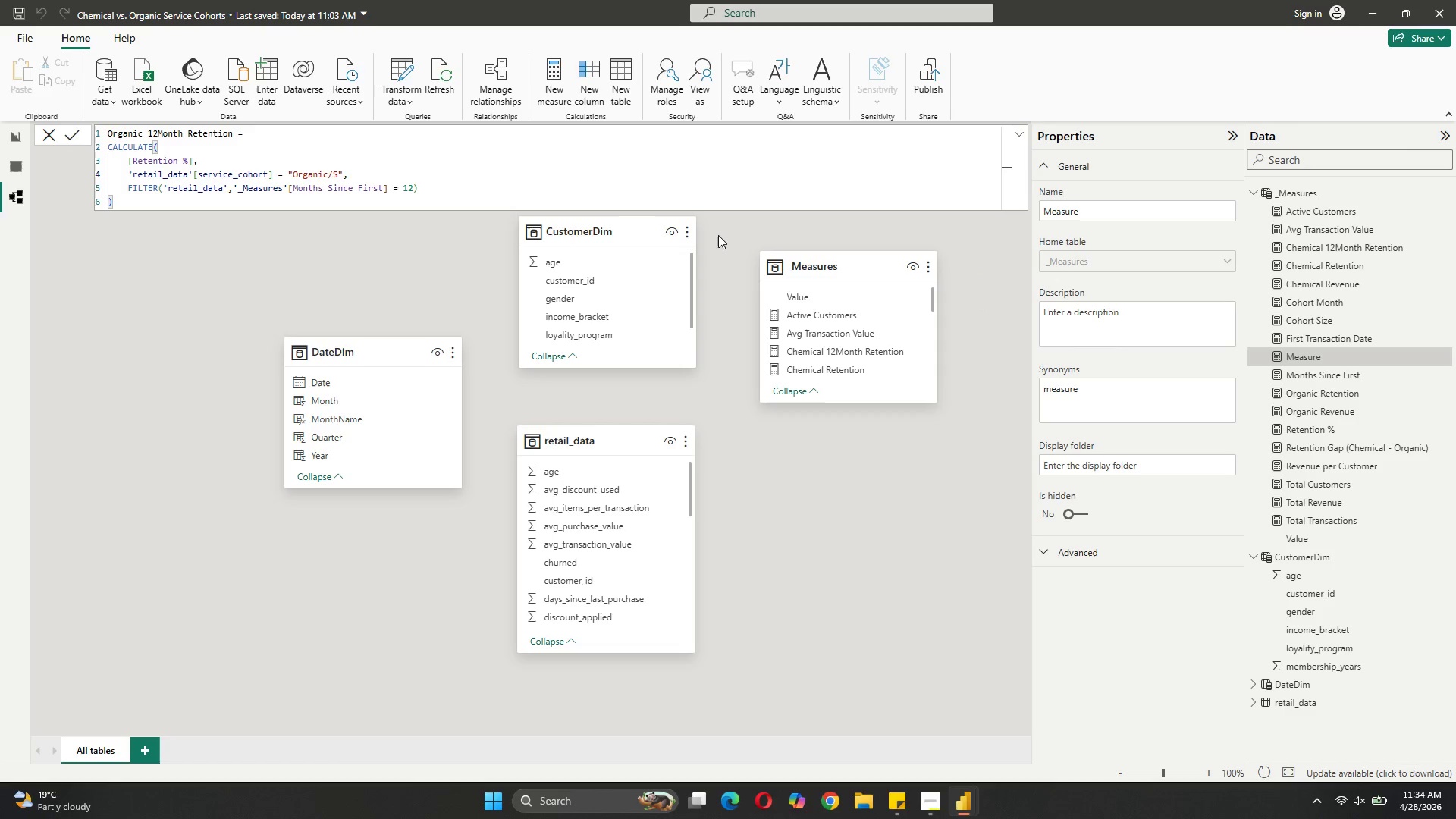 
type(tandard)
 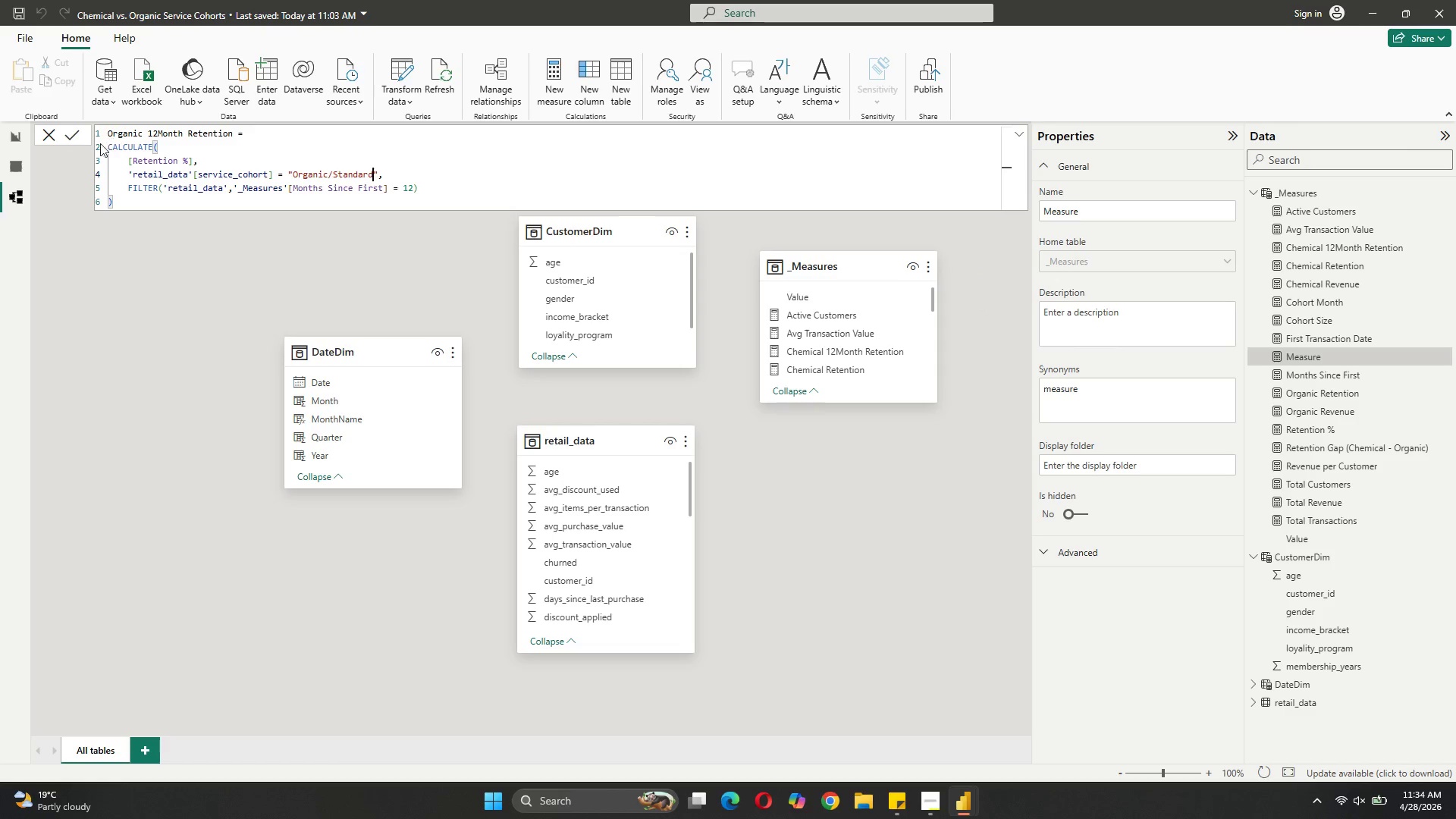 
left_click([74, 133])
 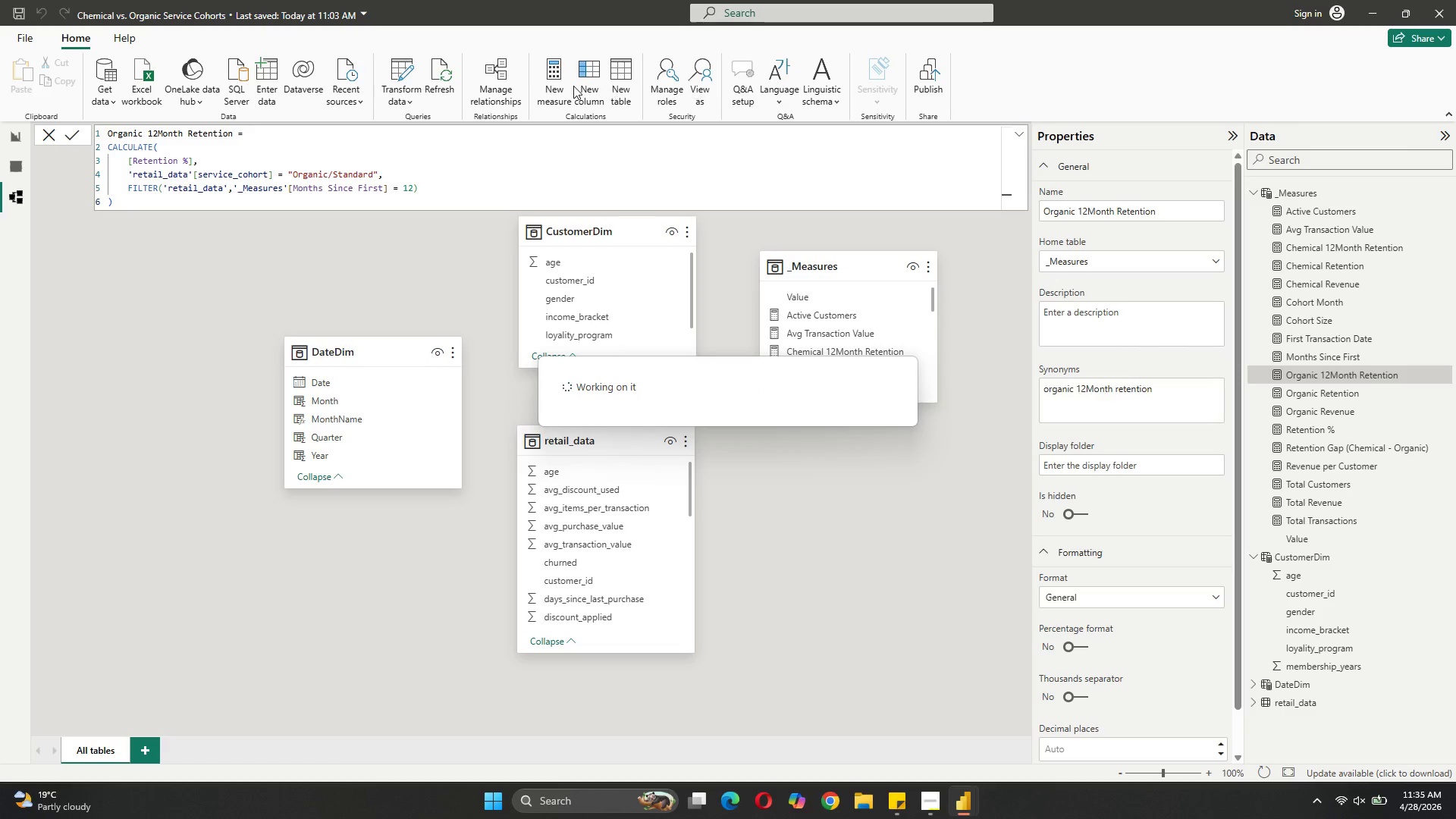 
left_click([561, 89])
 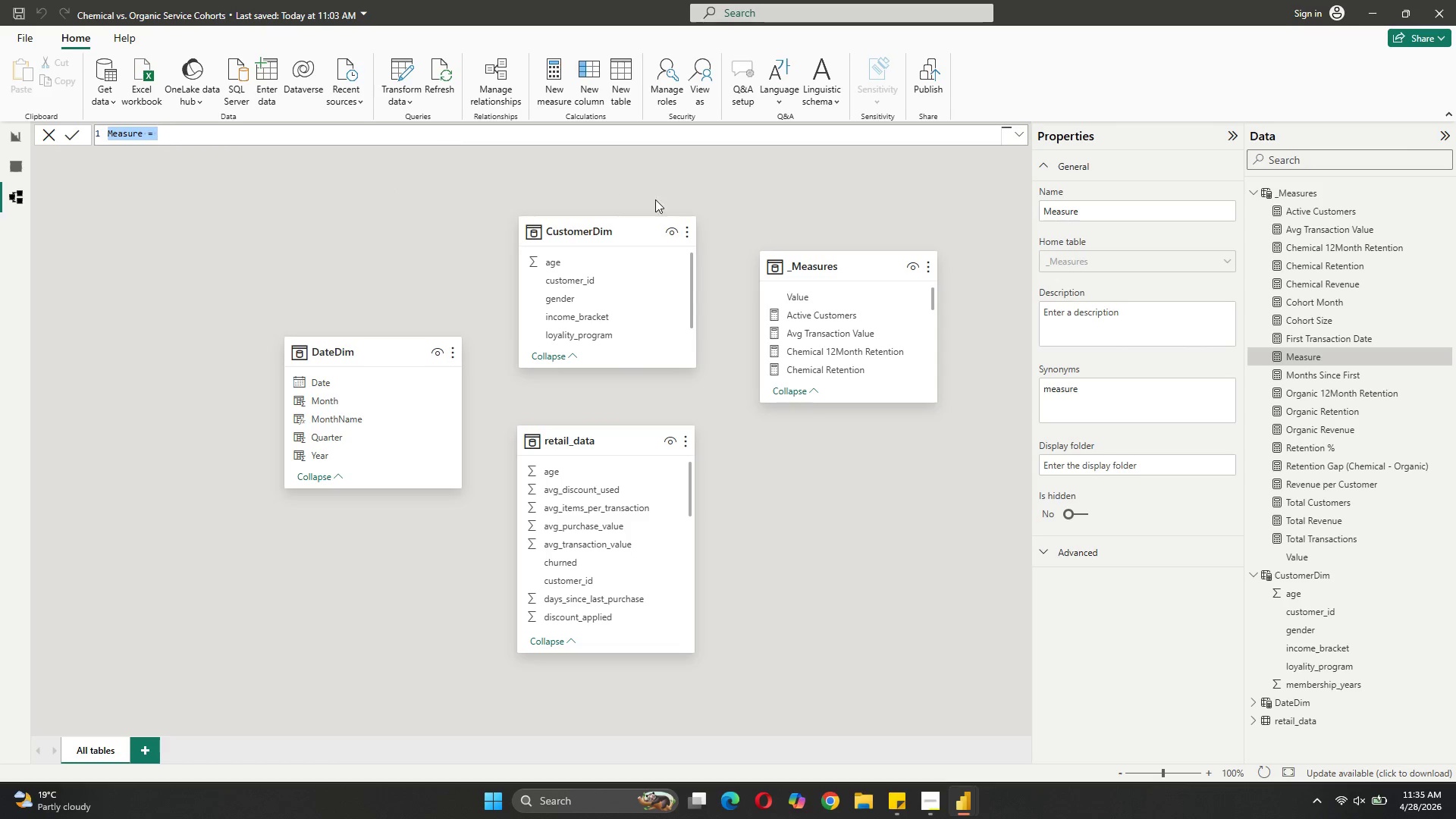 
wait(6.0)
 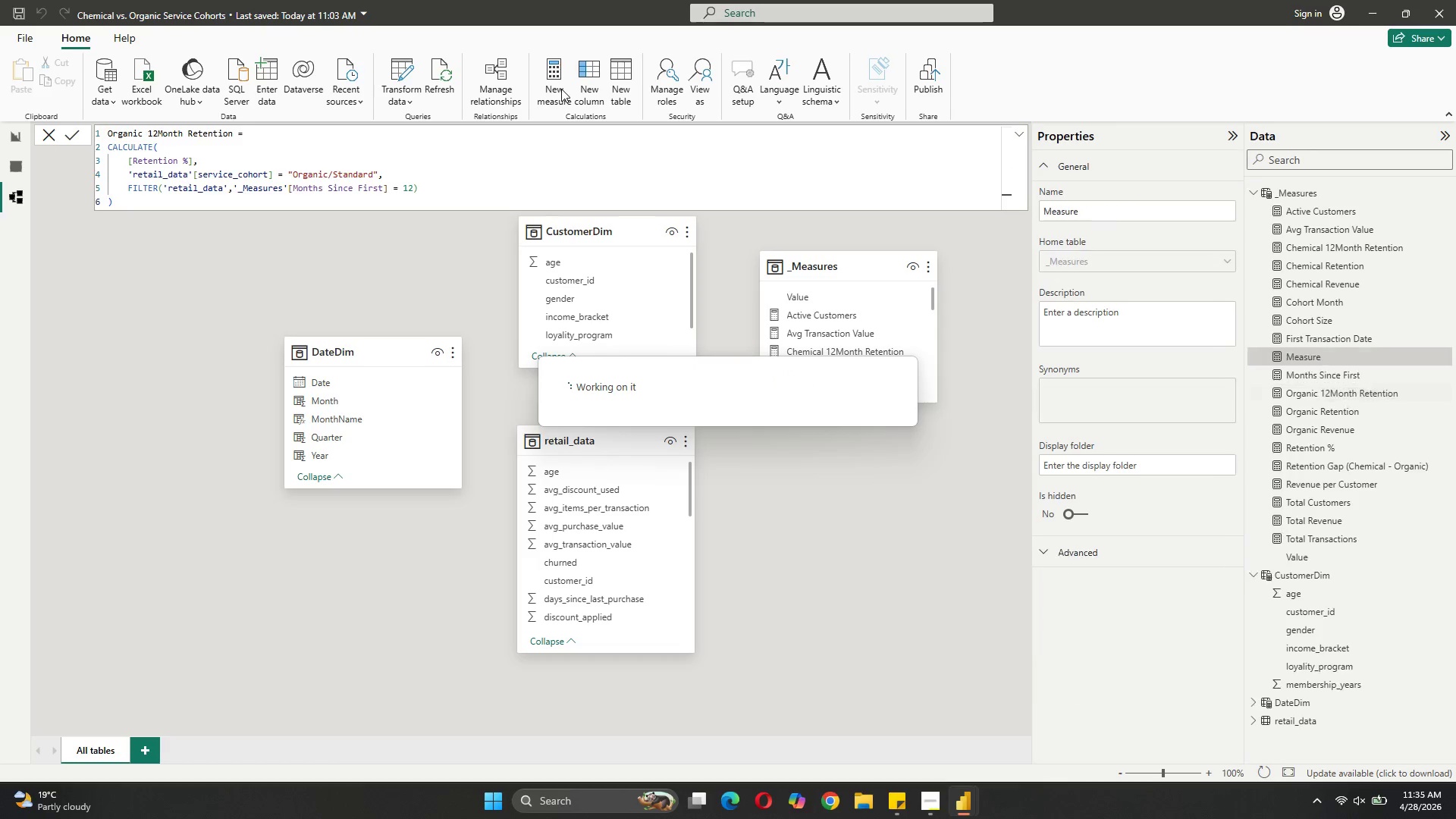 
type(Hypothesis Test (20% Lift)
 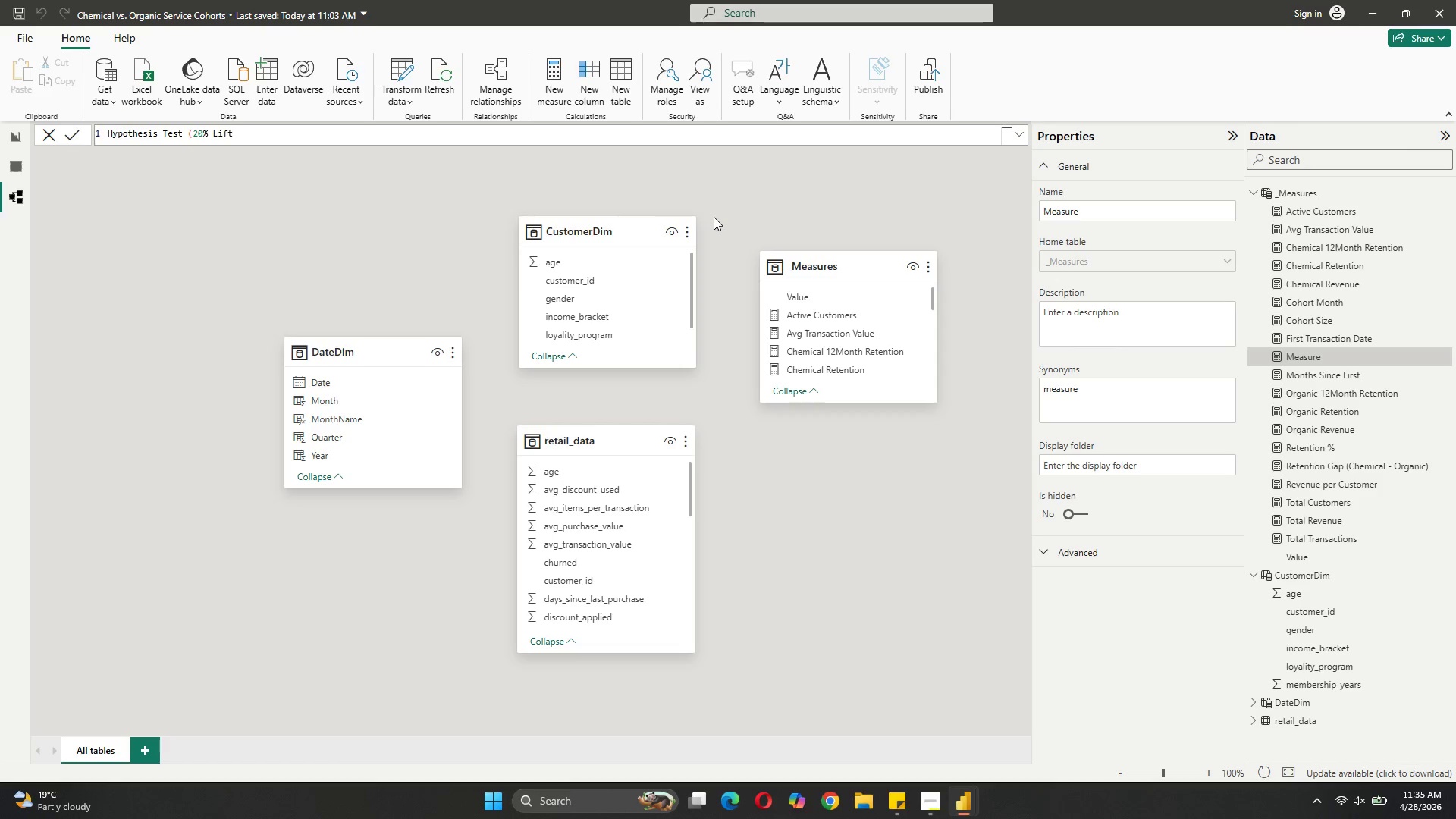 
key(Backspace)
 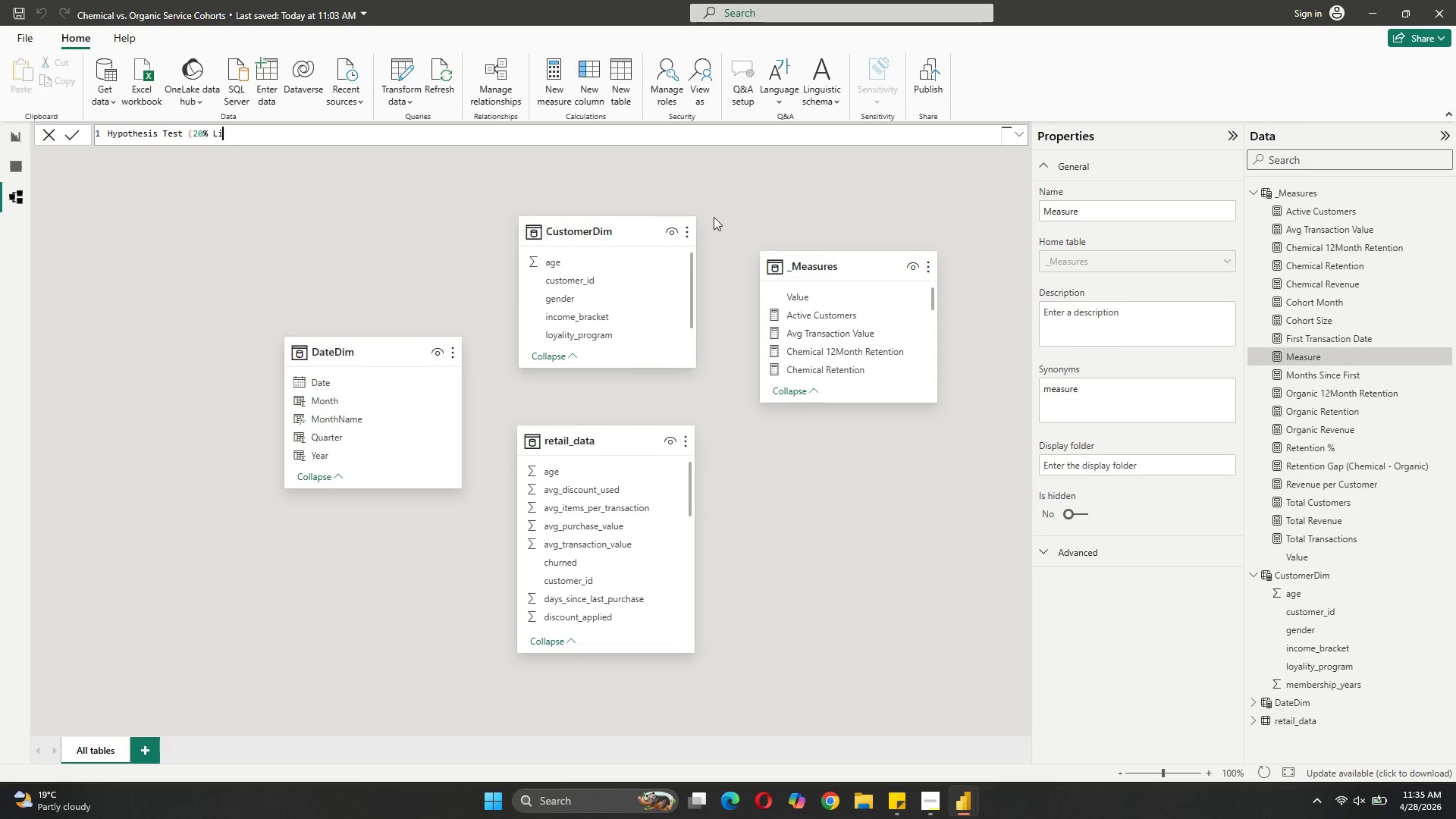 
key(Backspace)
 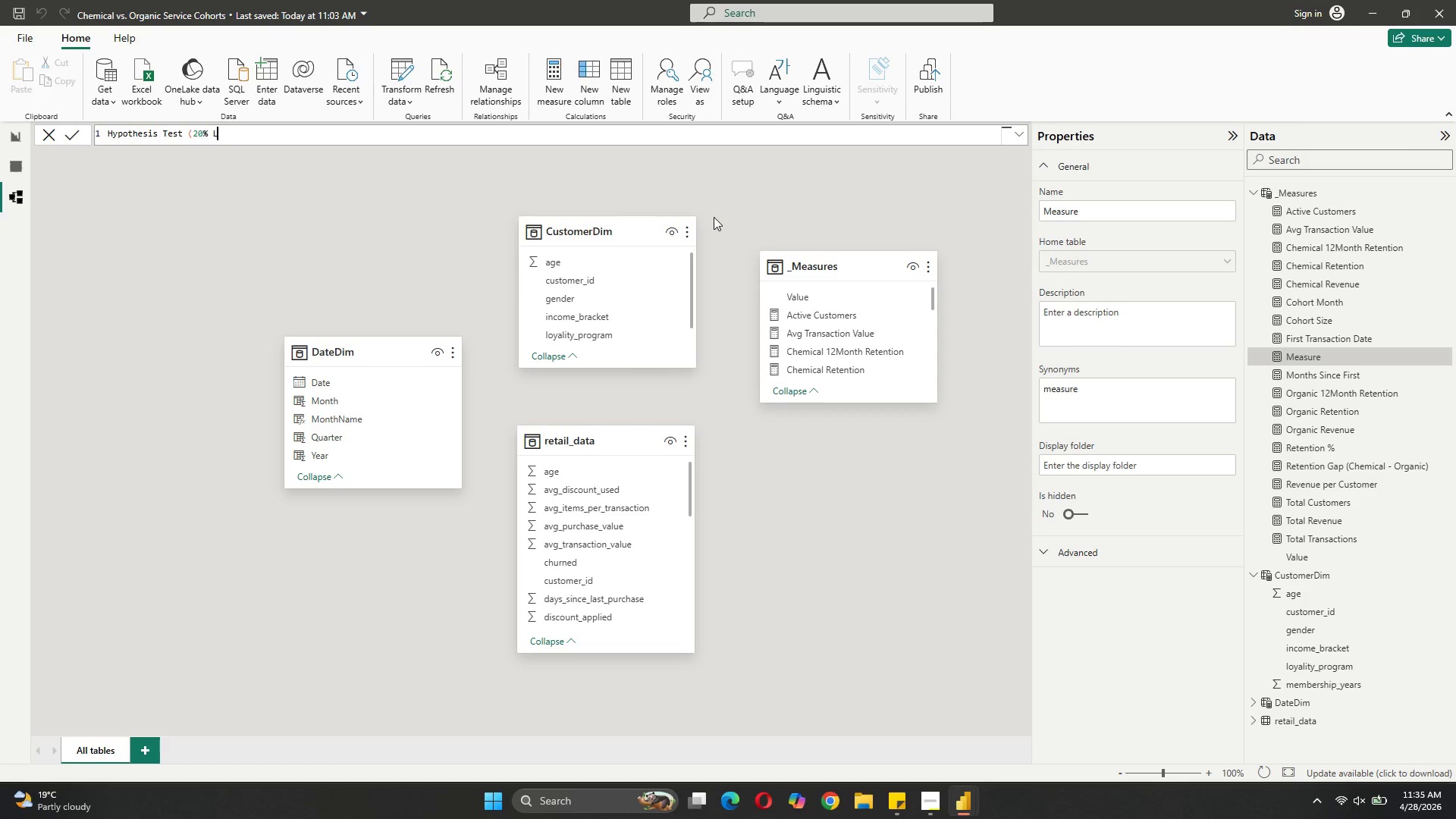 
key(Backspace)
 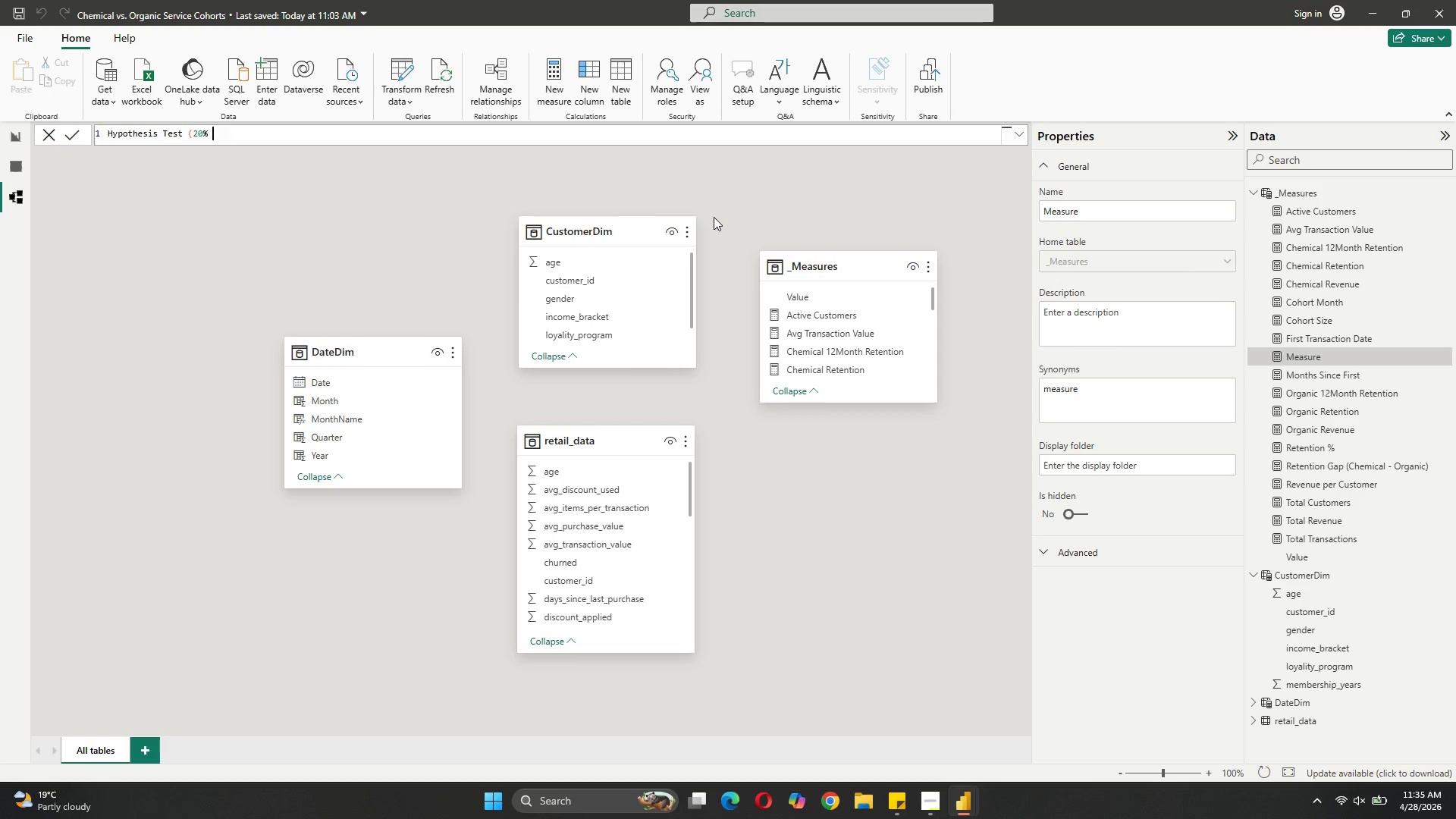 
key(Backspace)
 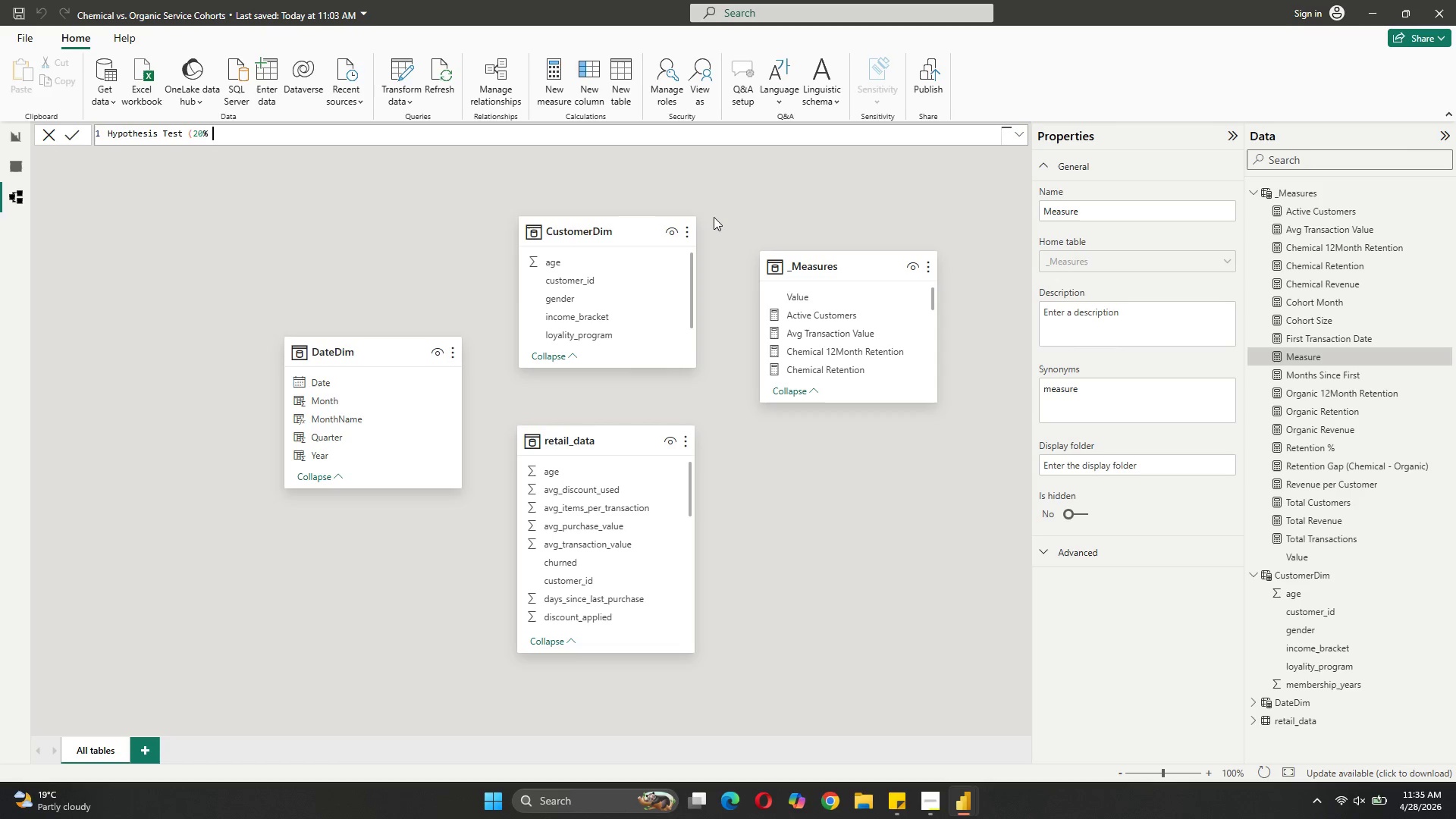 
key(Backspace)
 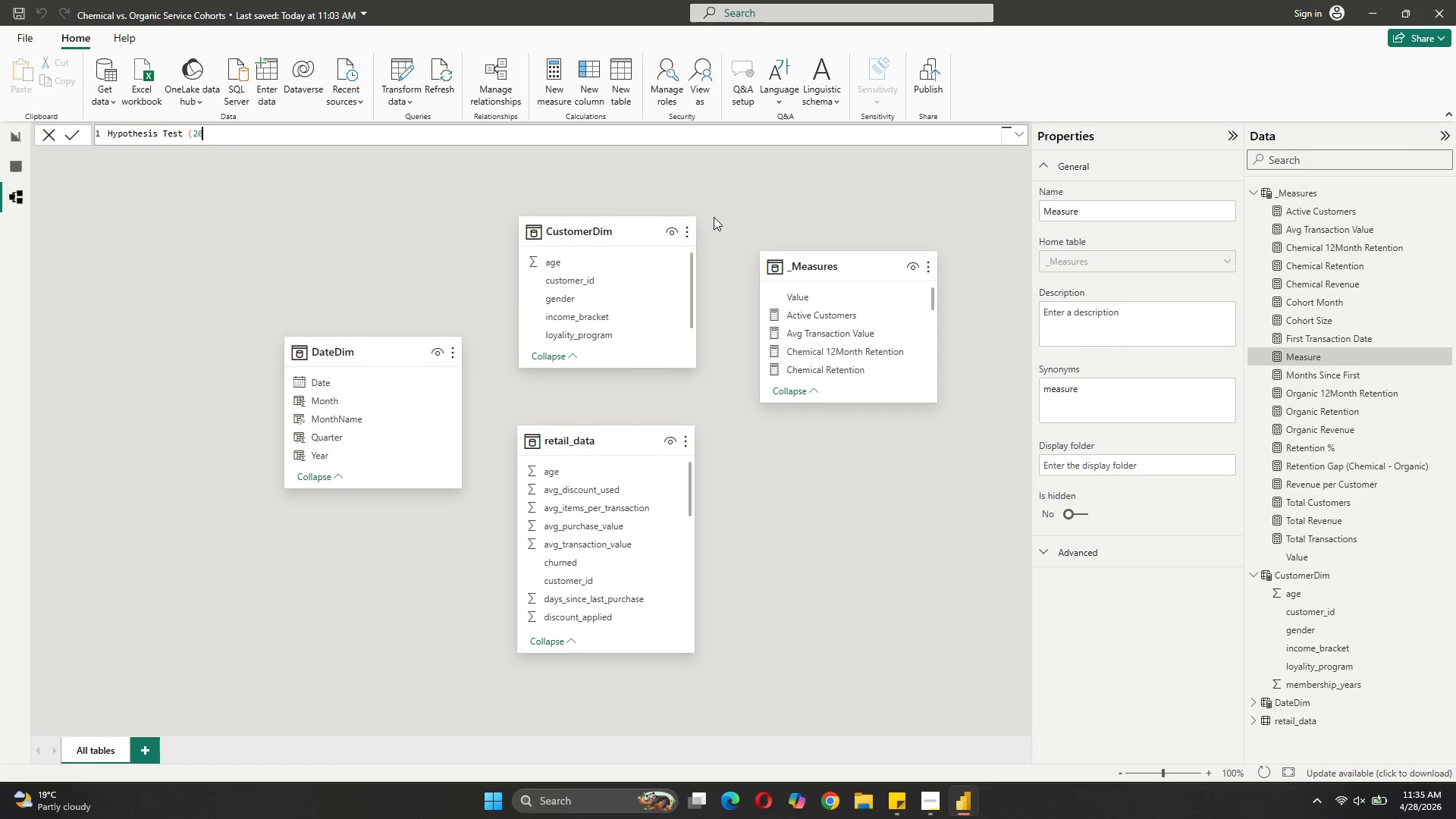 
key(Backspace)
 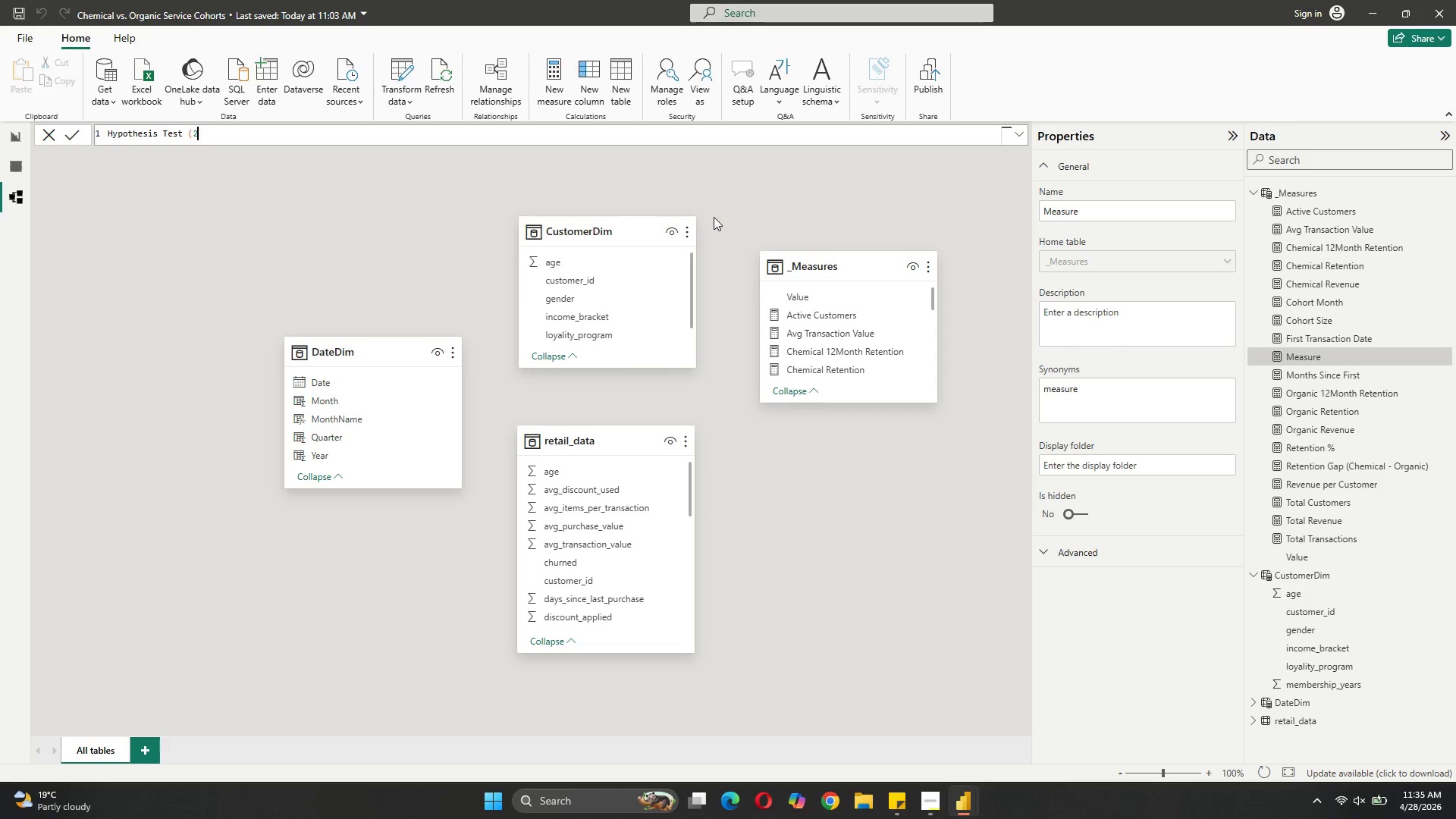 
key(Backspace)
 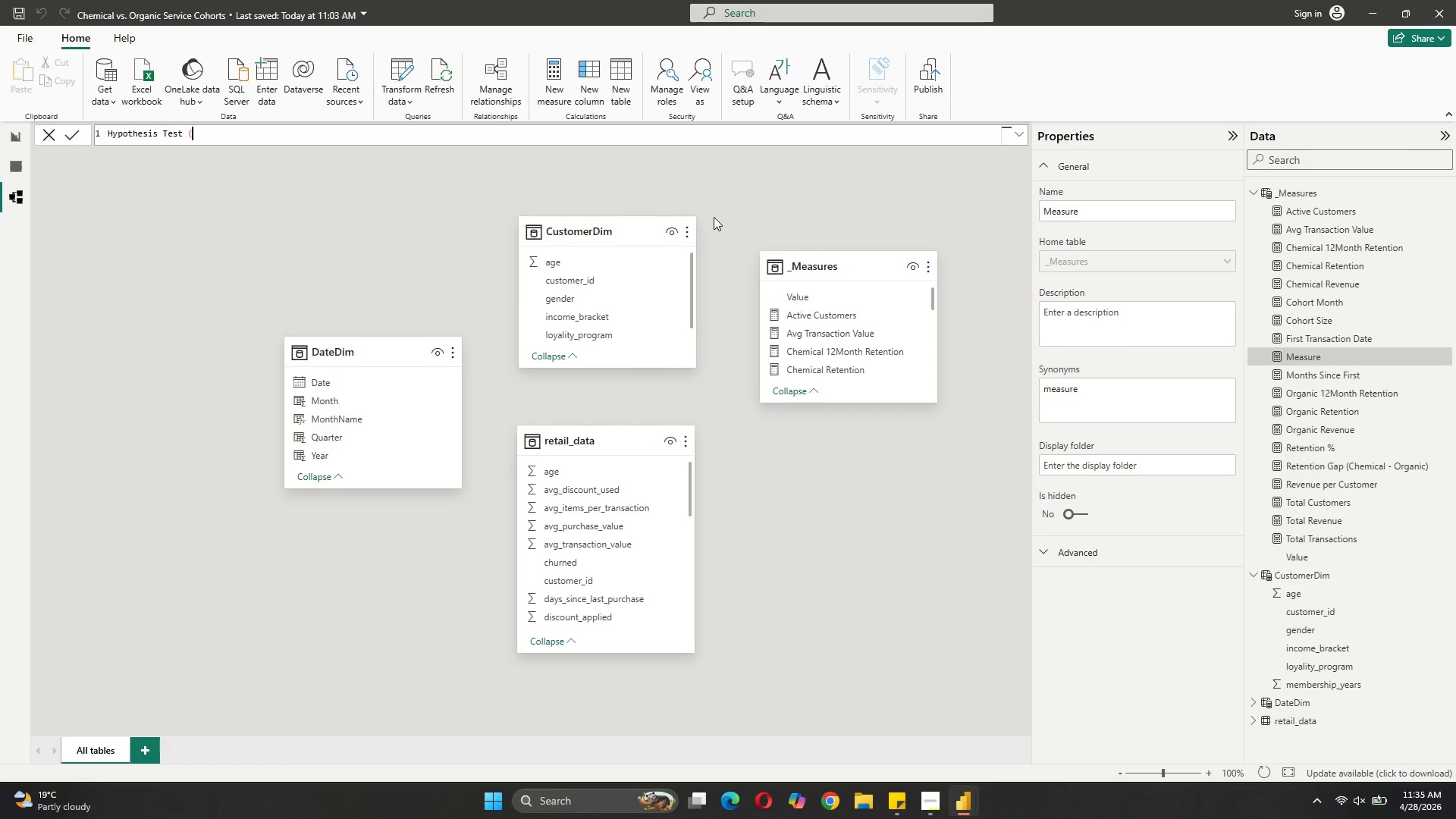 
key(Backspace)
 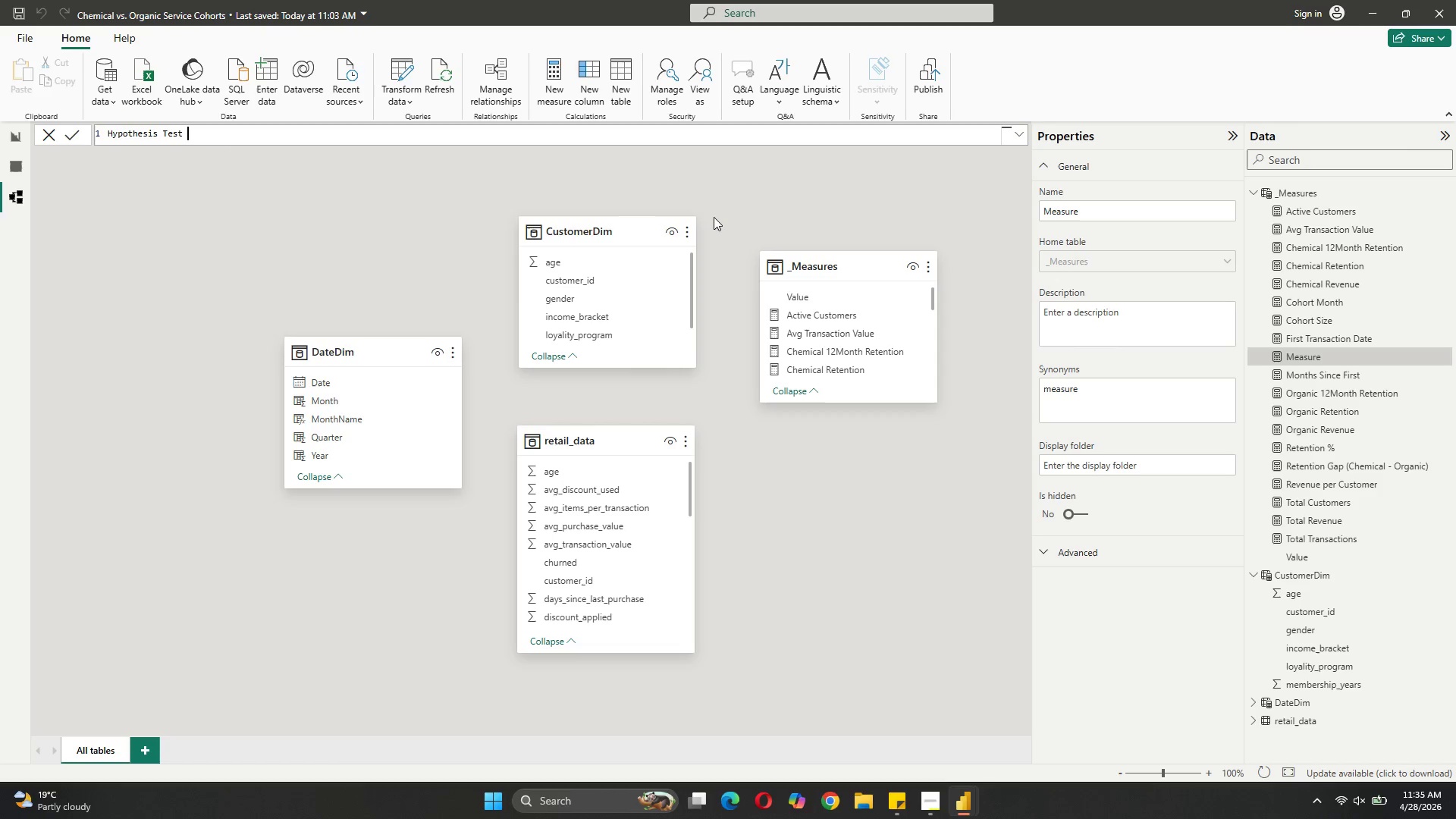 
key(Backspace)
 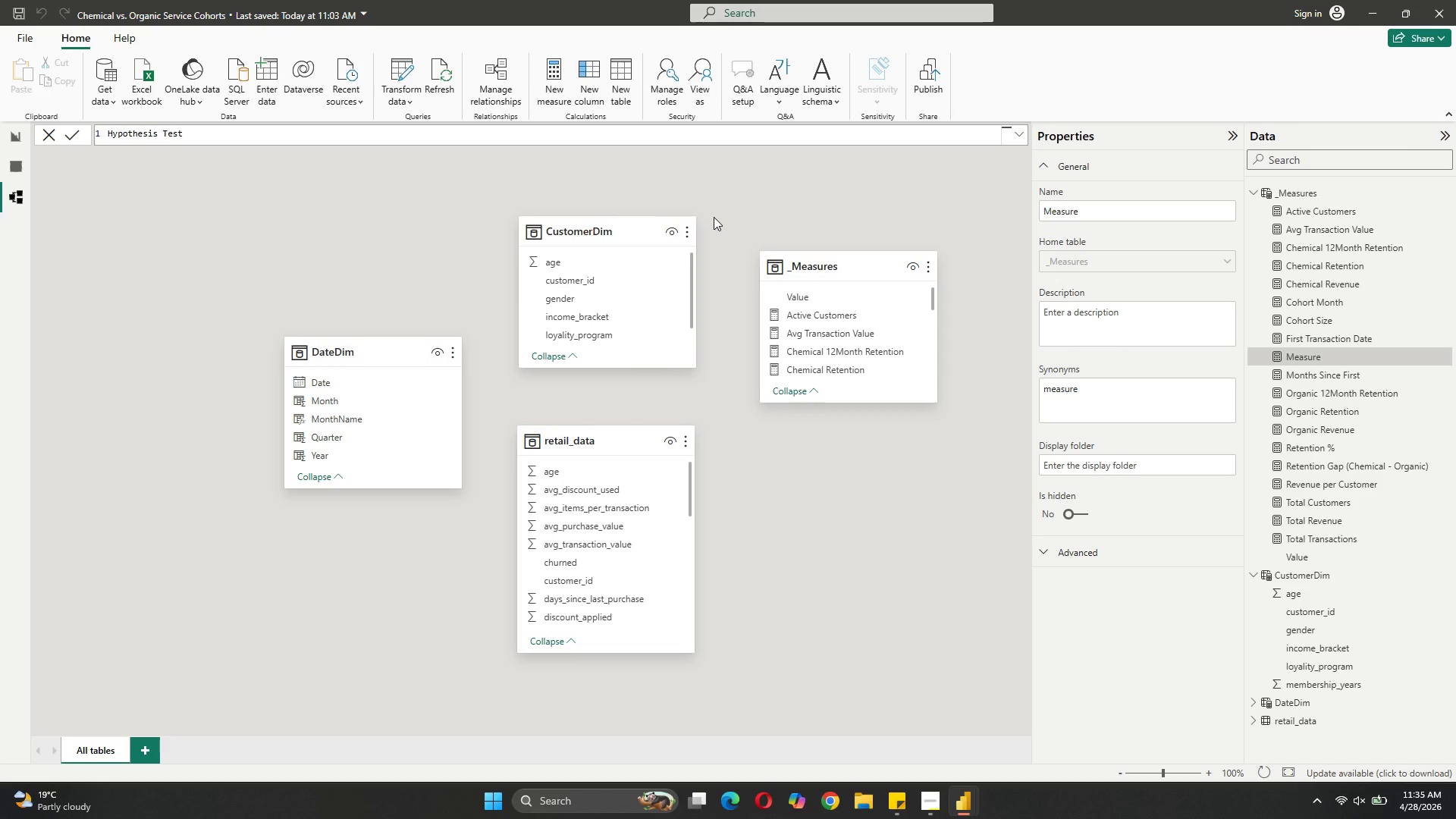 
key(Equal)
 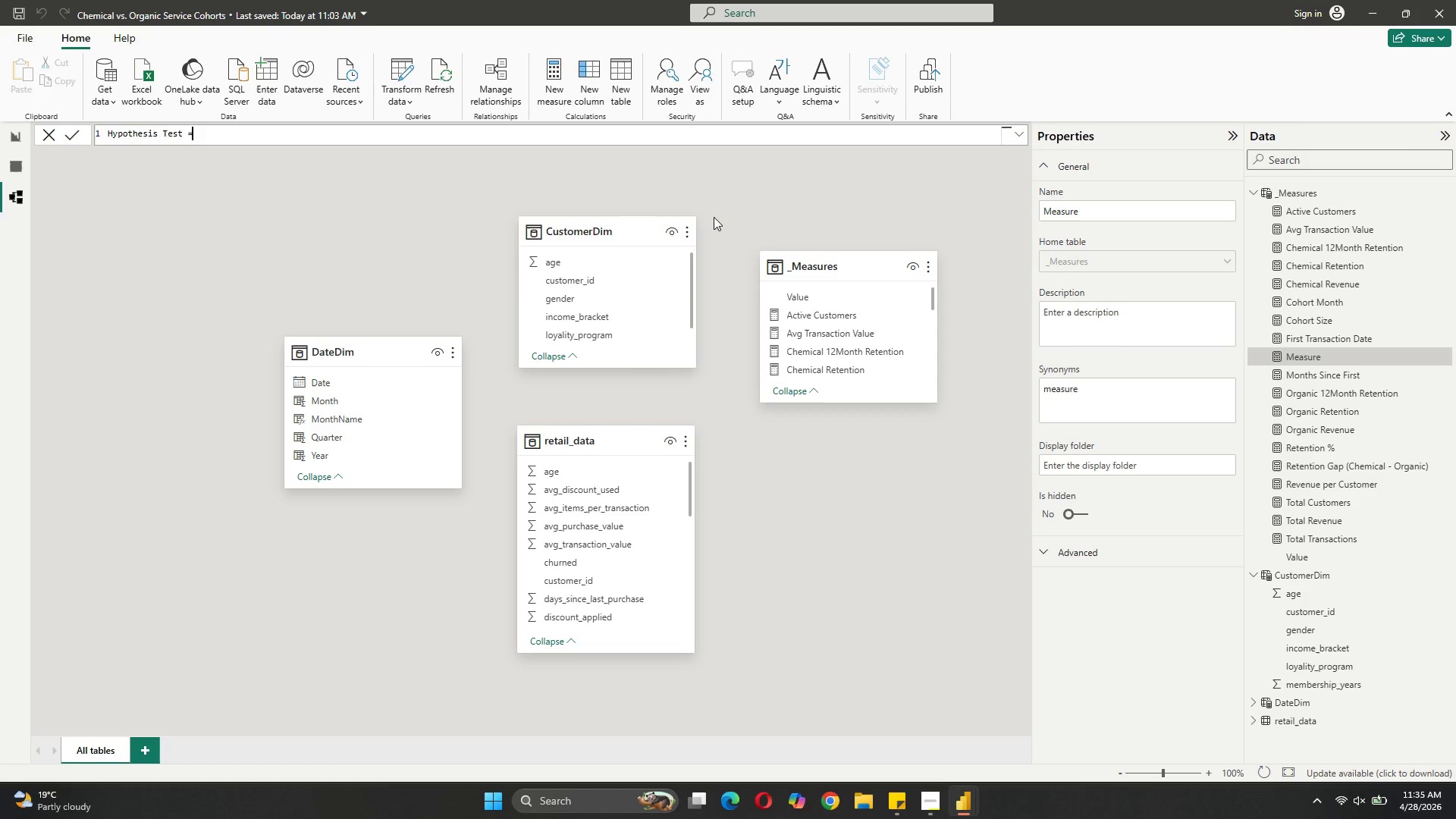 
key(Space)
 